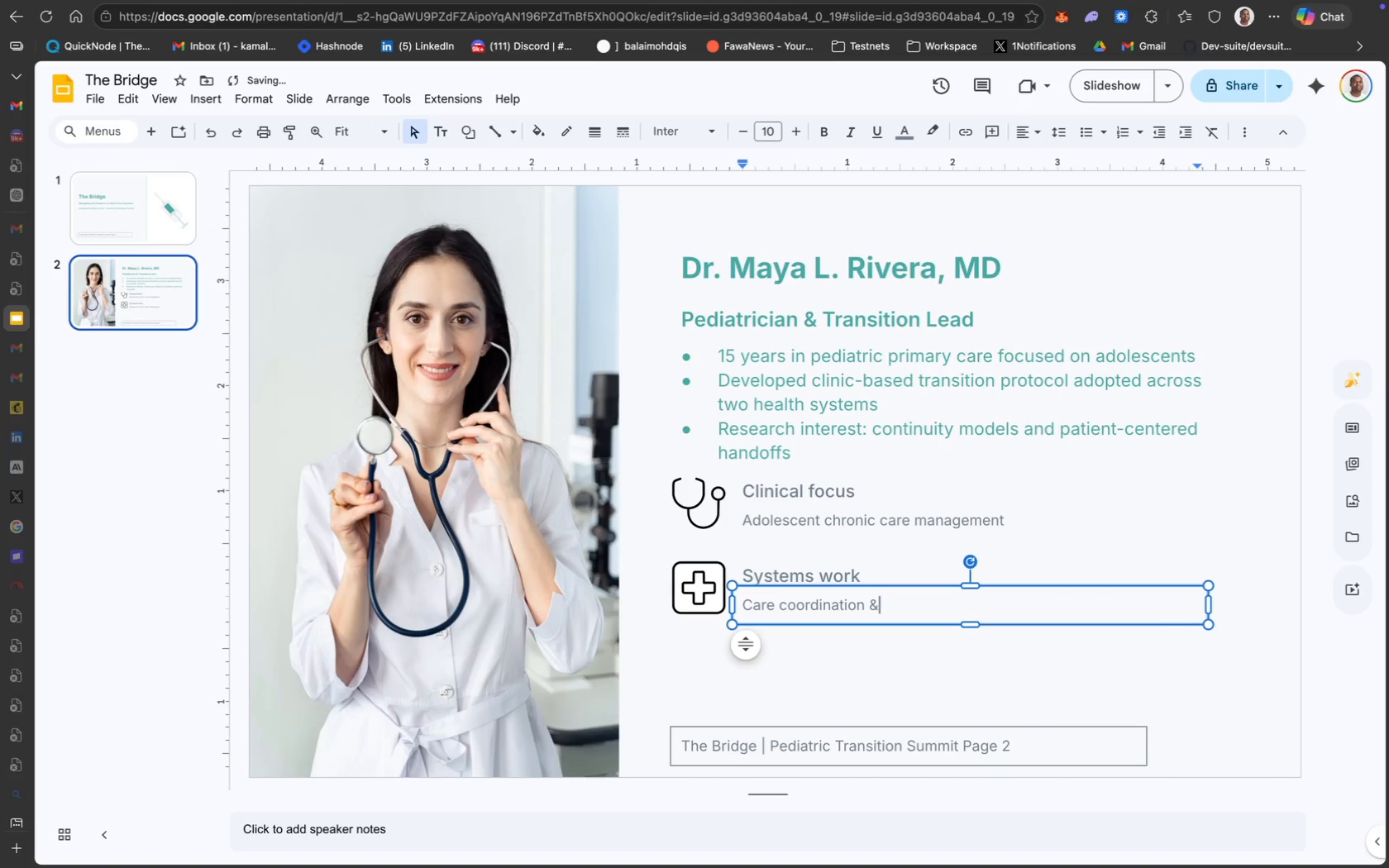 
type( EHR wwork)
key(Backspace)
key(Backspace)
key(Backspace)
key(Backspace)
type(orkflows)
 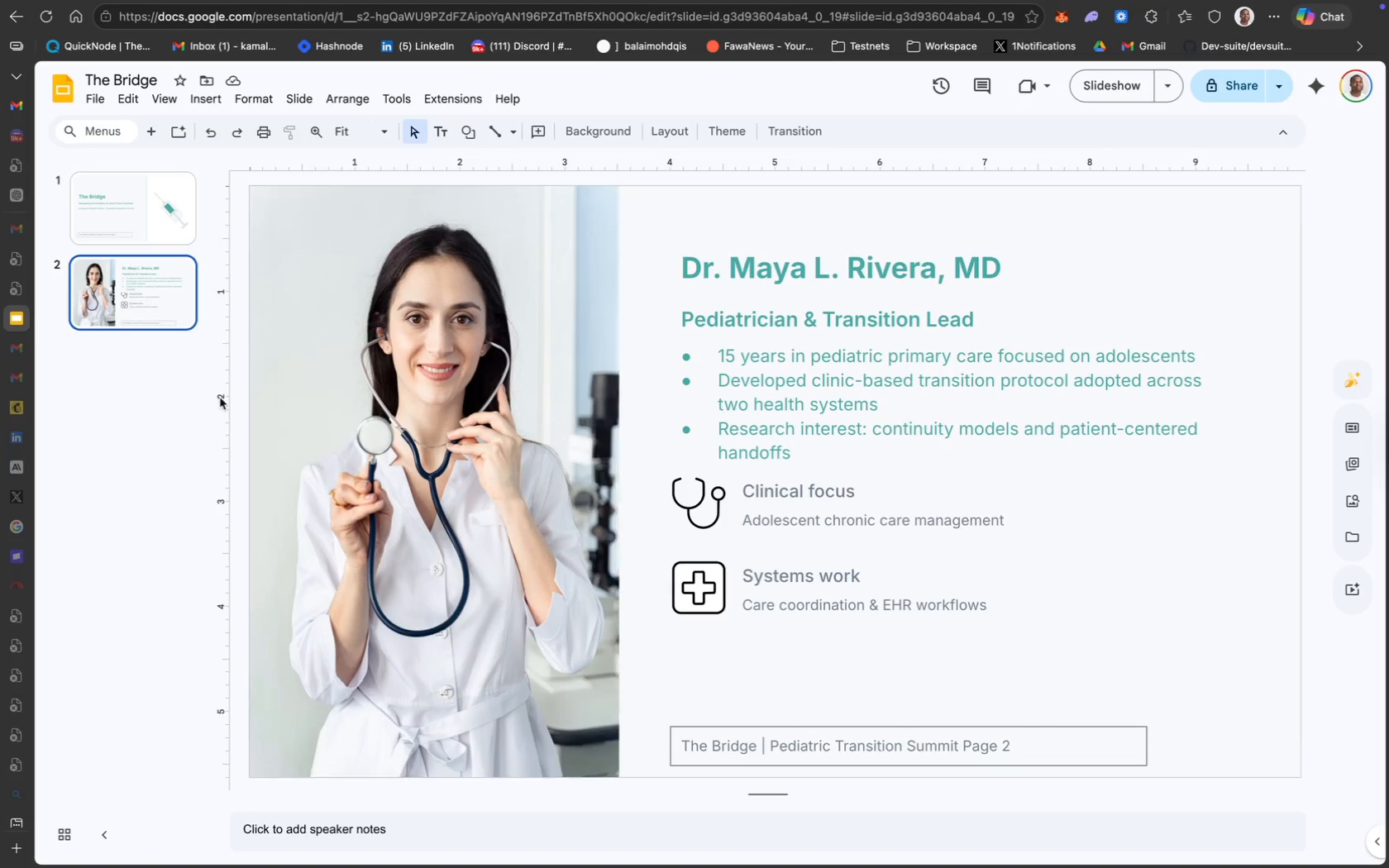 
wait(11.65)
 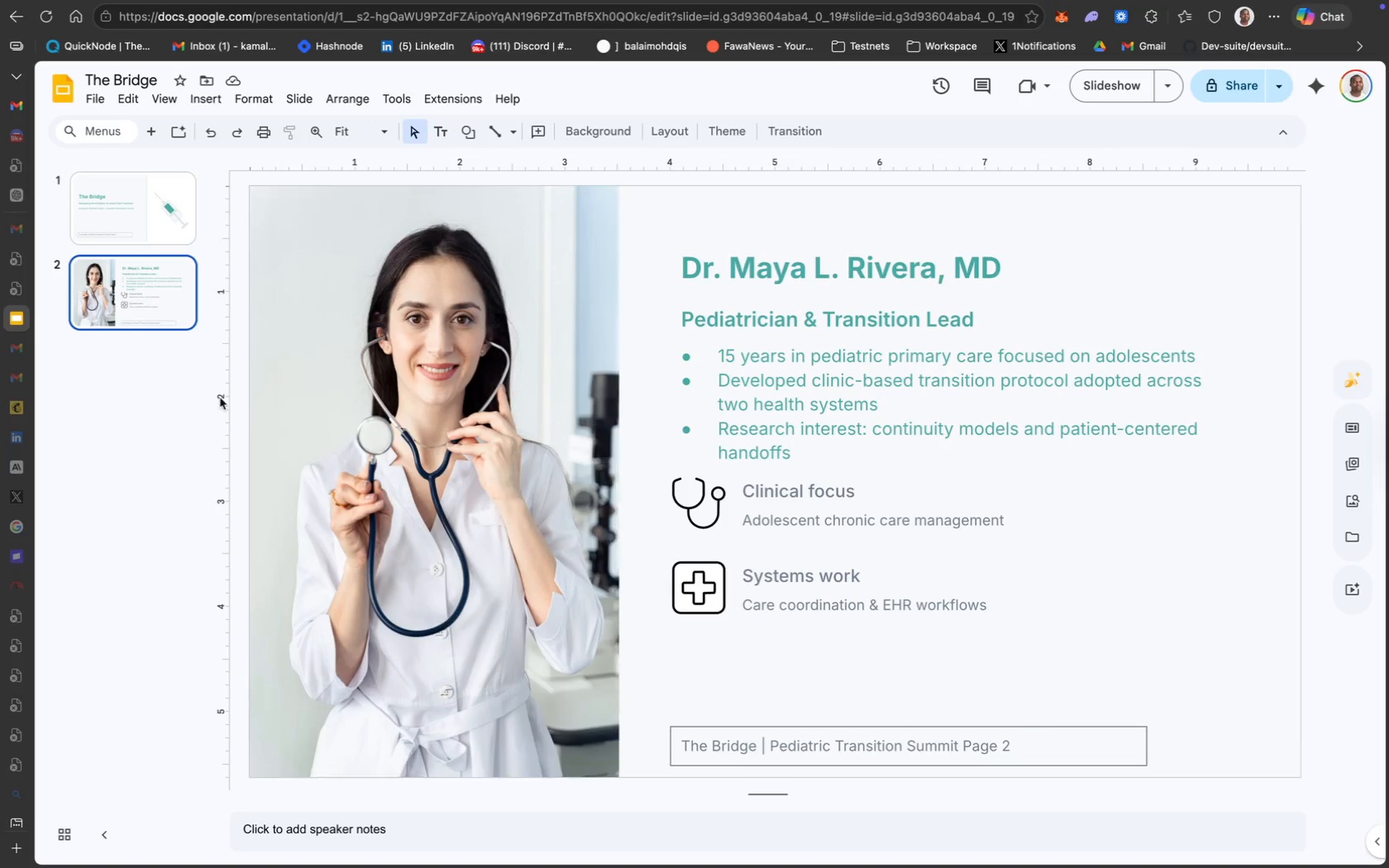 
left_click([518, 240])
 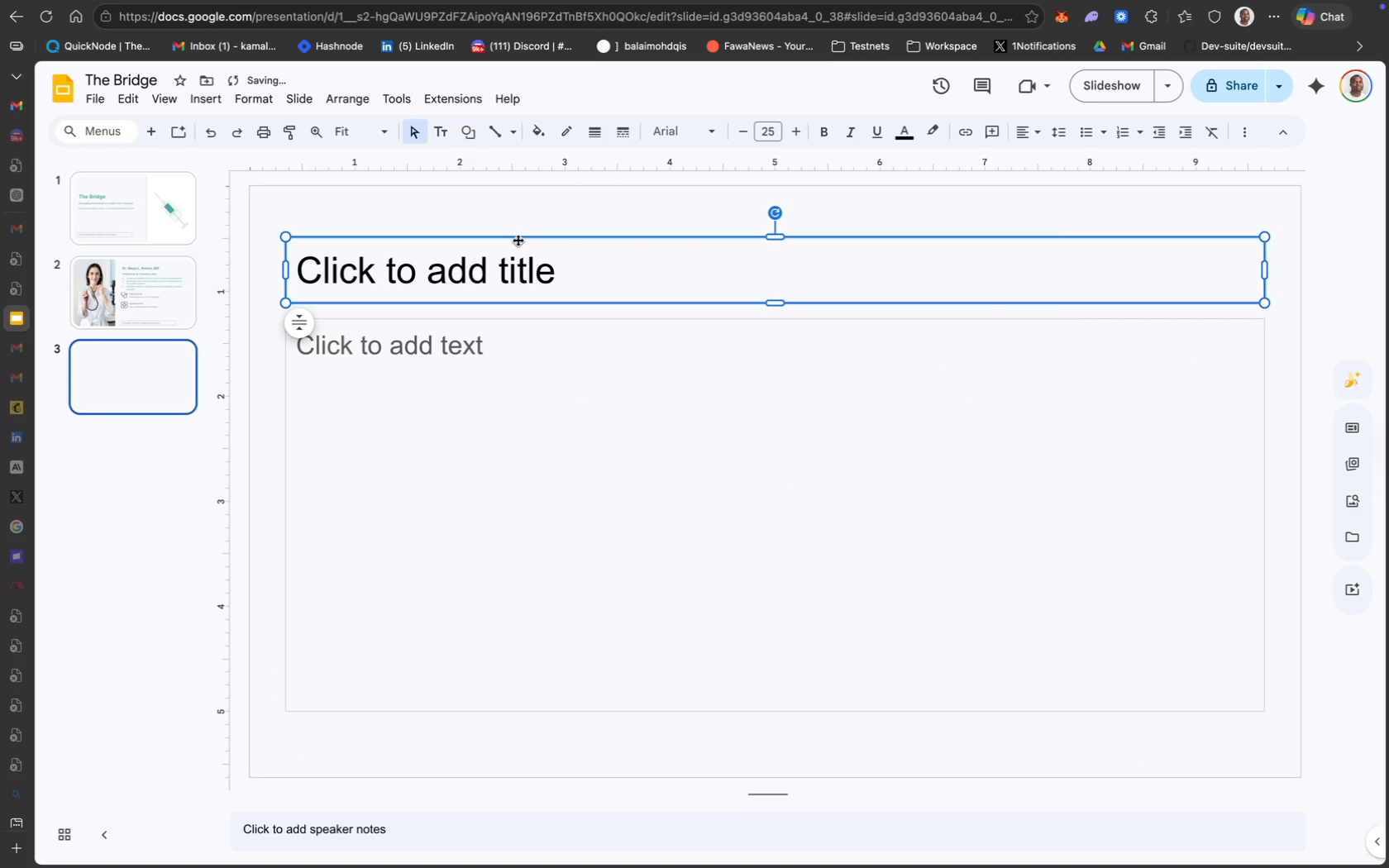 
right_click([518, 240])
 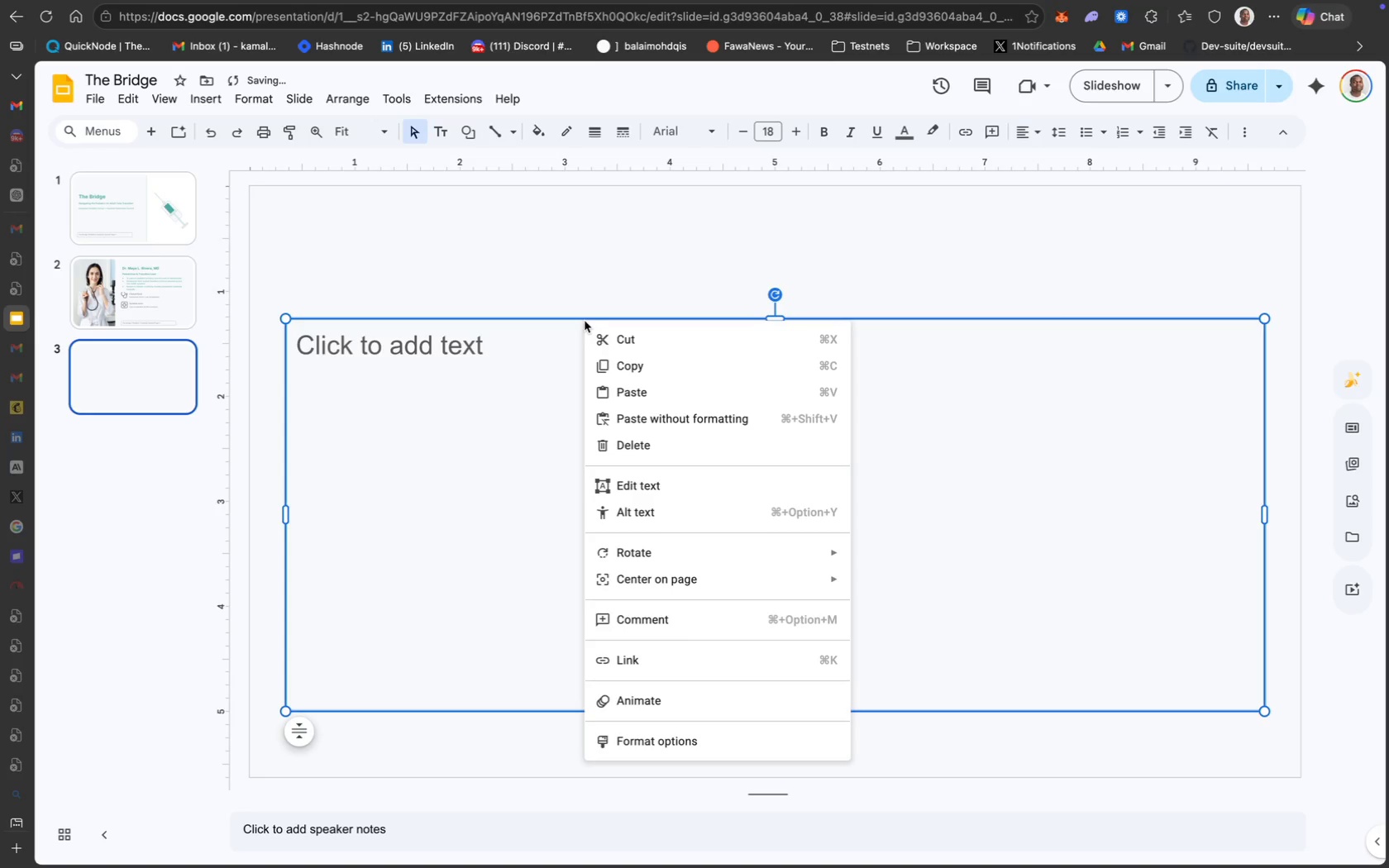 
left_click([680, 441])
 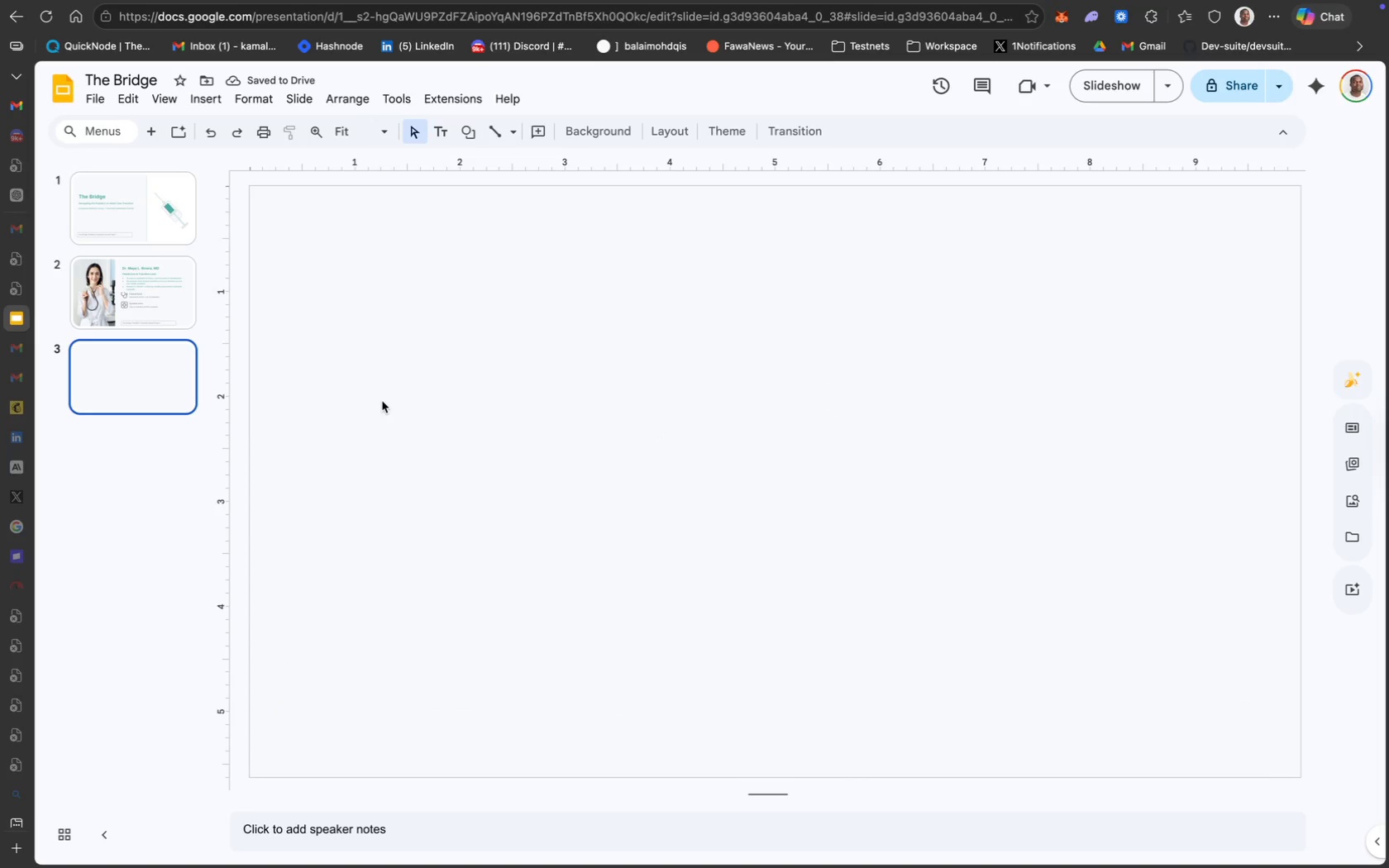 
left_click([158, 291])
 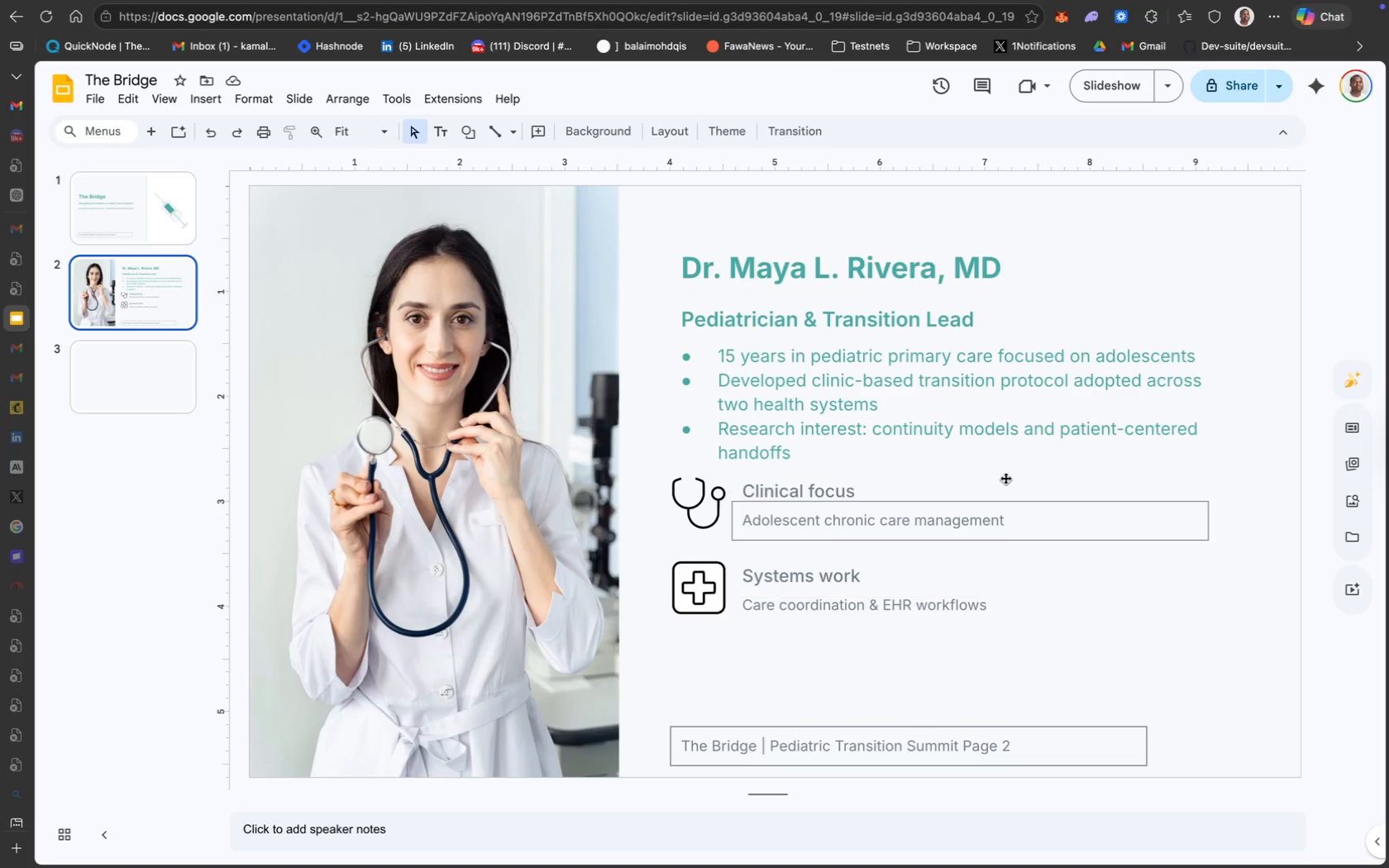 
key(Meta+A)
 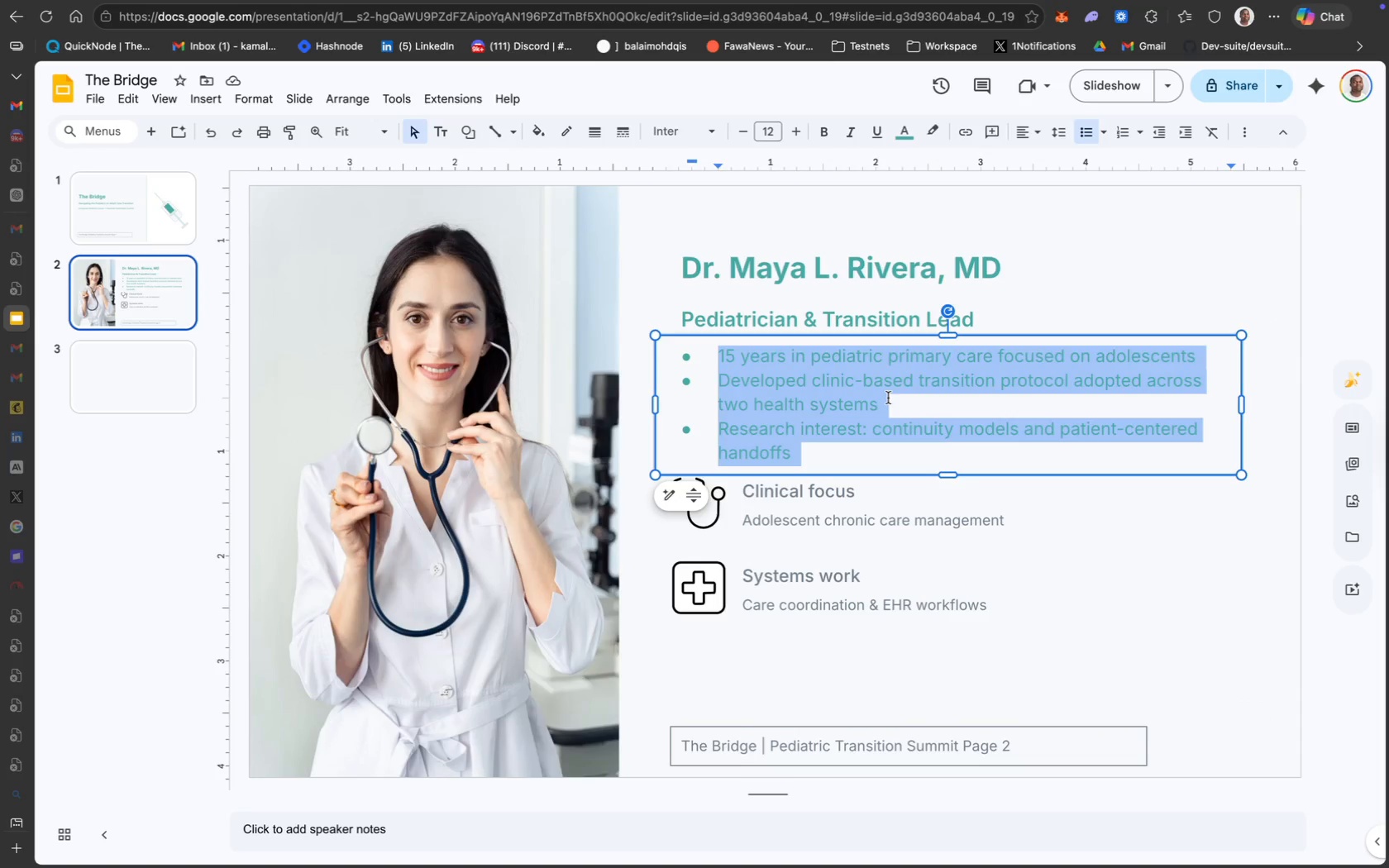 
key(Meta+C)
 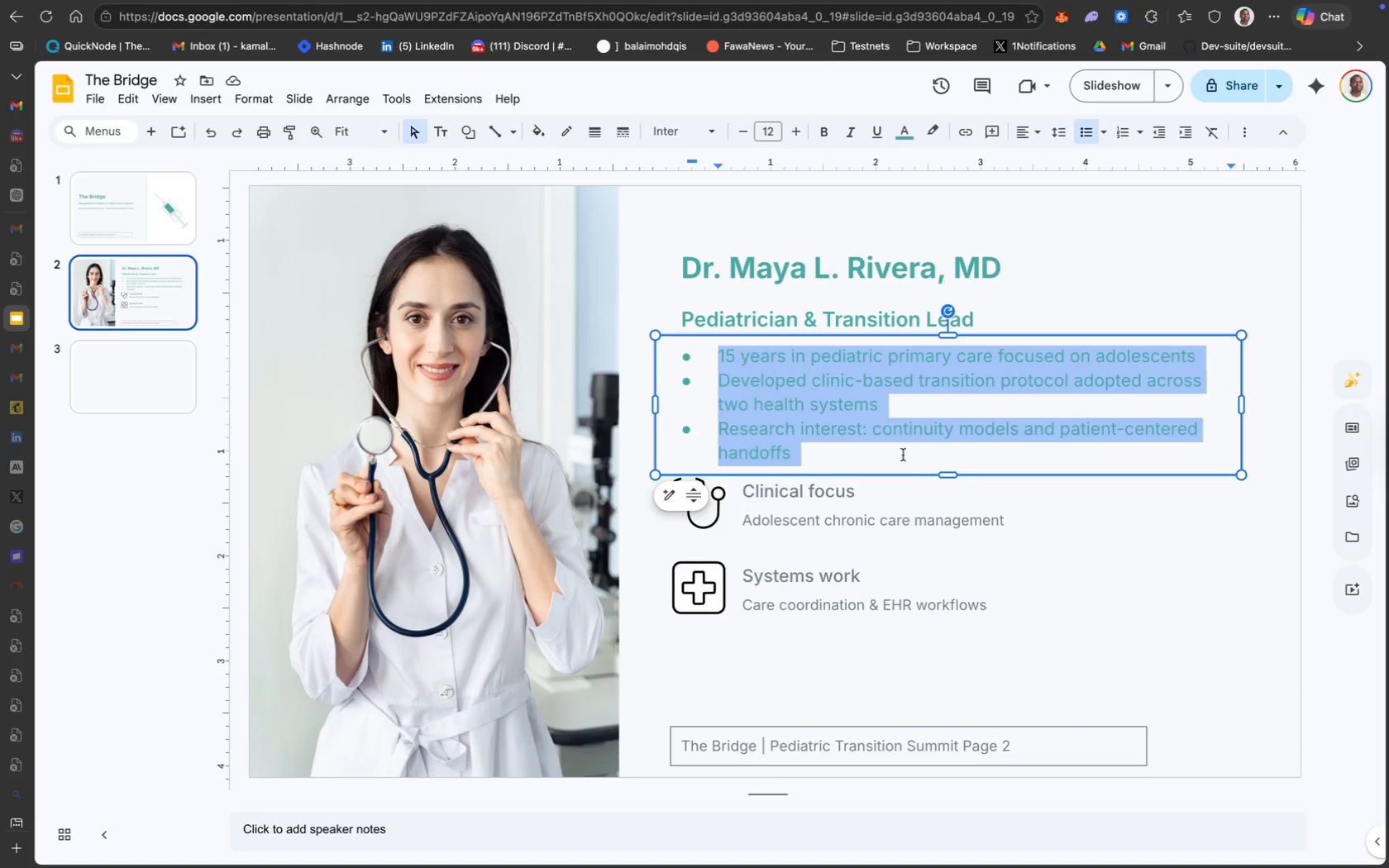 
left_click([909, 472])
 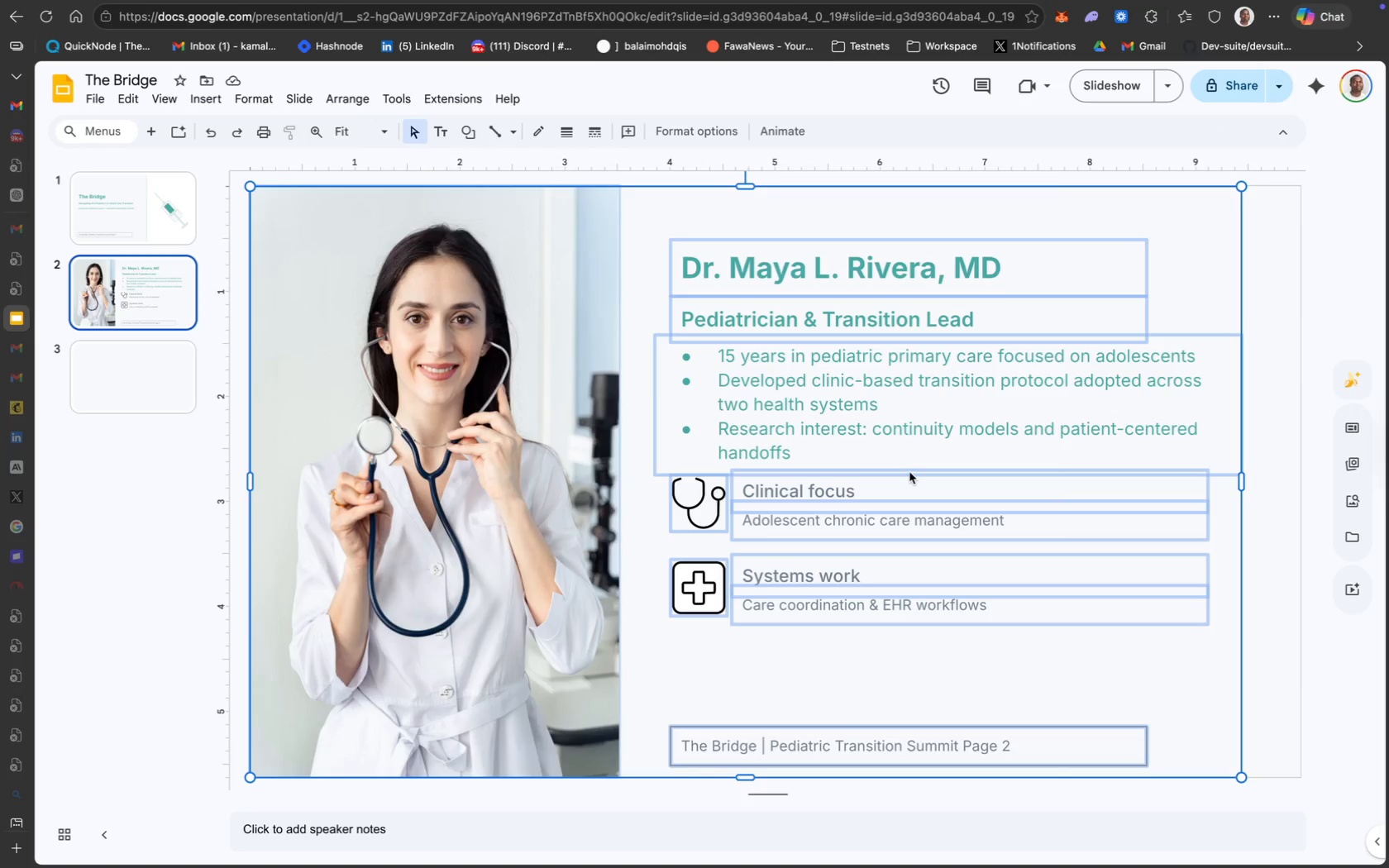 
key(Meta+A)
 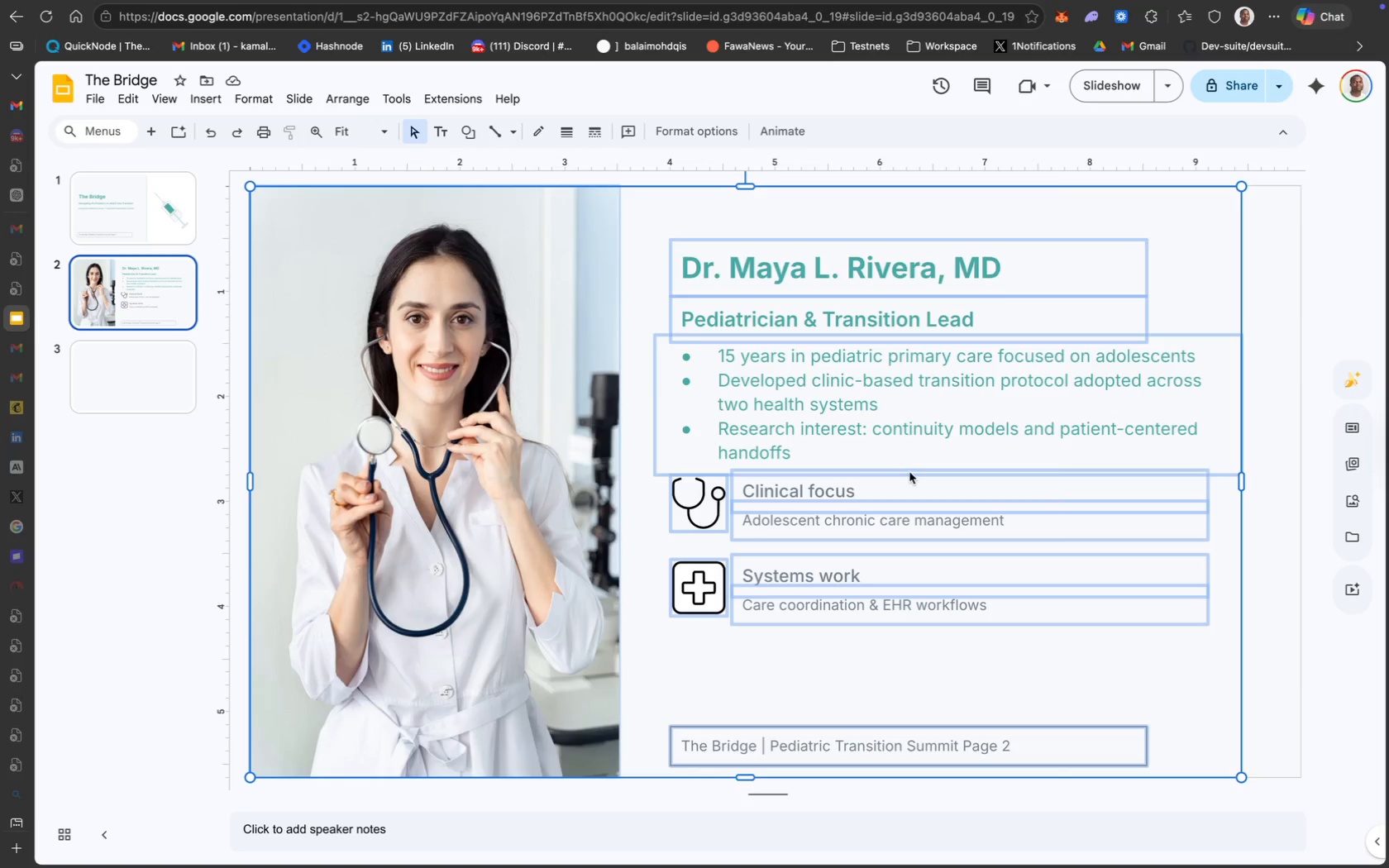 
key(Meta+C)
 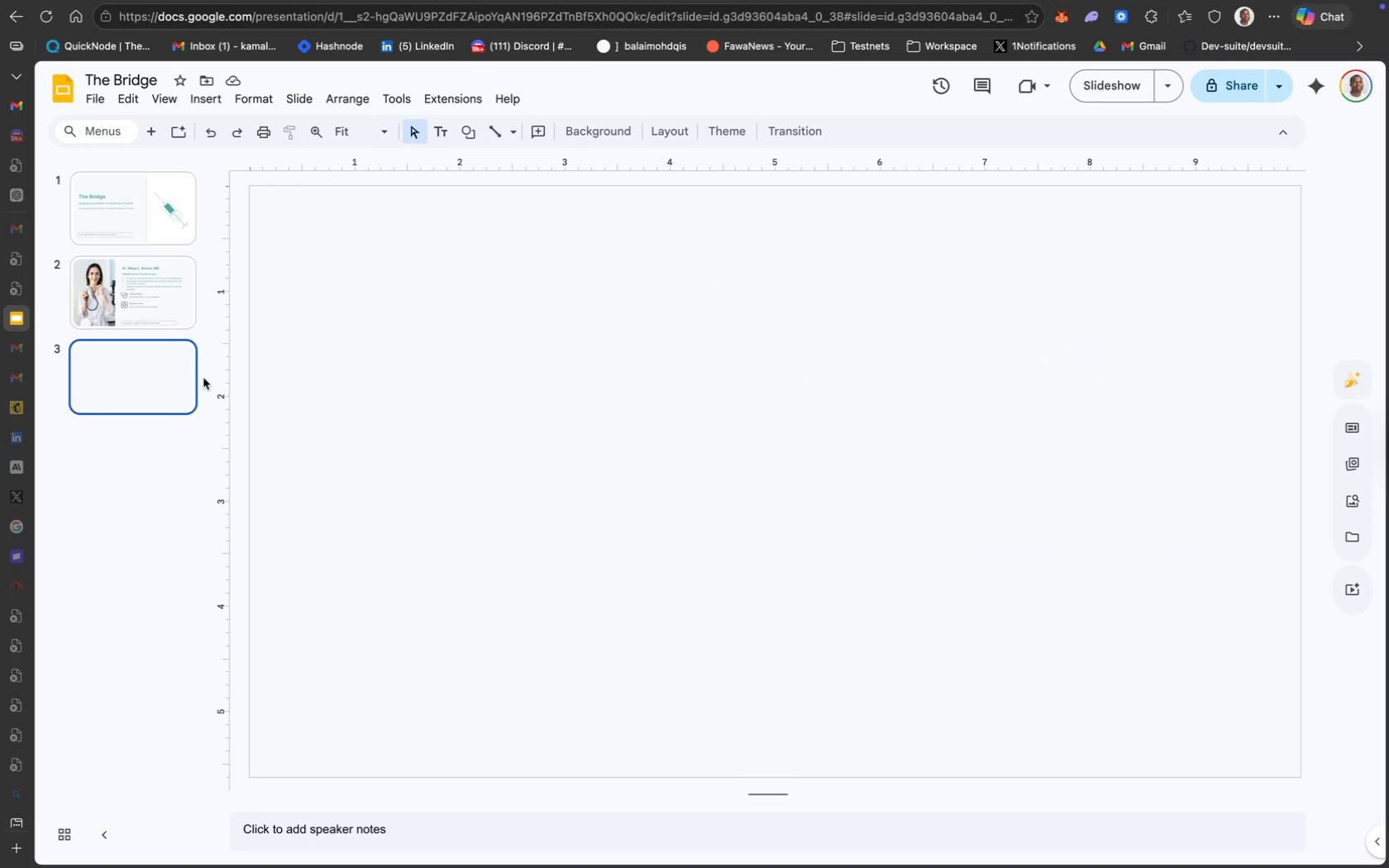 
key(Meta+CommandLeft)
 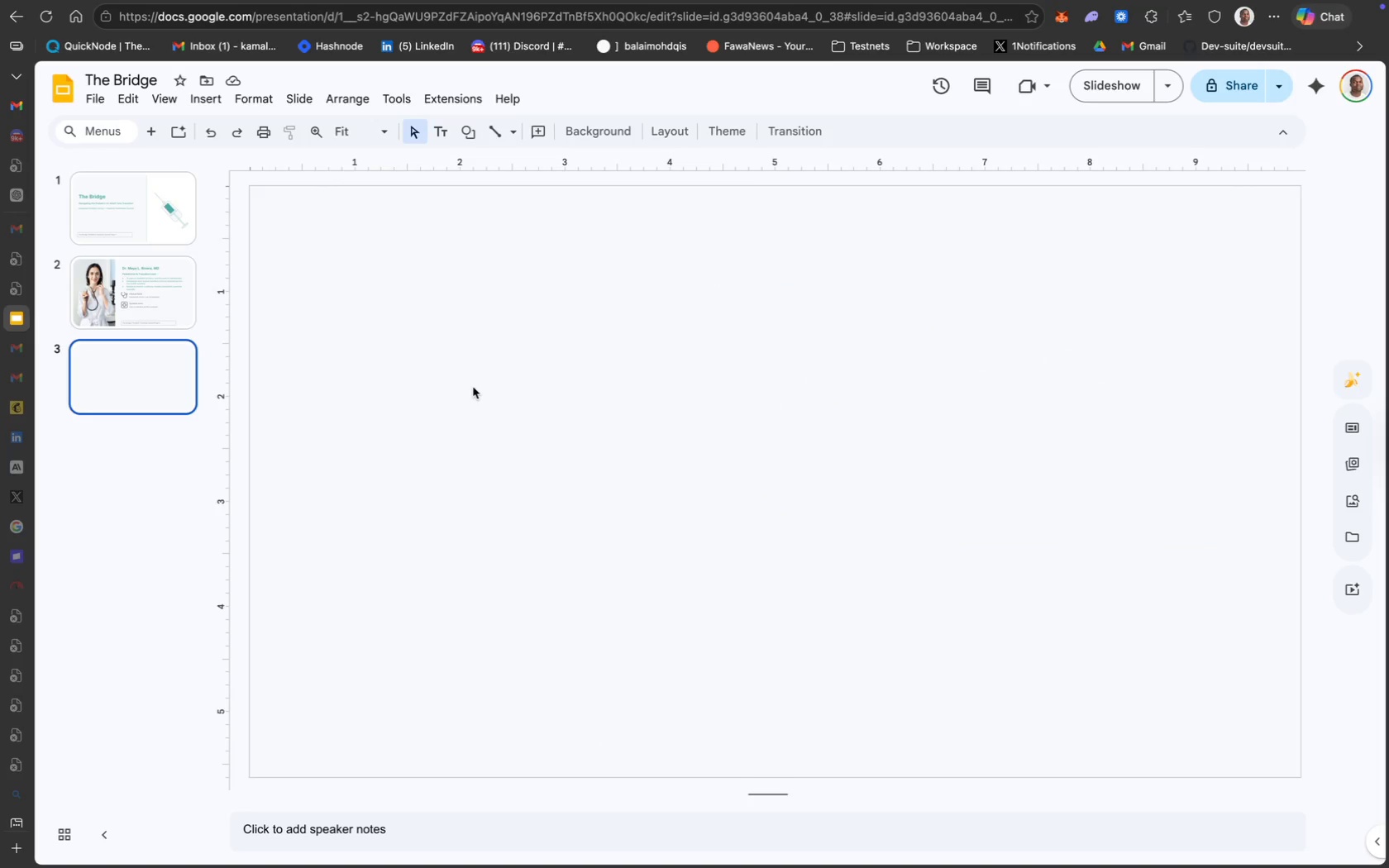 
key(Meta+V)
 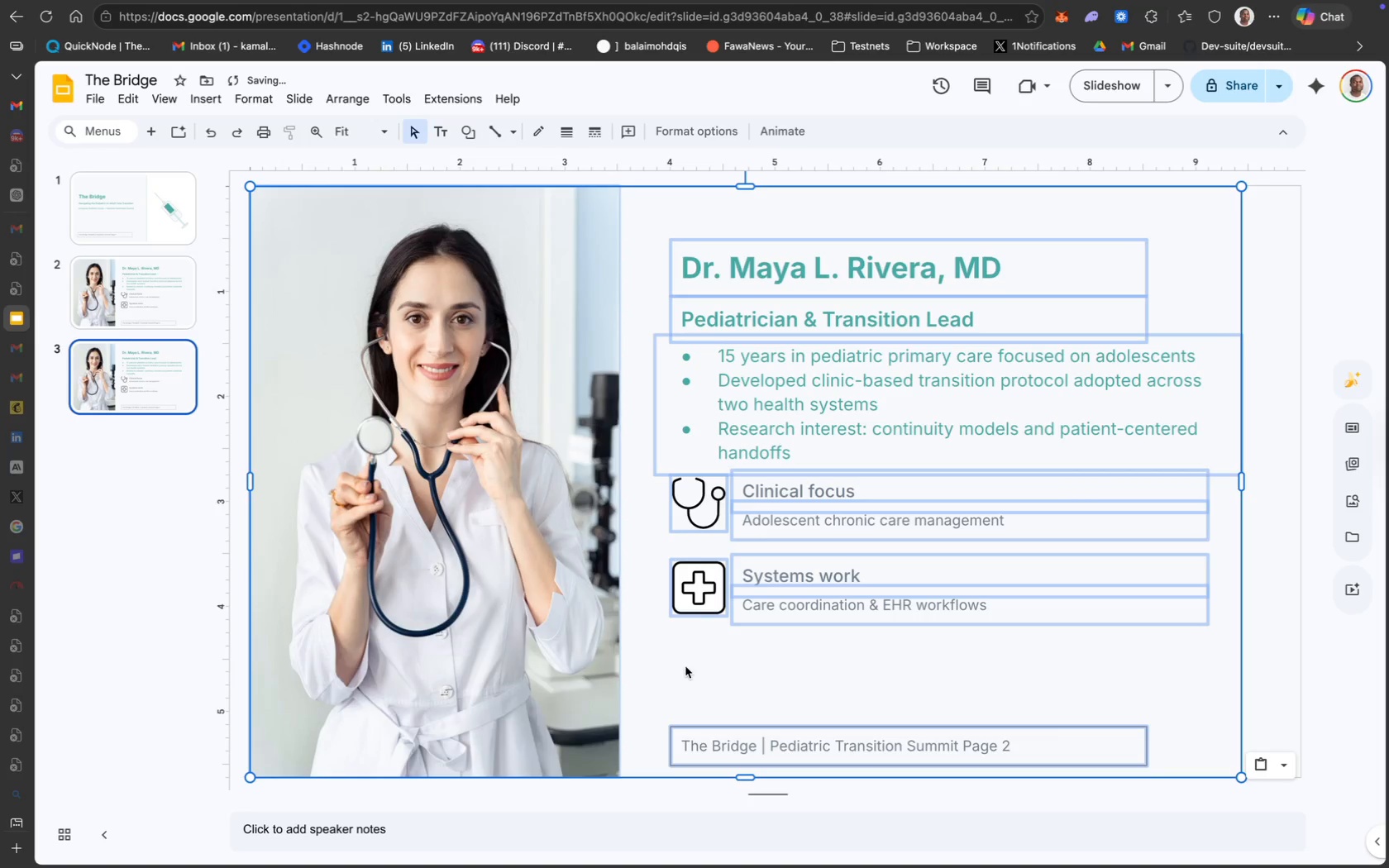 
mouse_move([481, 556])
 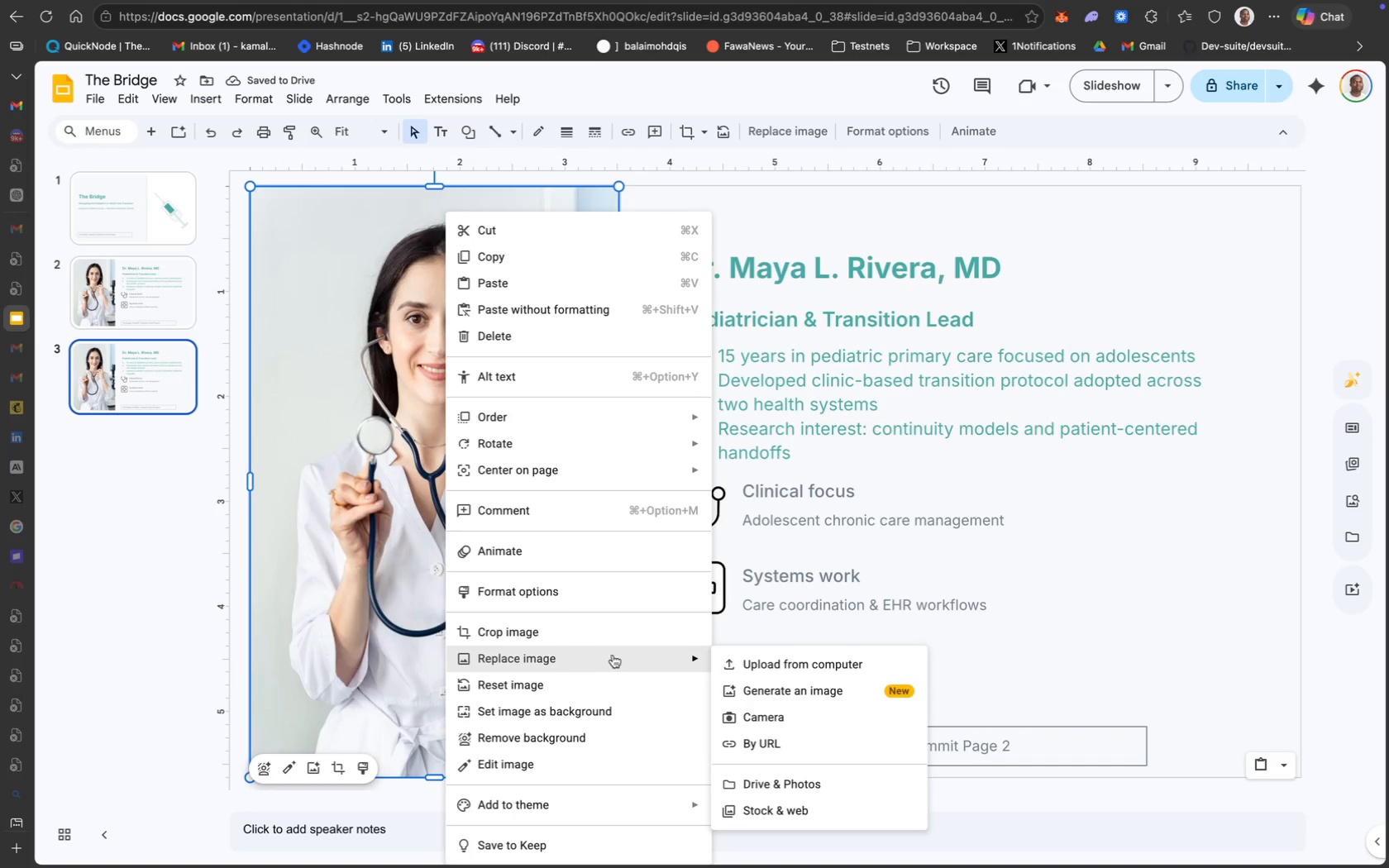 
left_click([790, 664])
 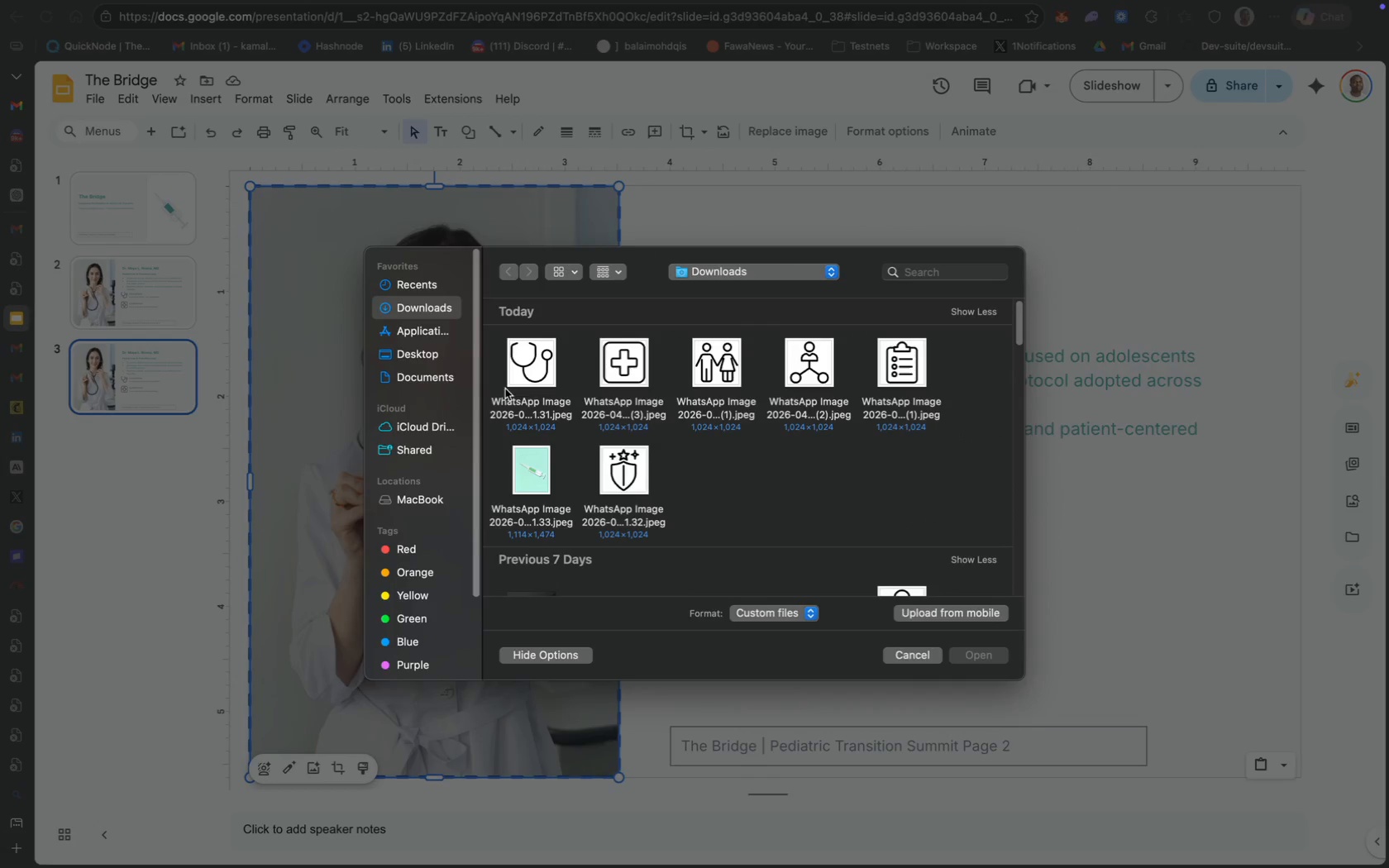 
left_click([420, 354])
 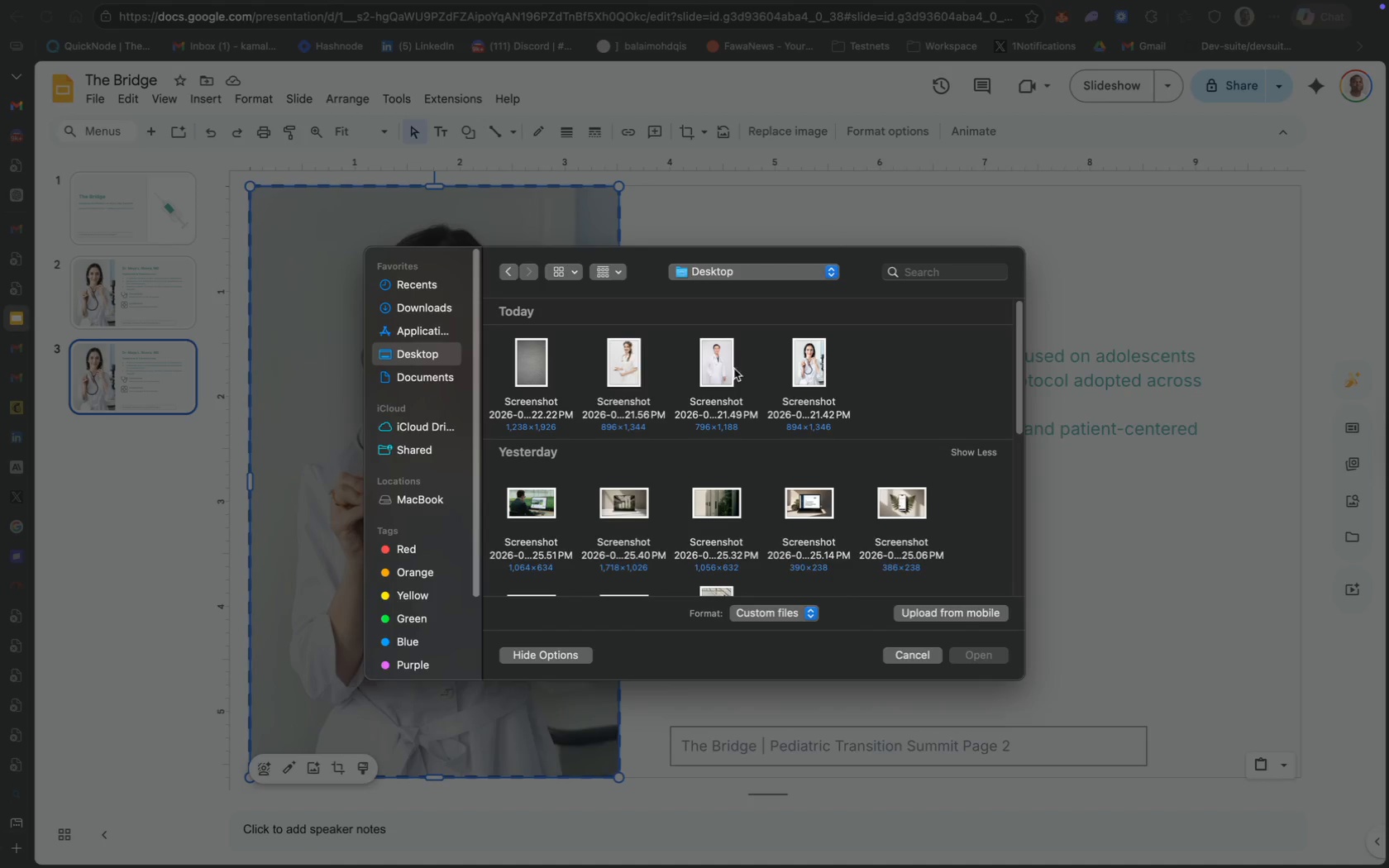 
left_click([720, 366])
 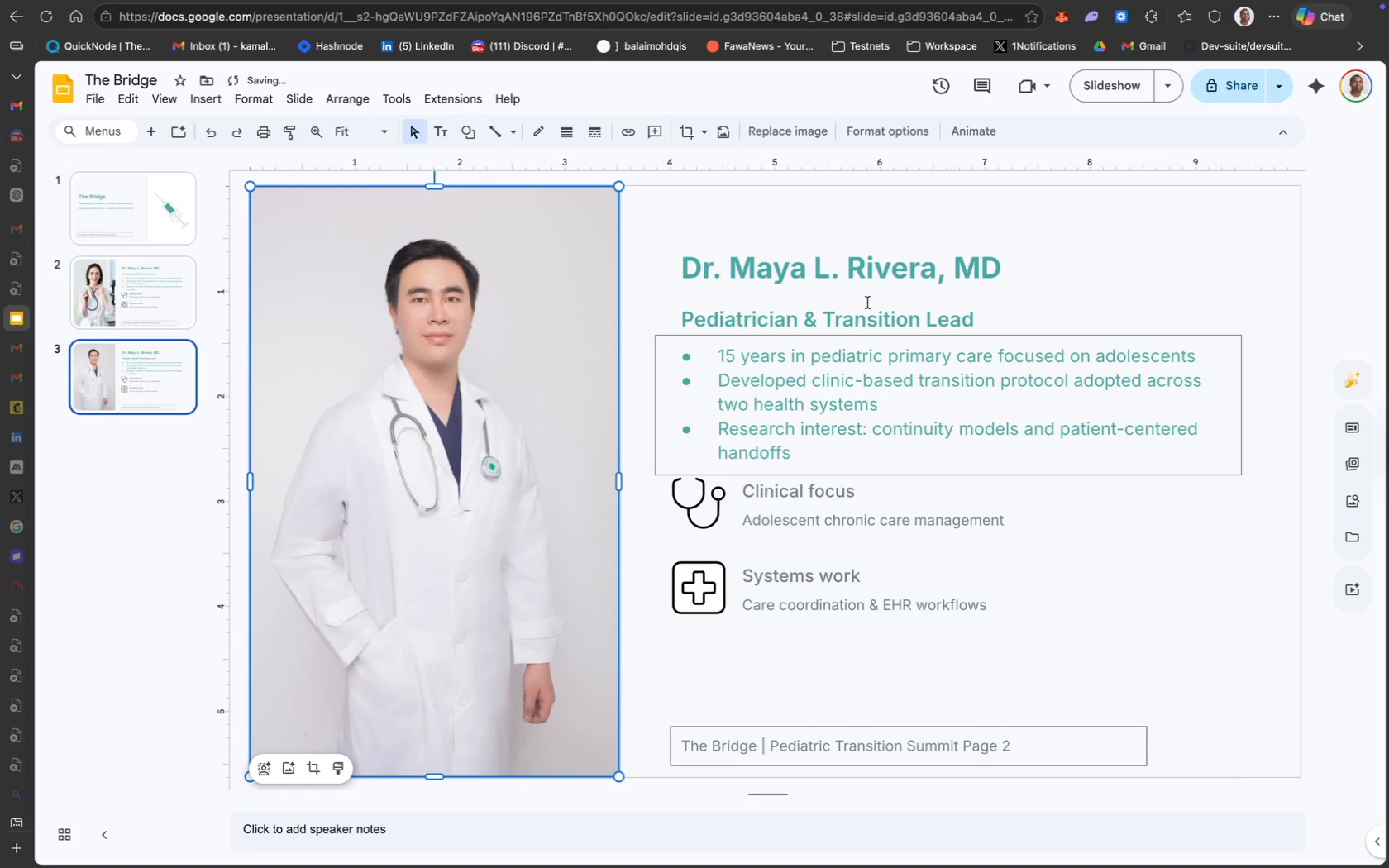 
wait(5.97)
 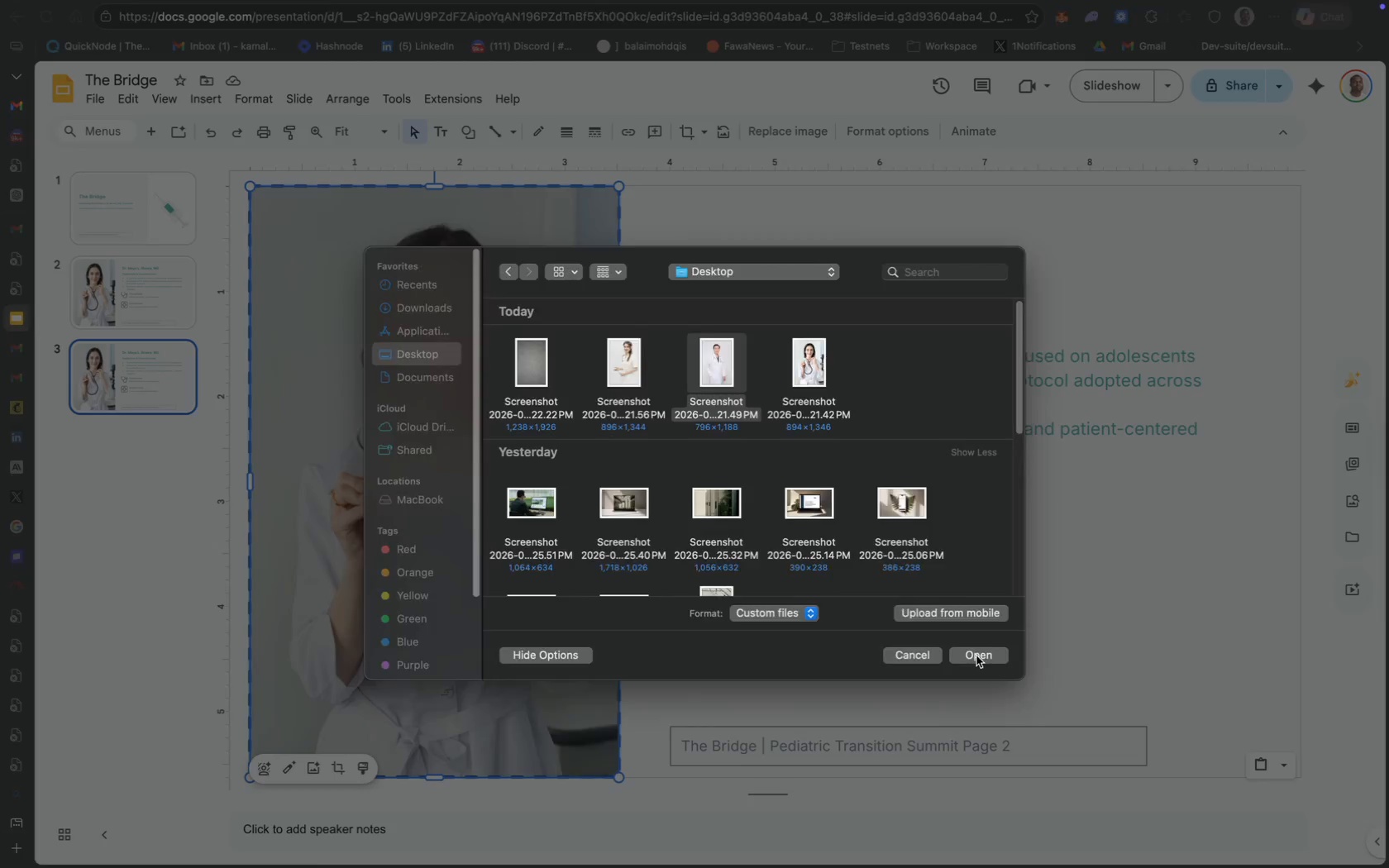 
key(Meta+CommandLeft)
 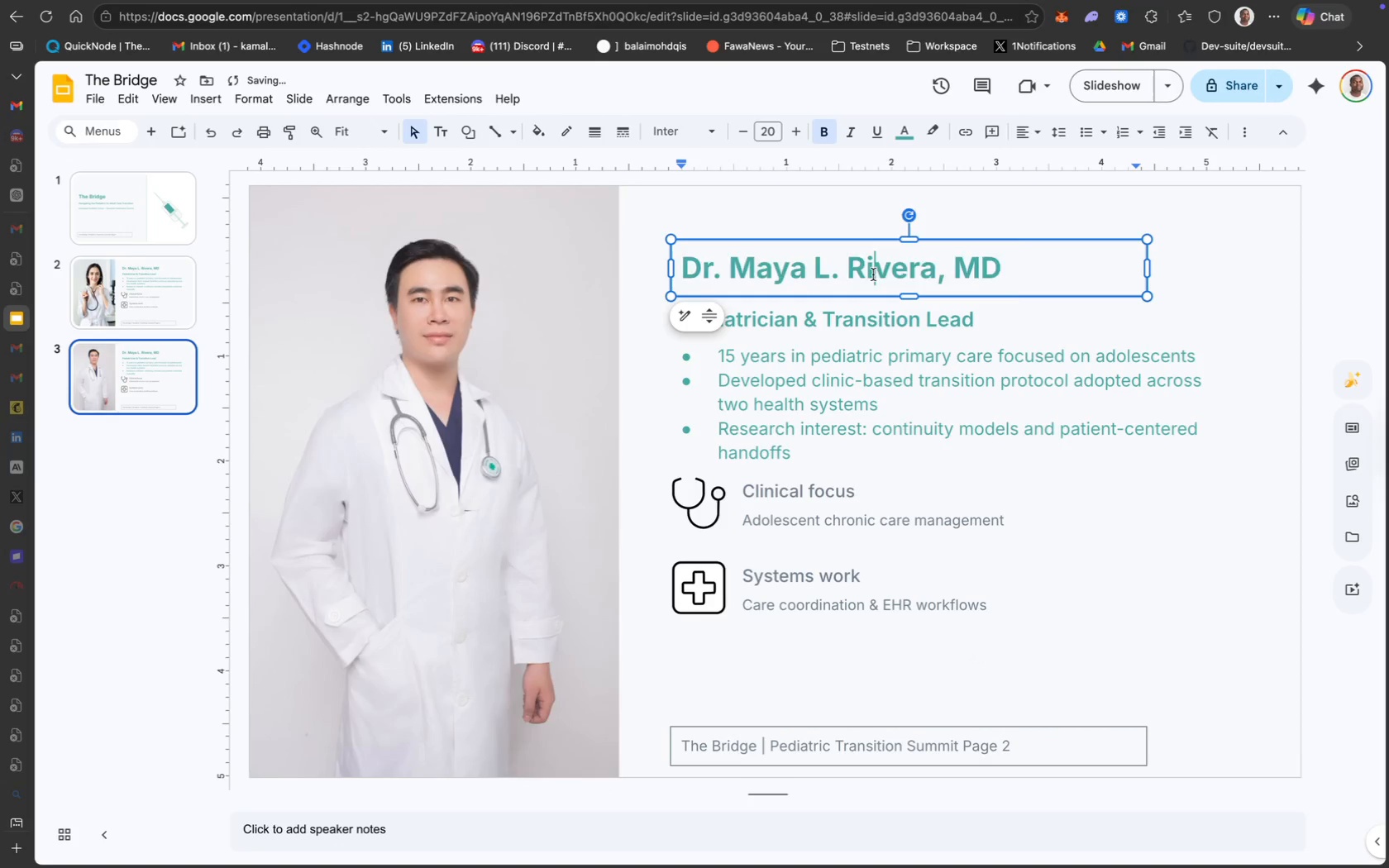 
key(Meta+A)
 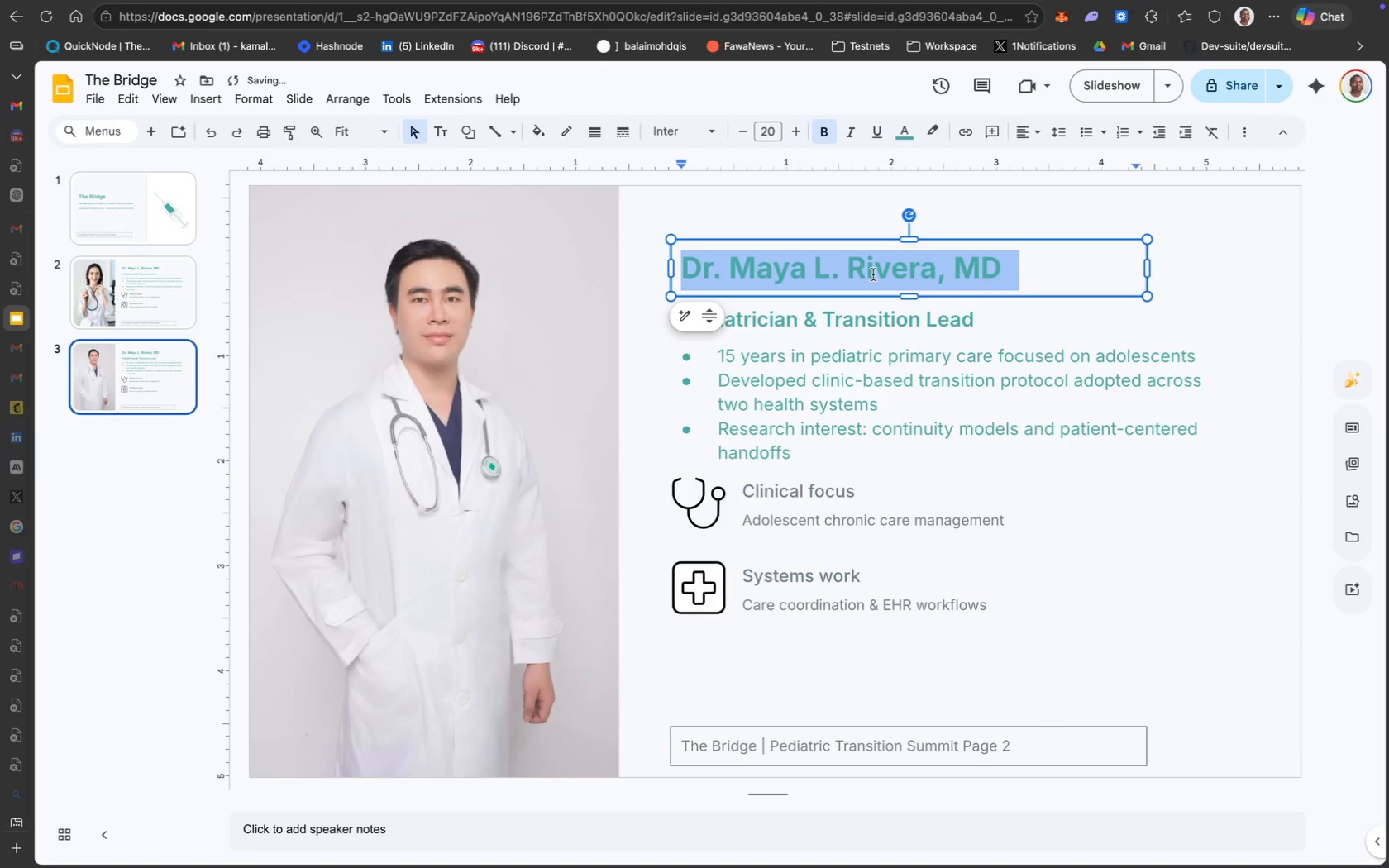 
key(Tab)
 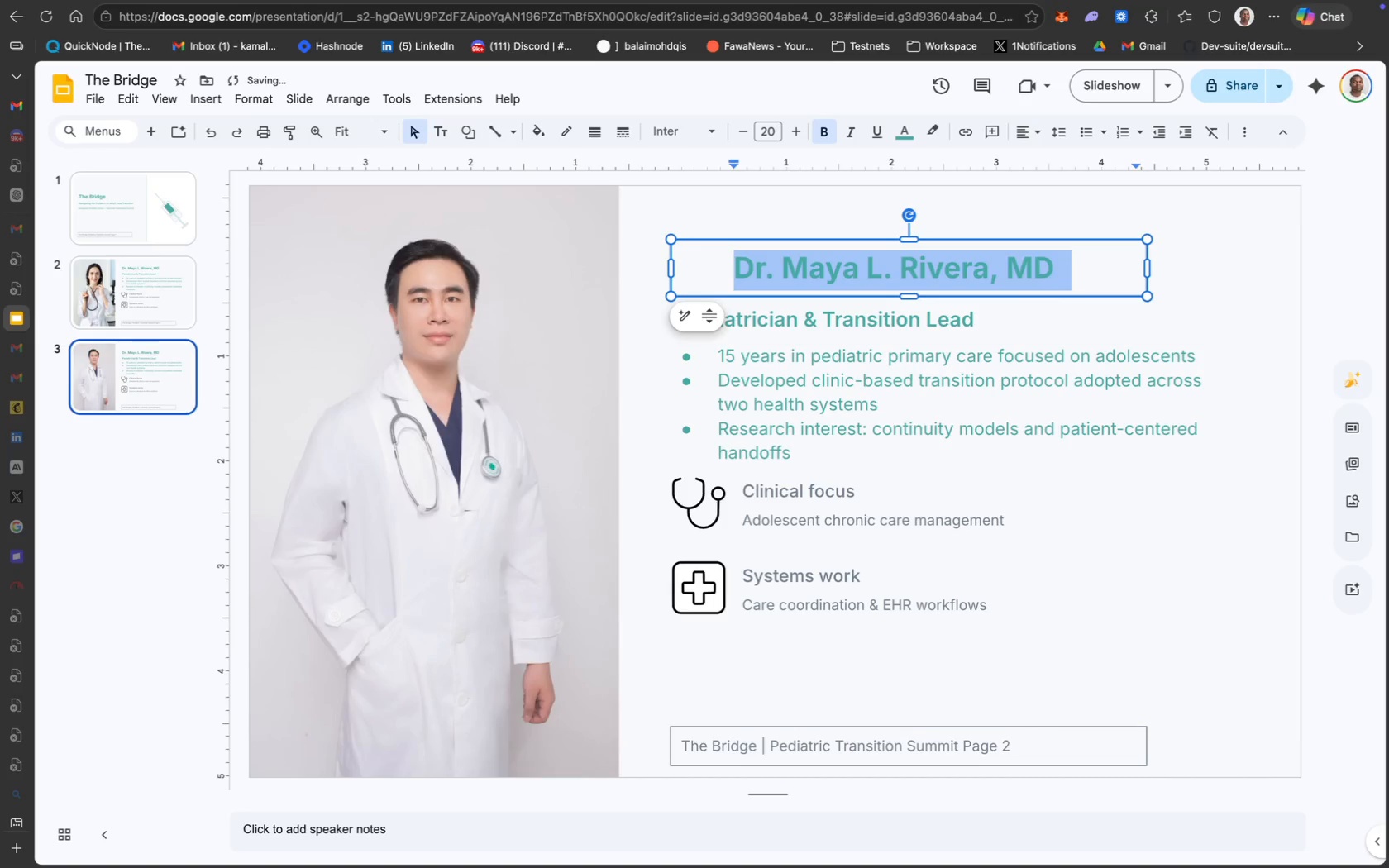 
key(Meta+Z)
 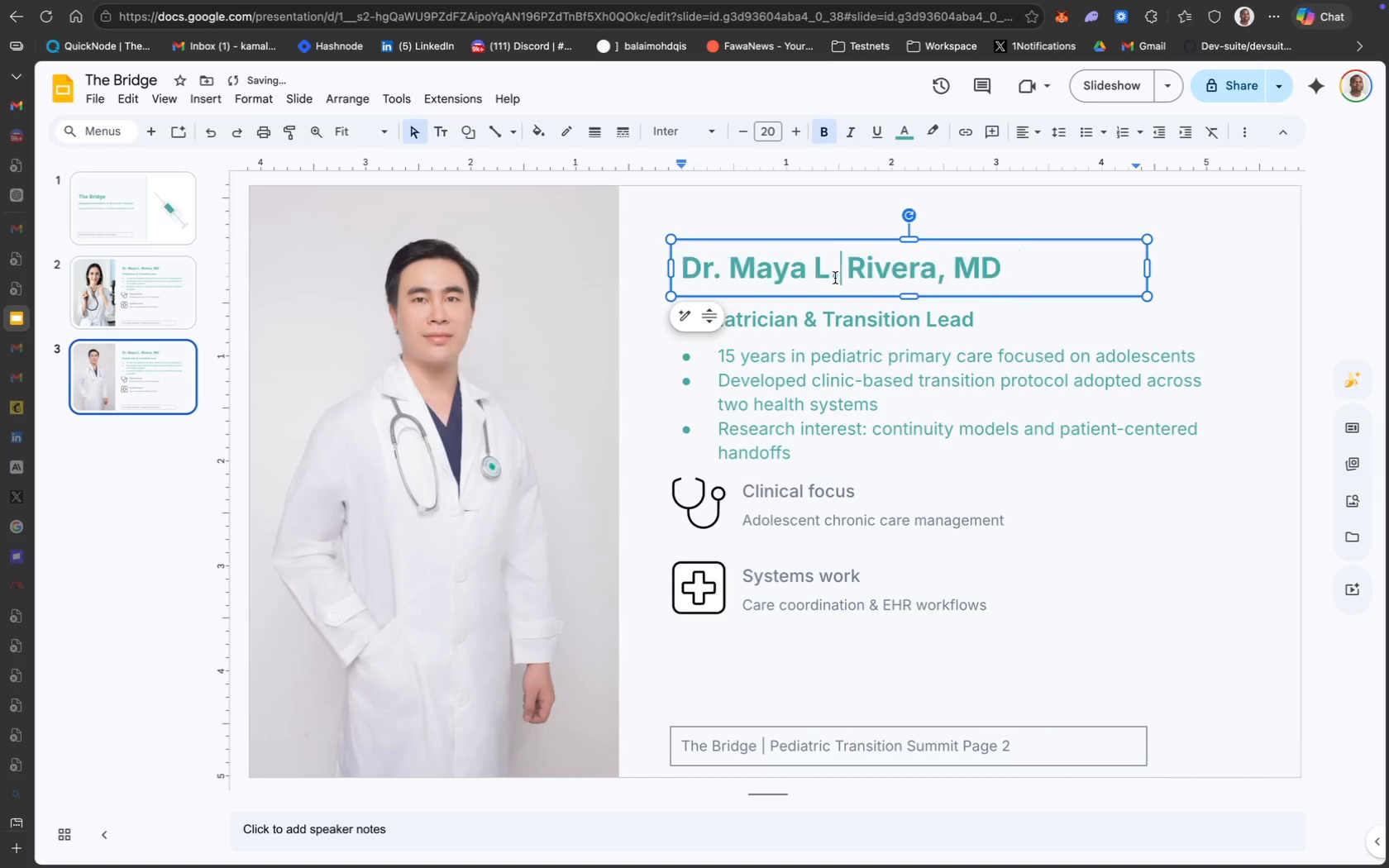 
left_click_drag(start_coordinate=[731, 265], to_coordinate=[983, 273])
 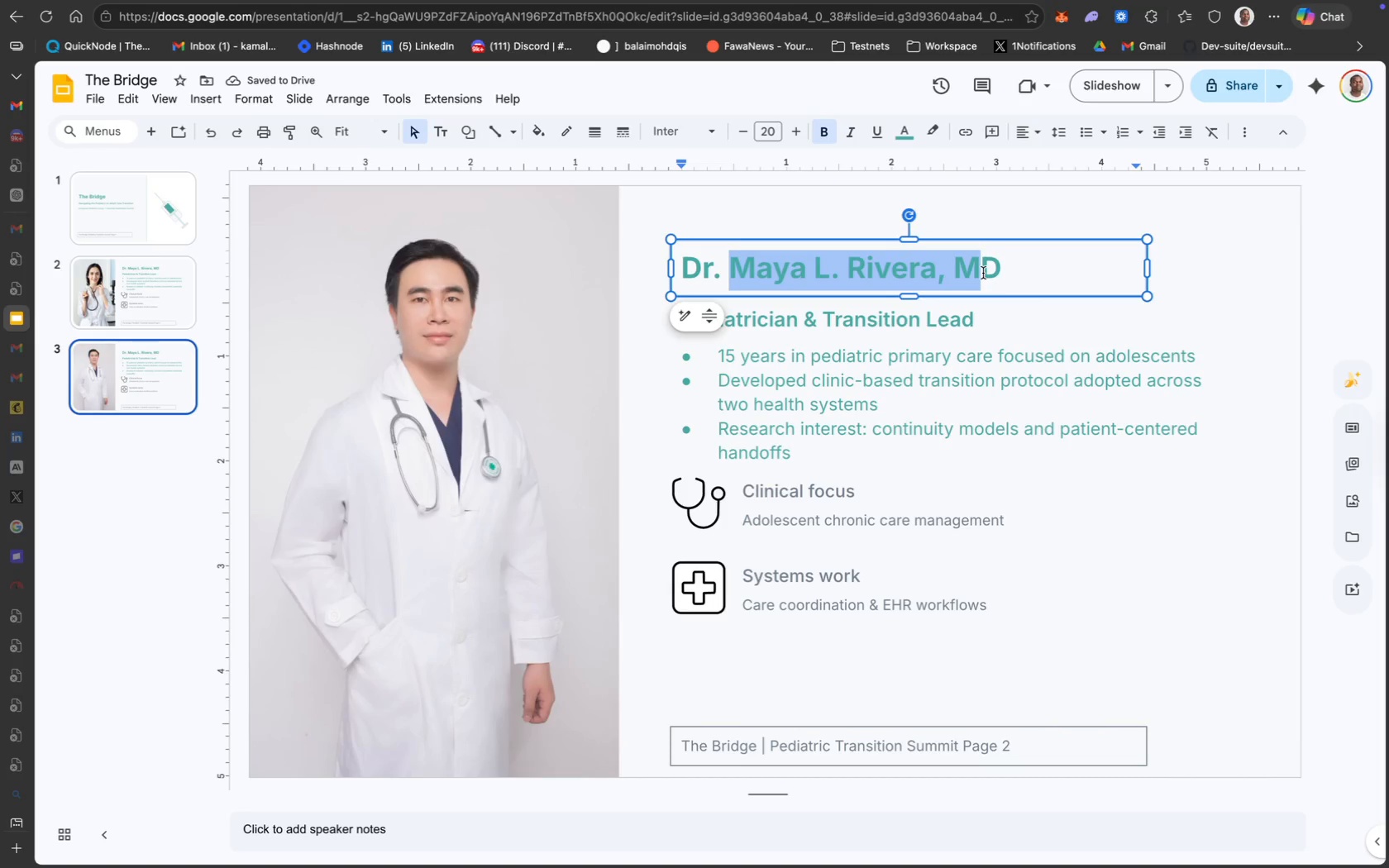 
key(CapsLock)
 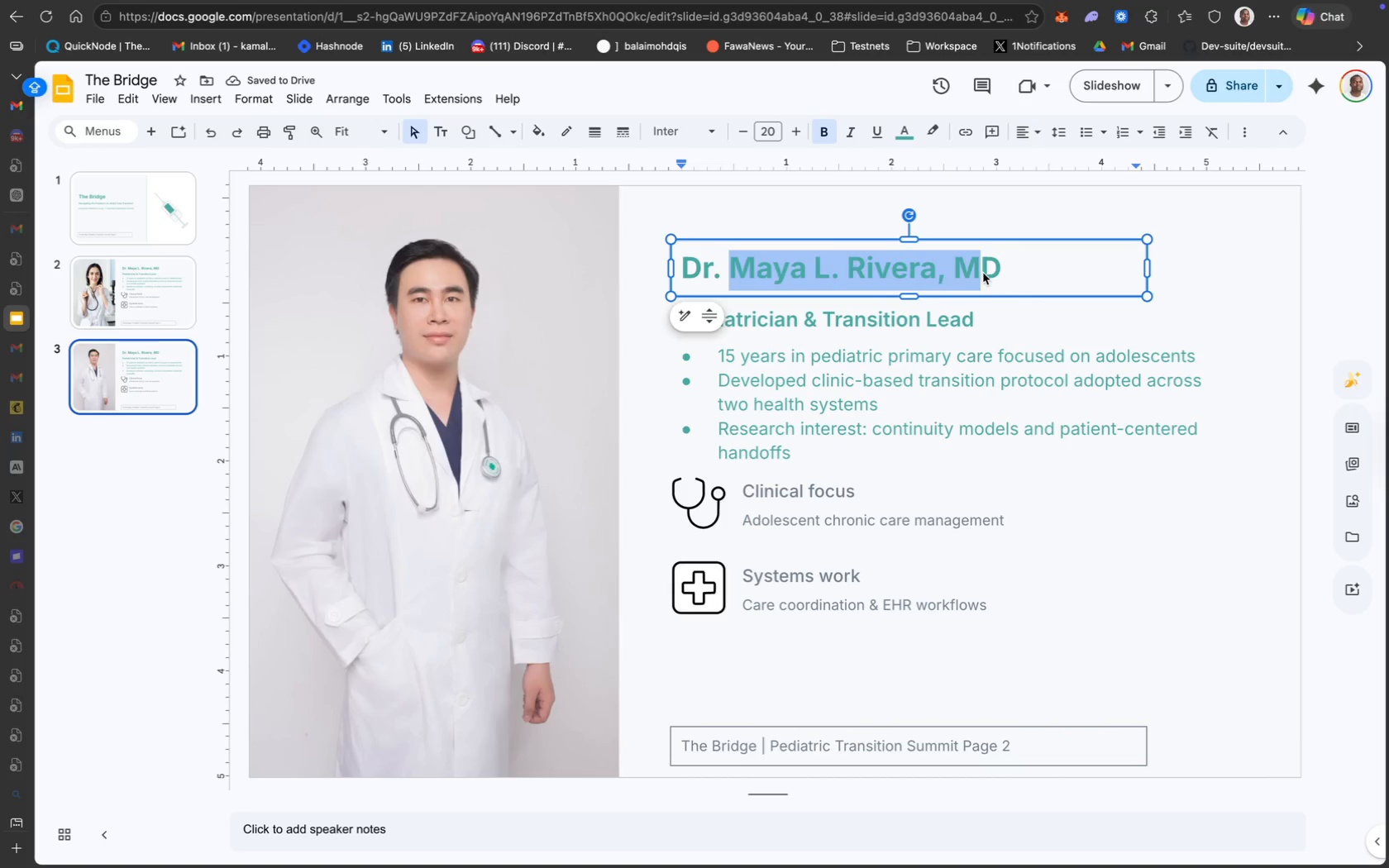 
key(A)
 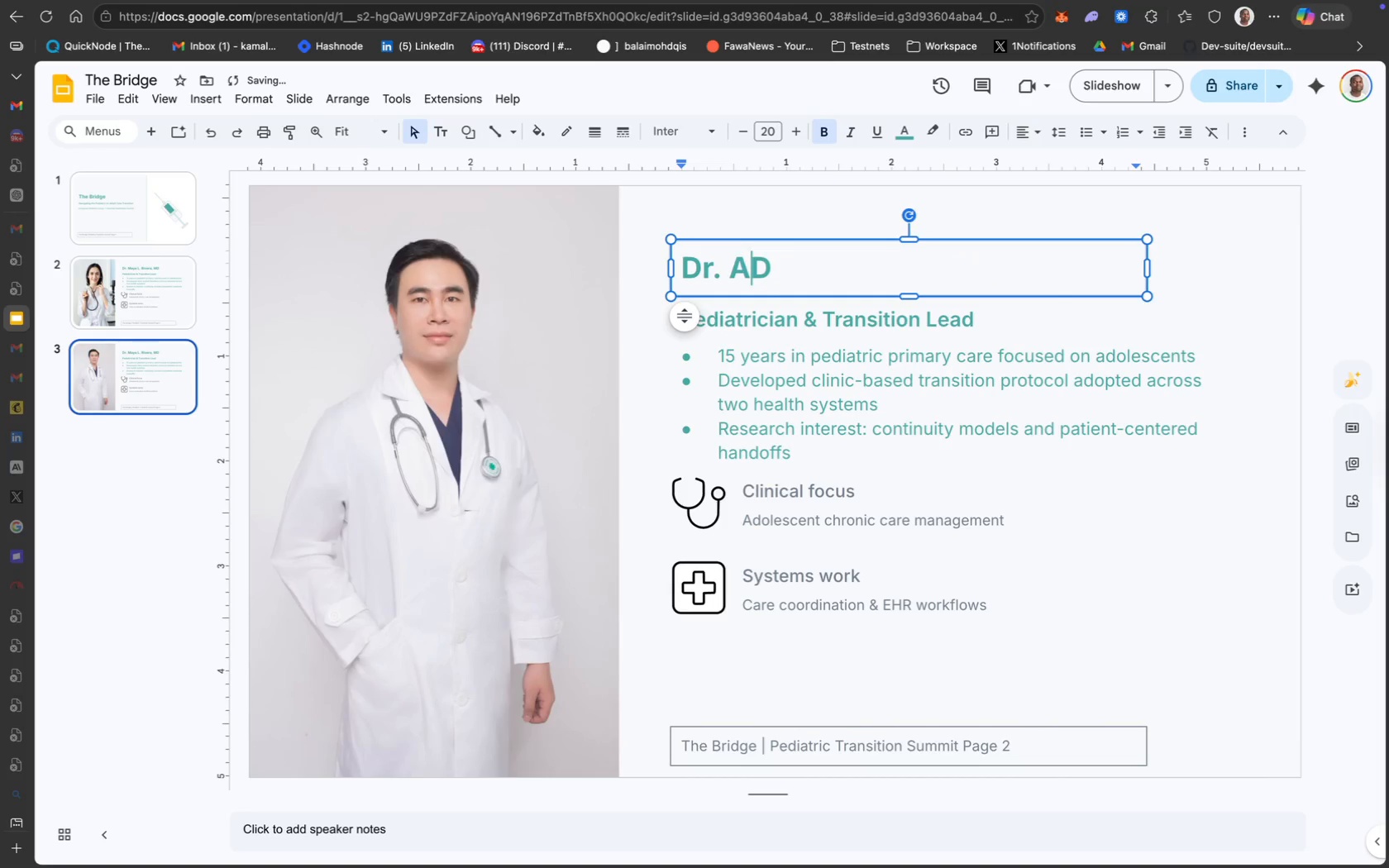 
key(CapsLock)
 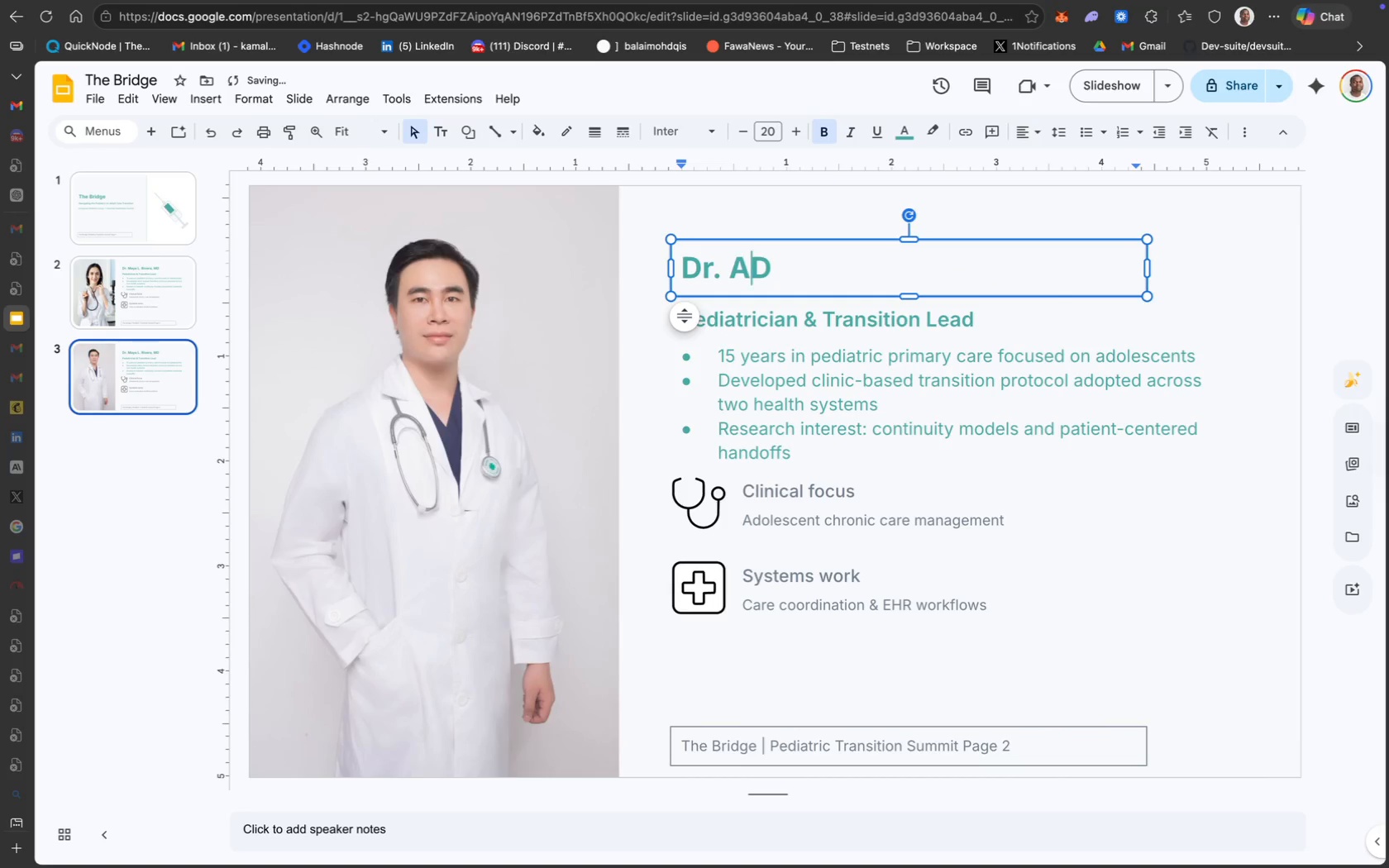 
key(S)
 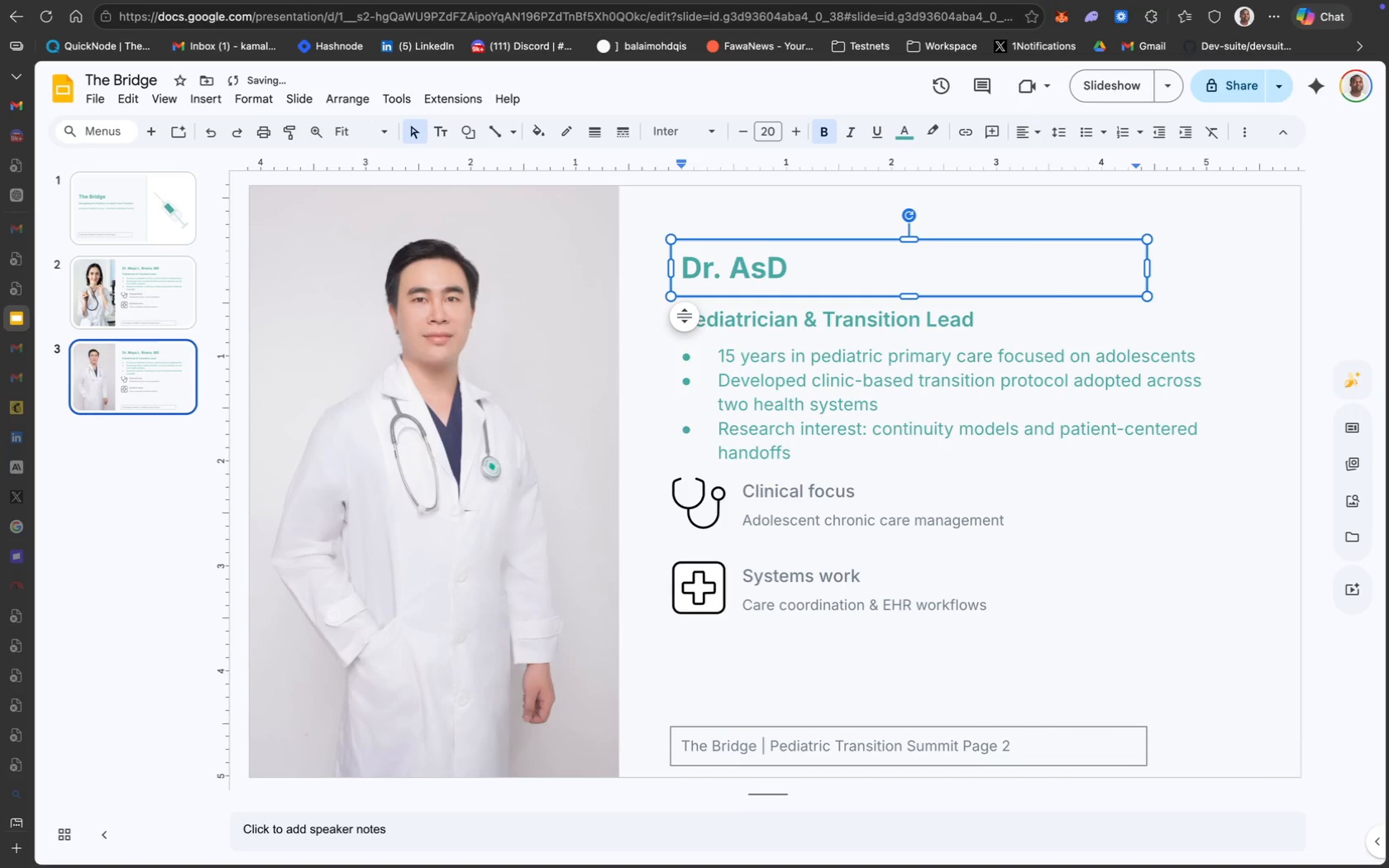 
key(Backspace)
 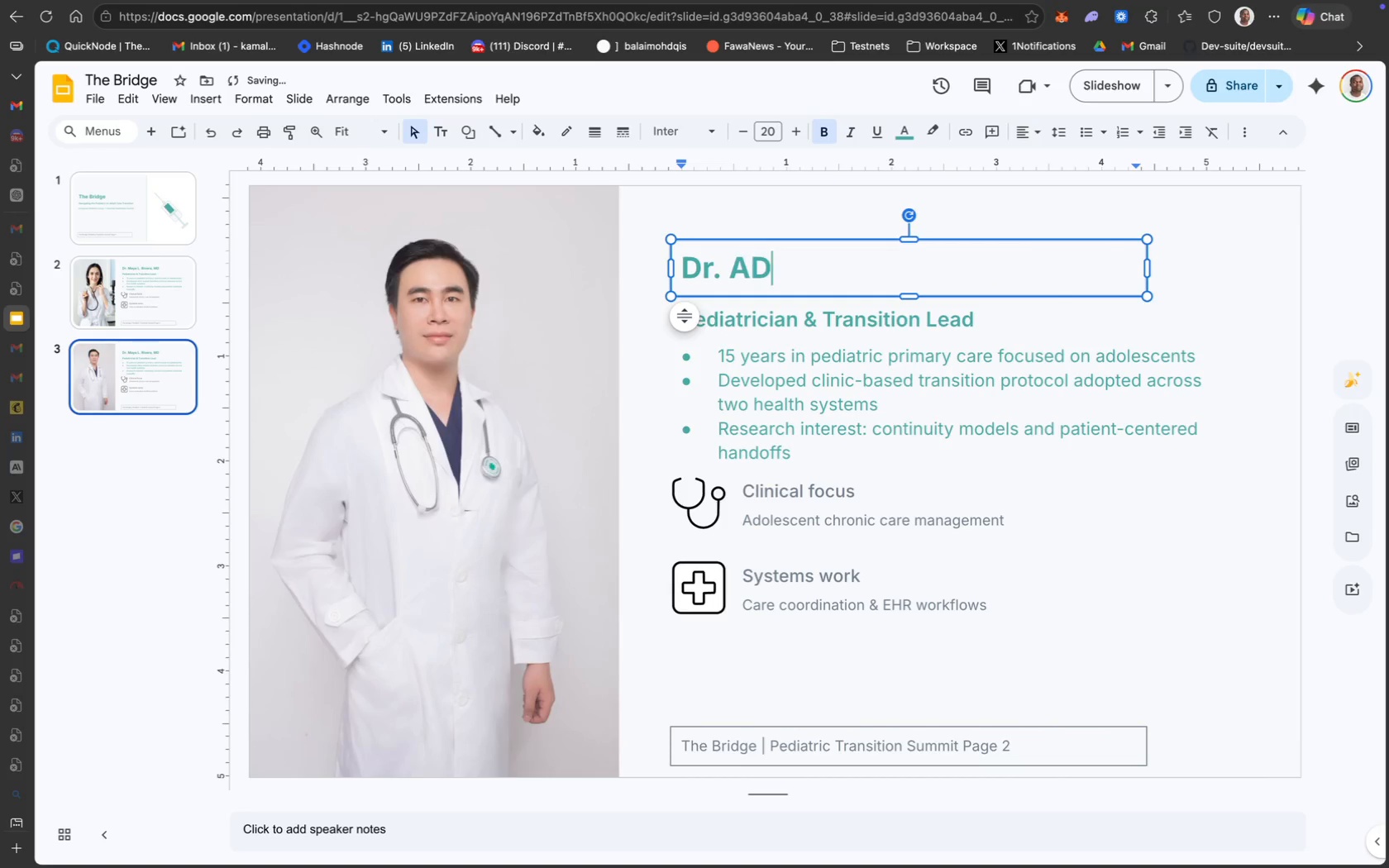 
key(ArrowRight)
 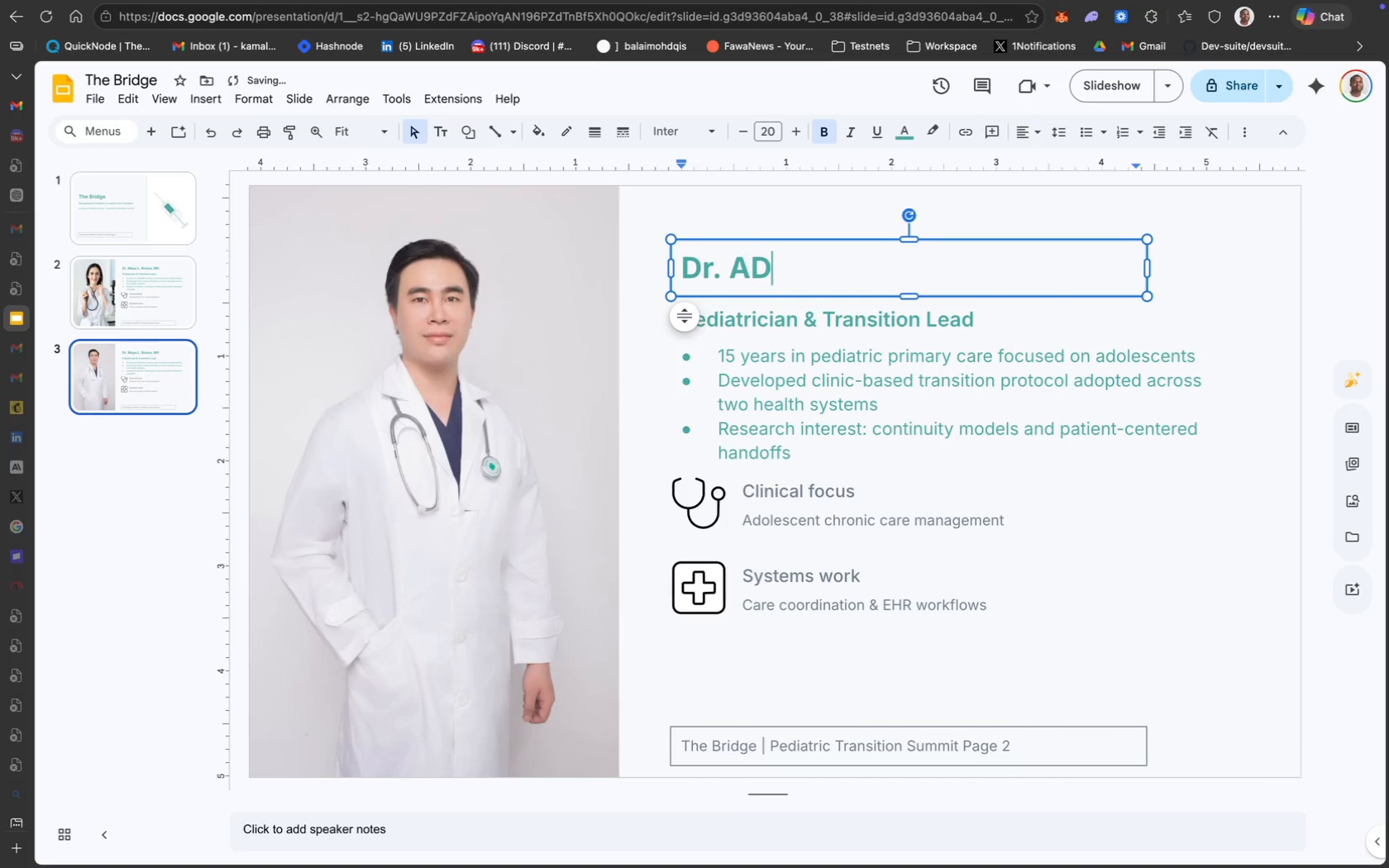 
key(Backspace)
type(aron T.Kim, DO)
 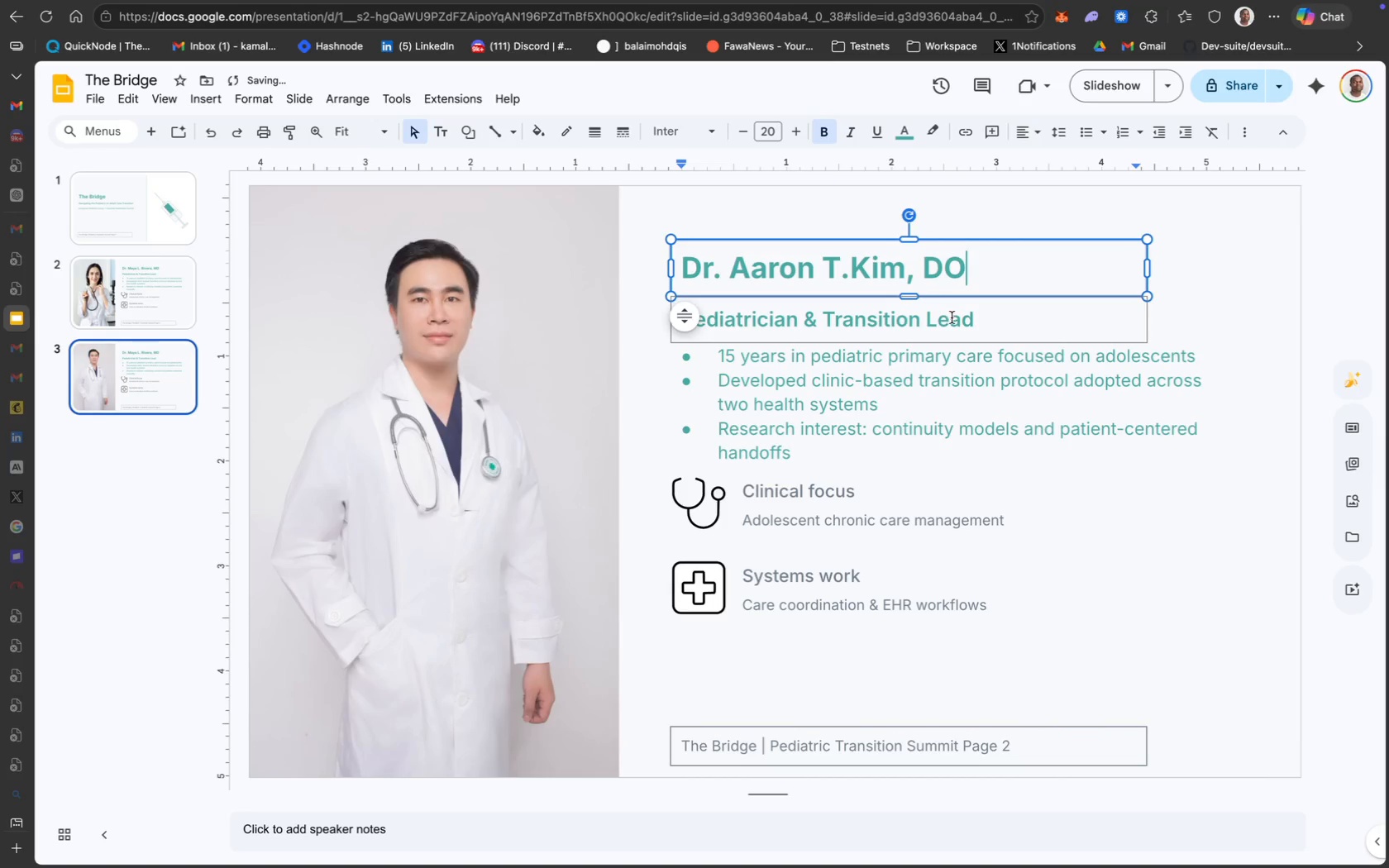 
key(Meta+CommandLeft)
 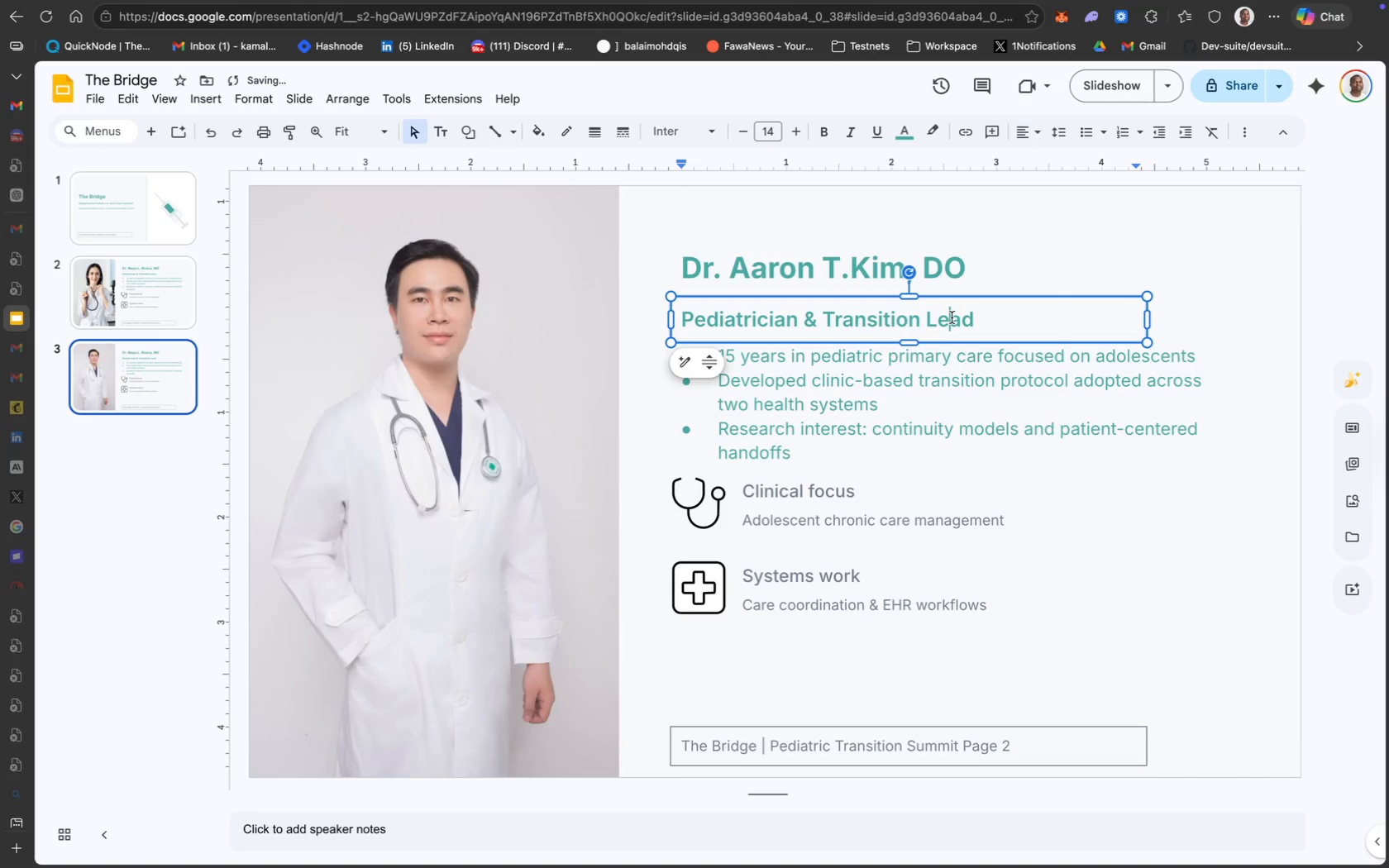 
key(Meta+A)
 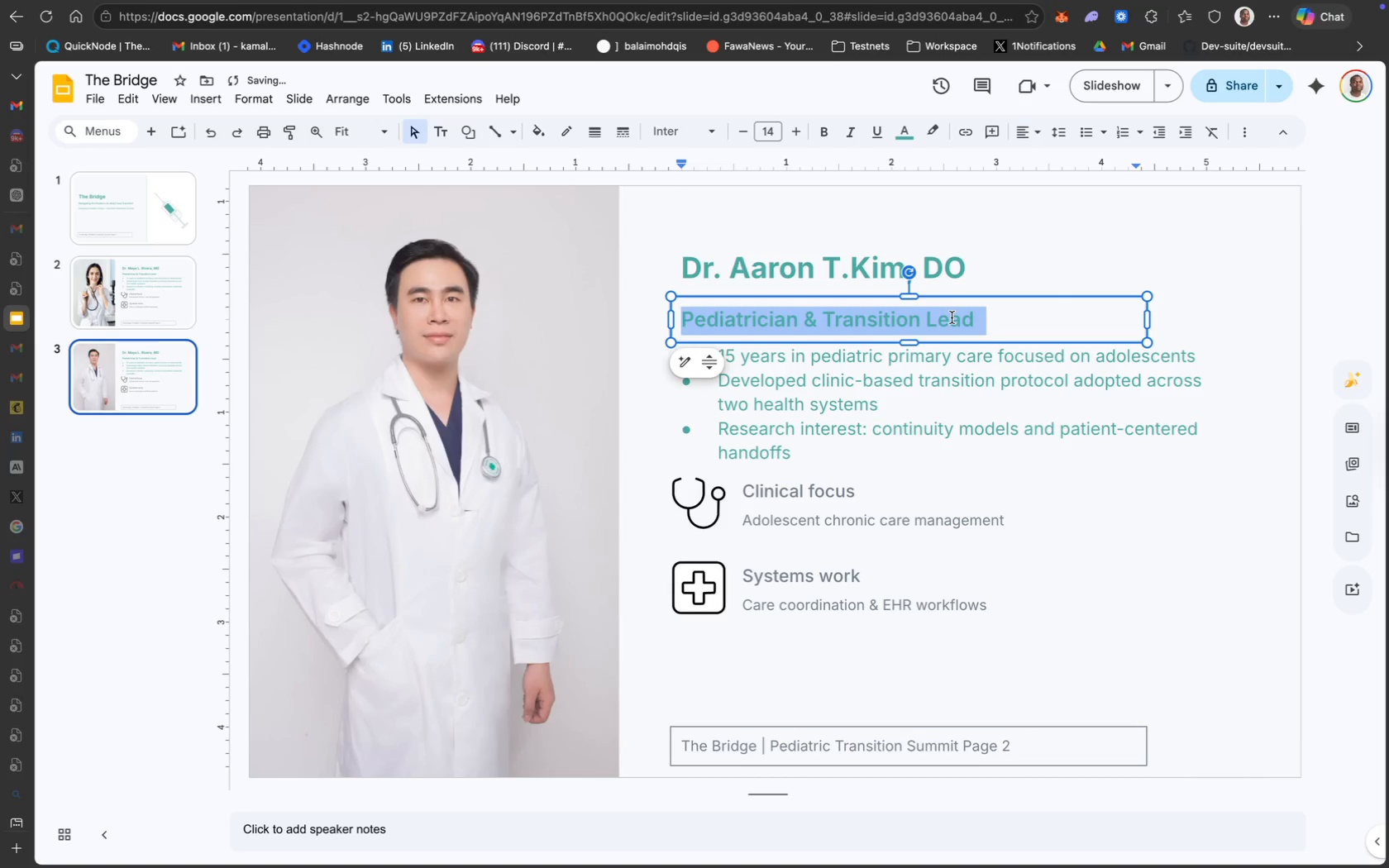 
type(Adolescent Medicine Specialist)
 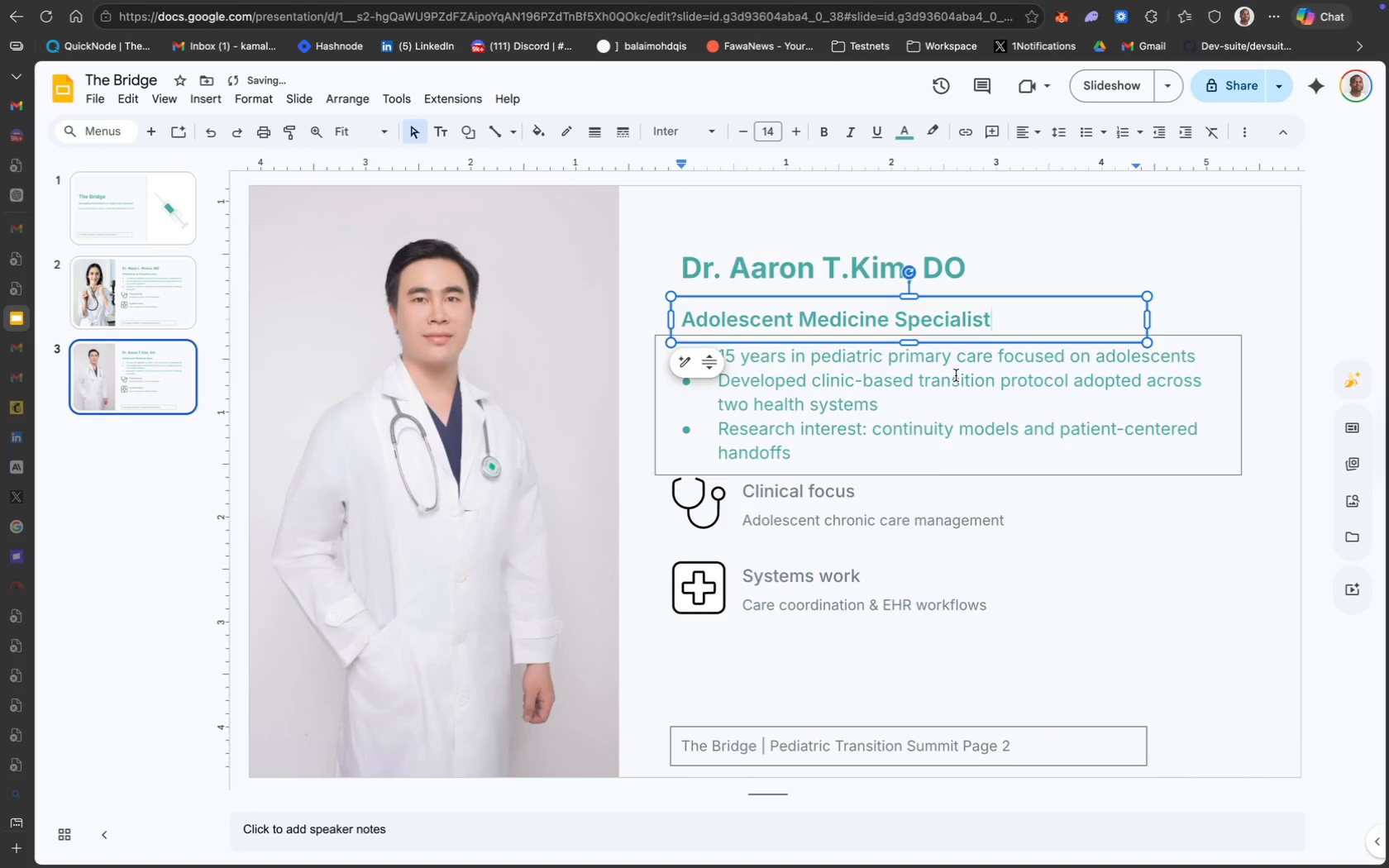 
key(Meta+A)
 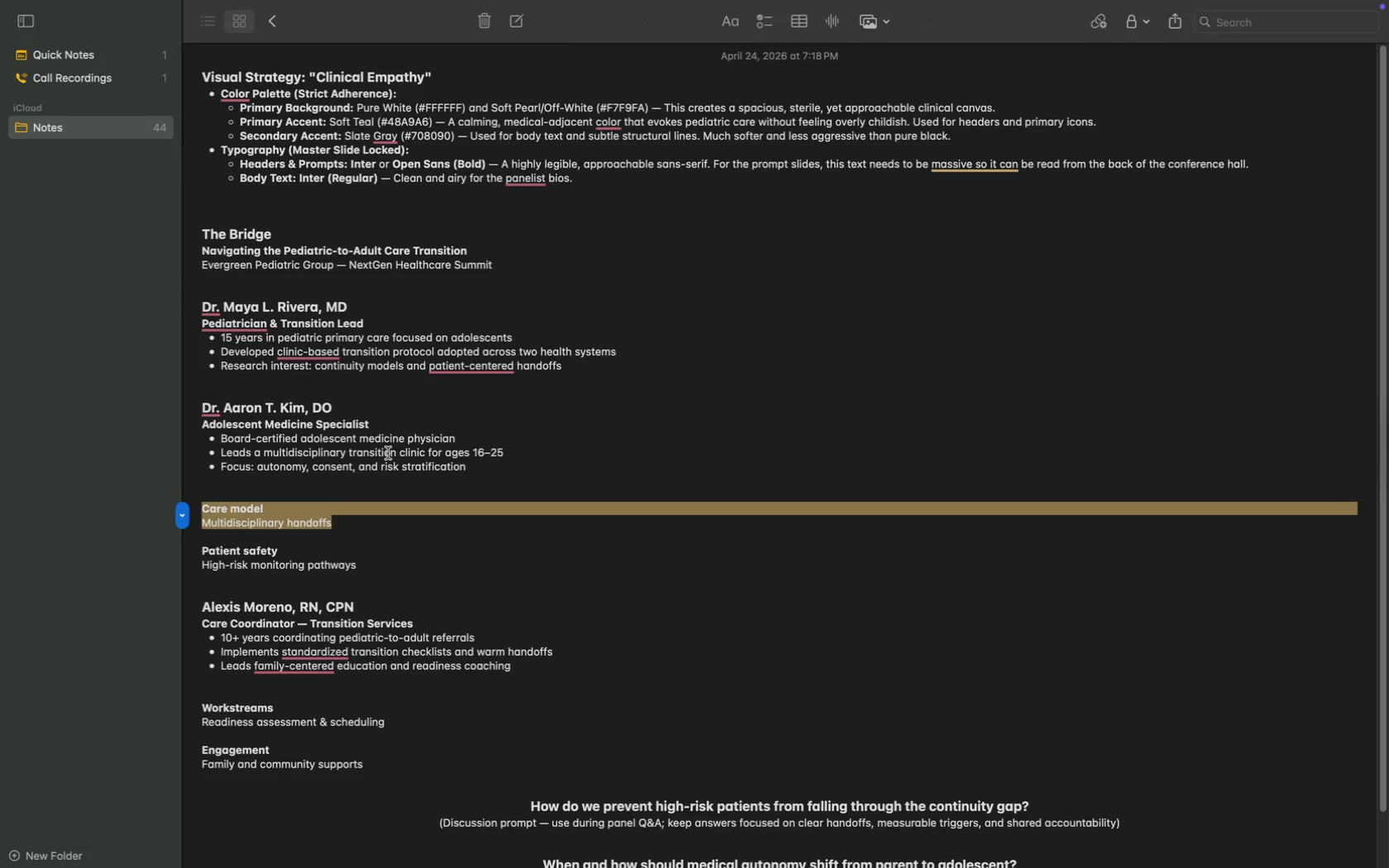 
left_click_drag(start_coordinate=[567, 367], to_coordinate=[217, 336])
 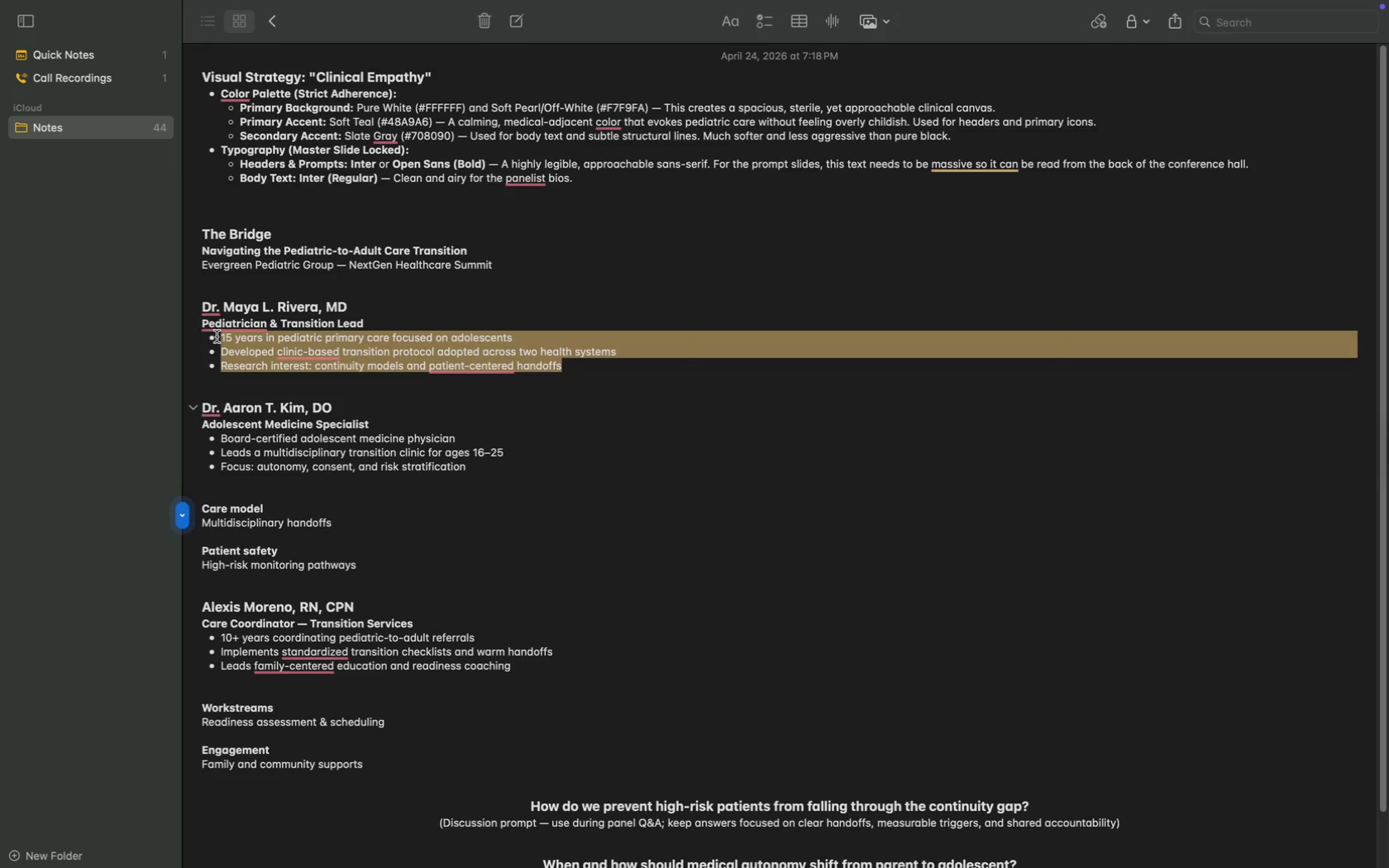 
key(Meta+CommandLeft)
 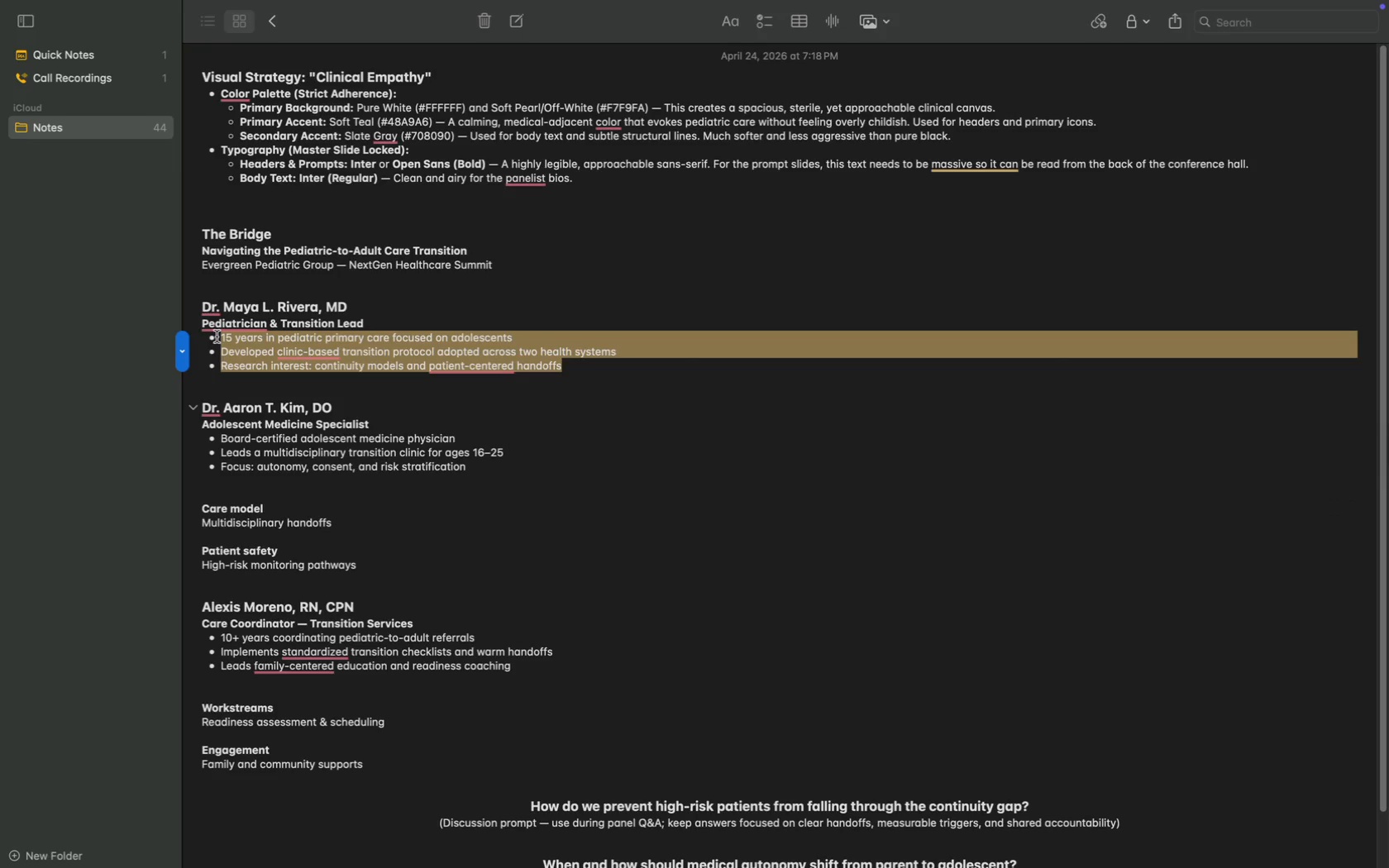 
key(Meta+C)
 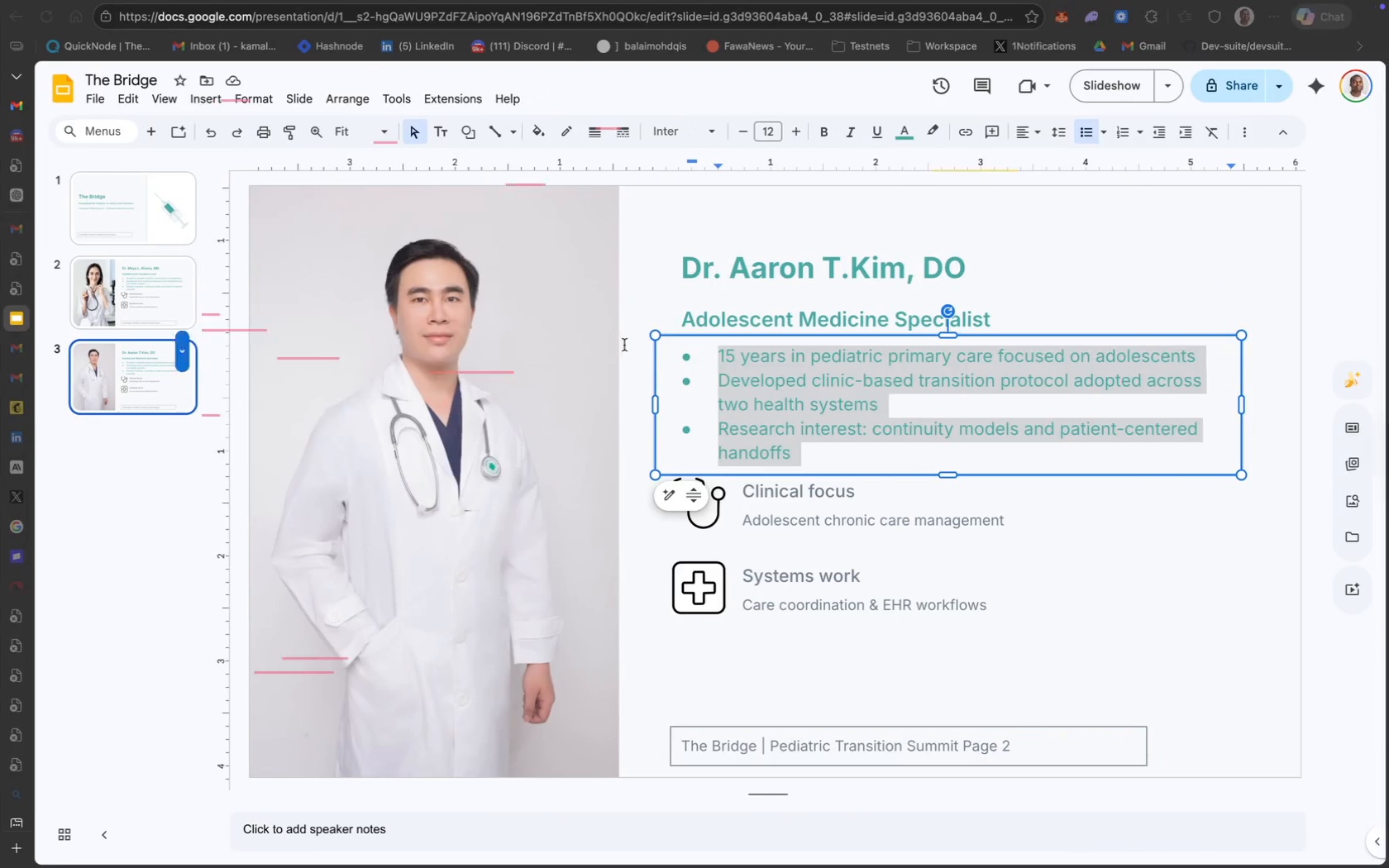 
key(Meta+CommandLeft)
 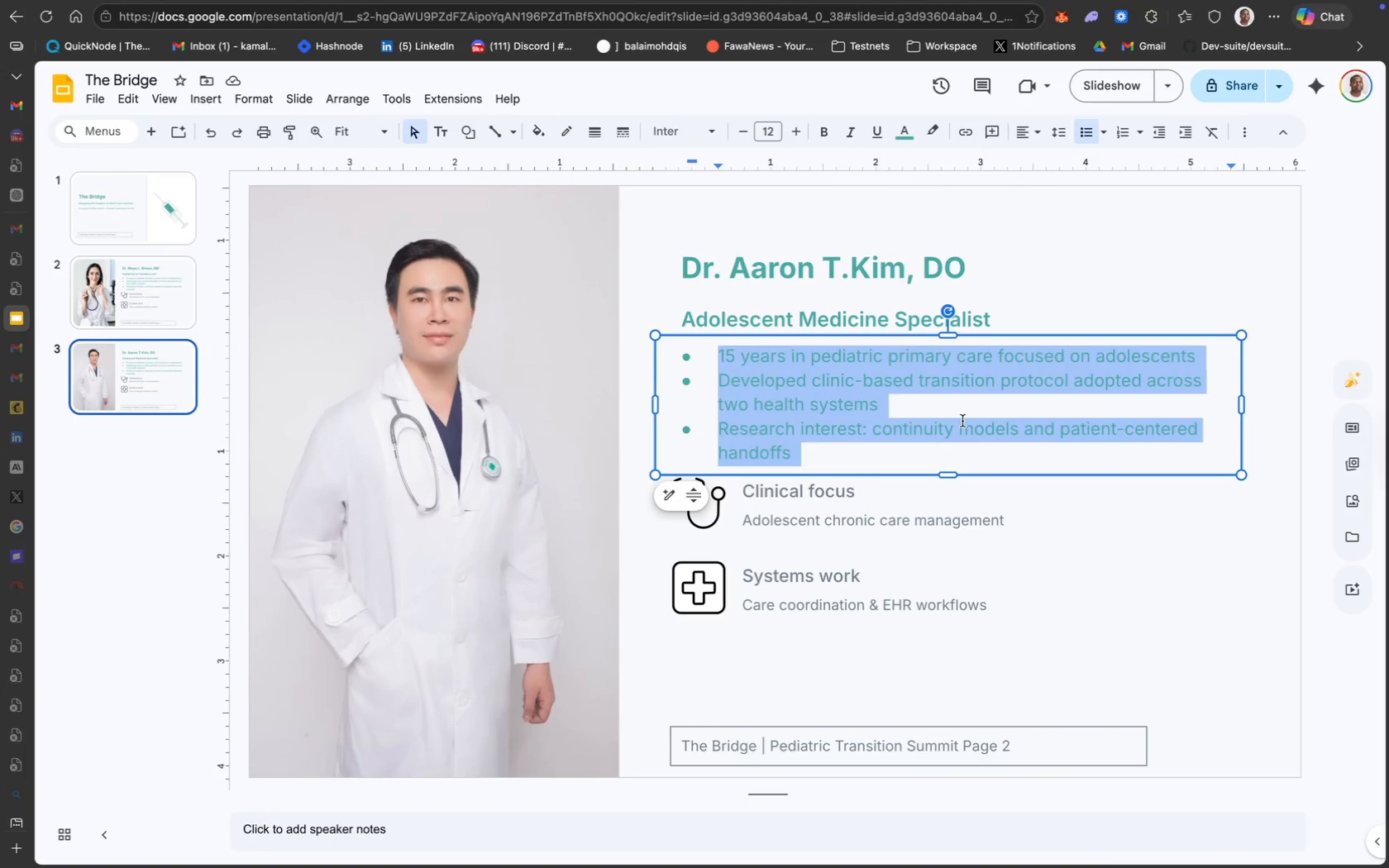 
key(Meta+V)
 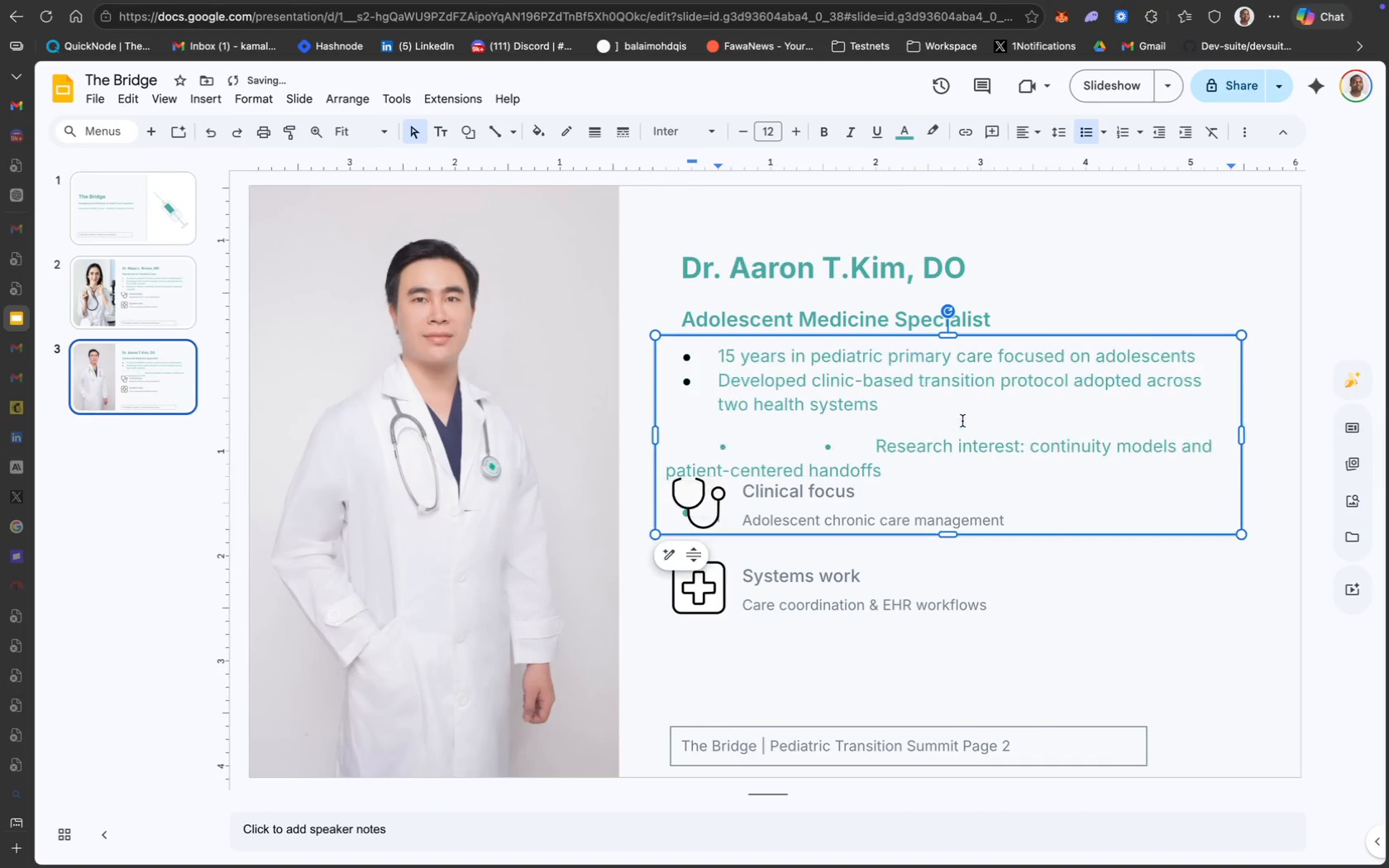 
key(Backspace)
 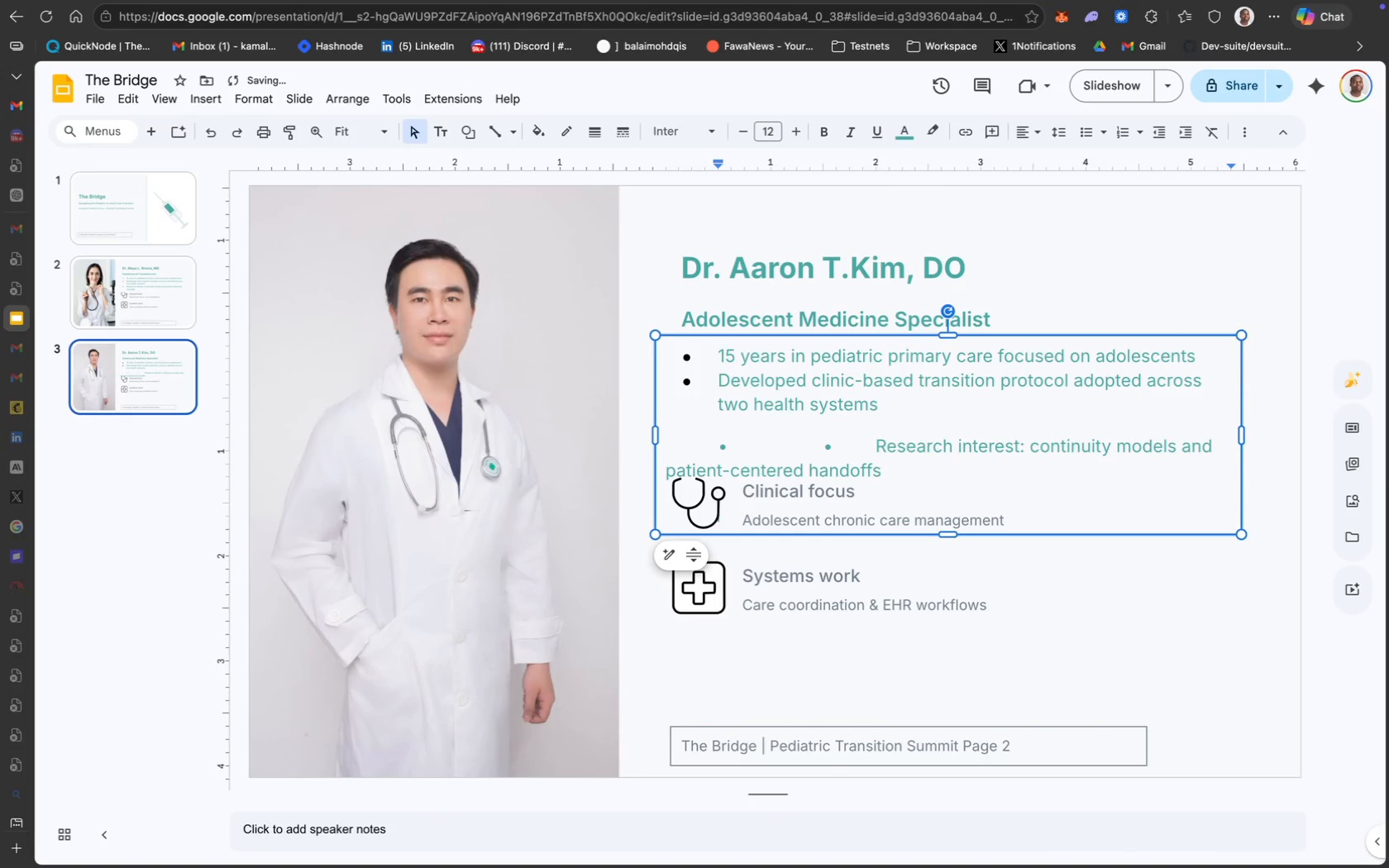 
key(Meta+A)
 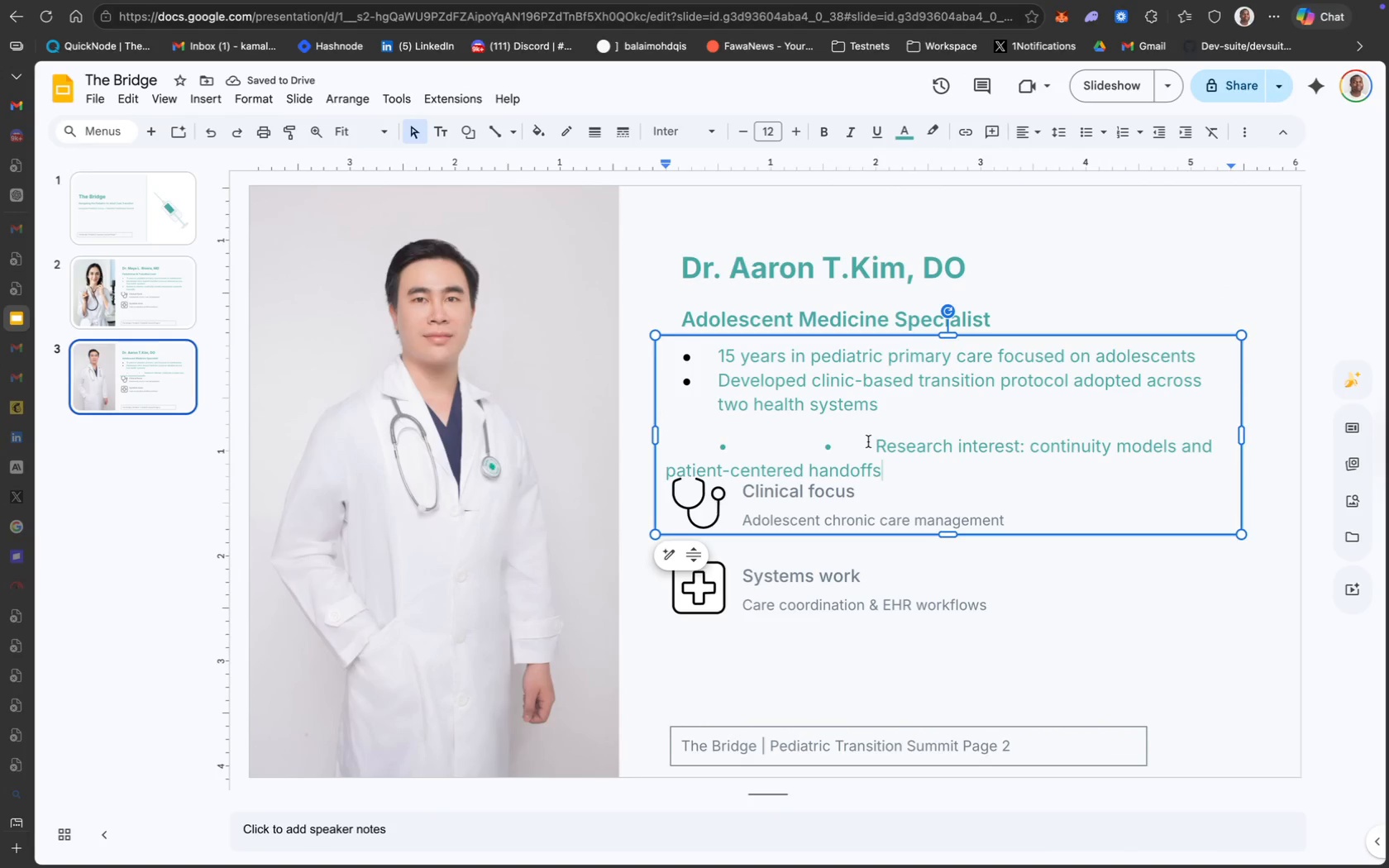 
key(Backspace)
 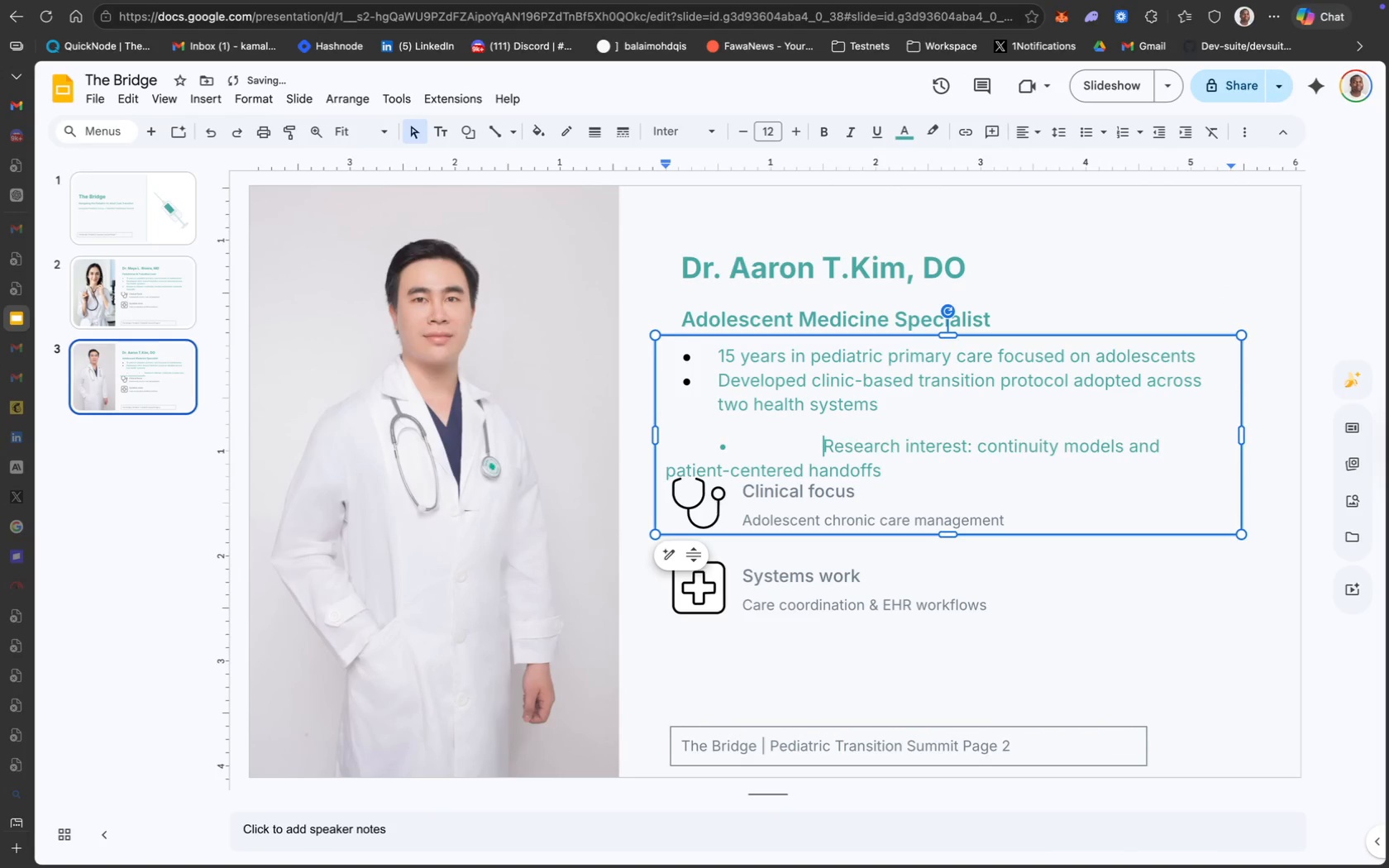 
key(Backspace)
 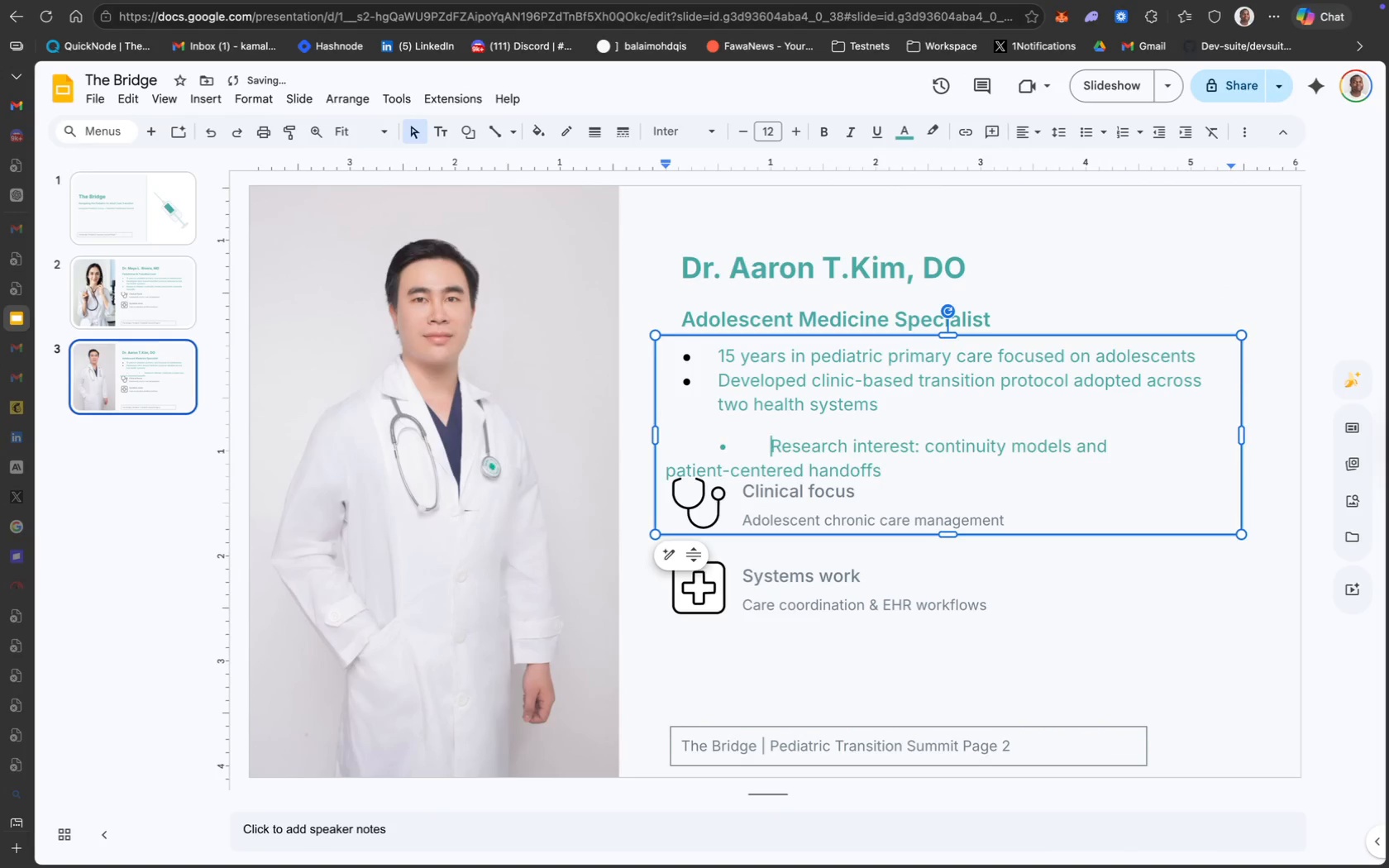 
key(Backspace)
 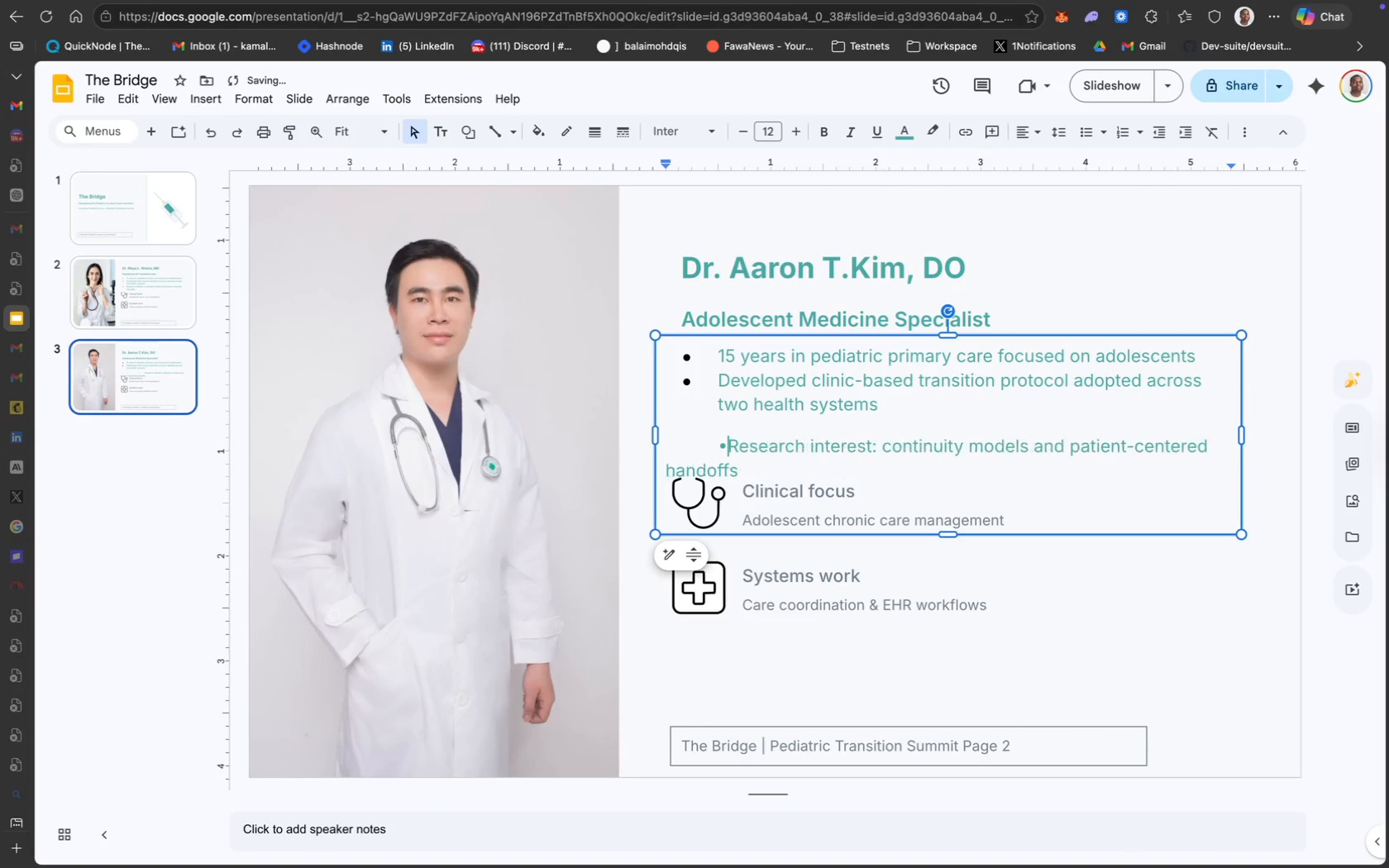 
key(Backspace)
 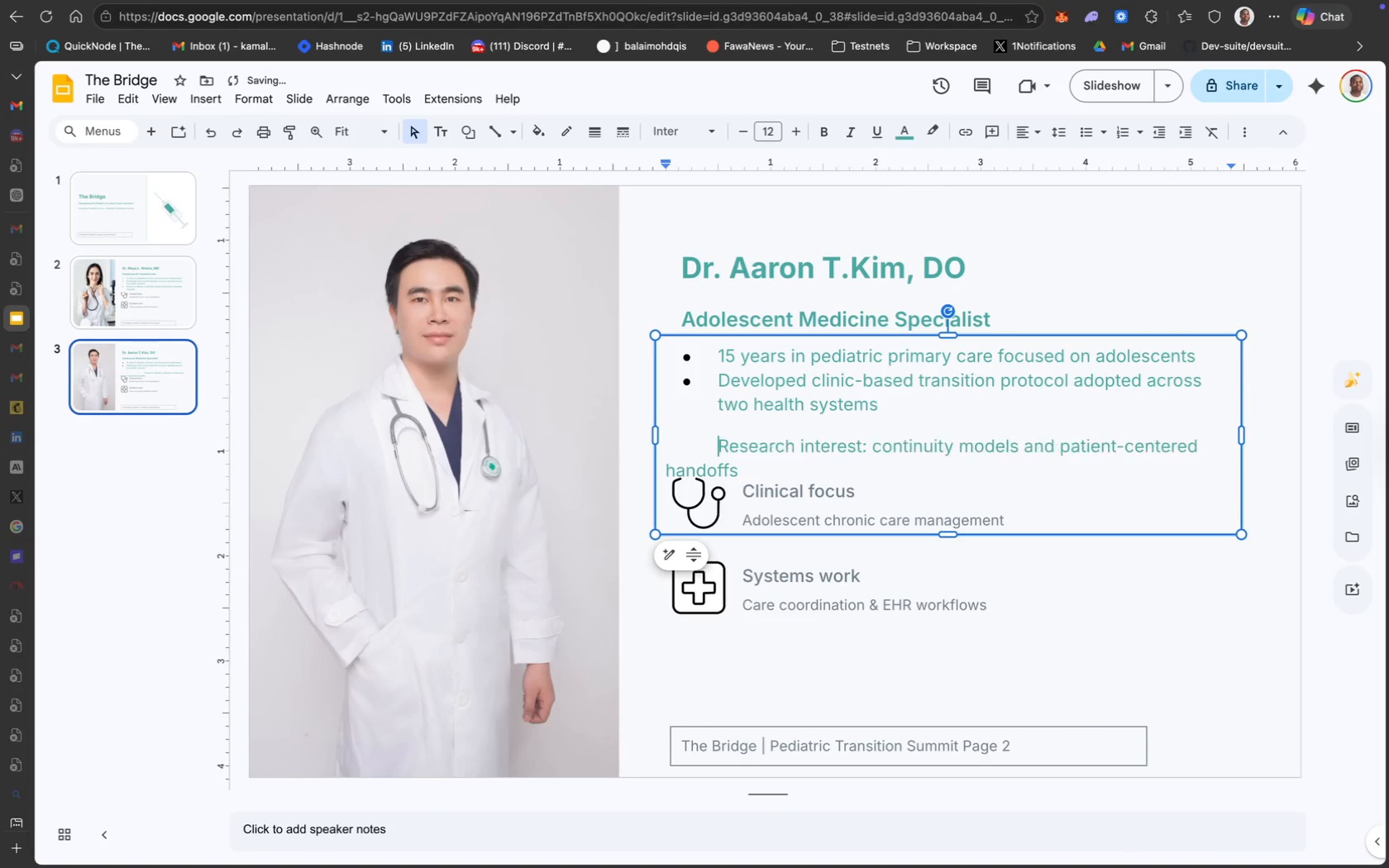 
key(Backspace)
 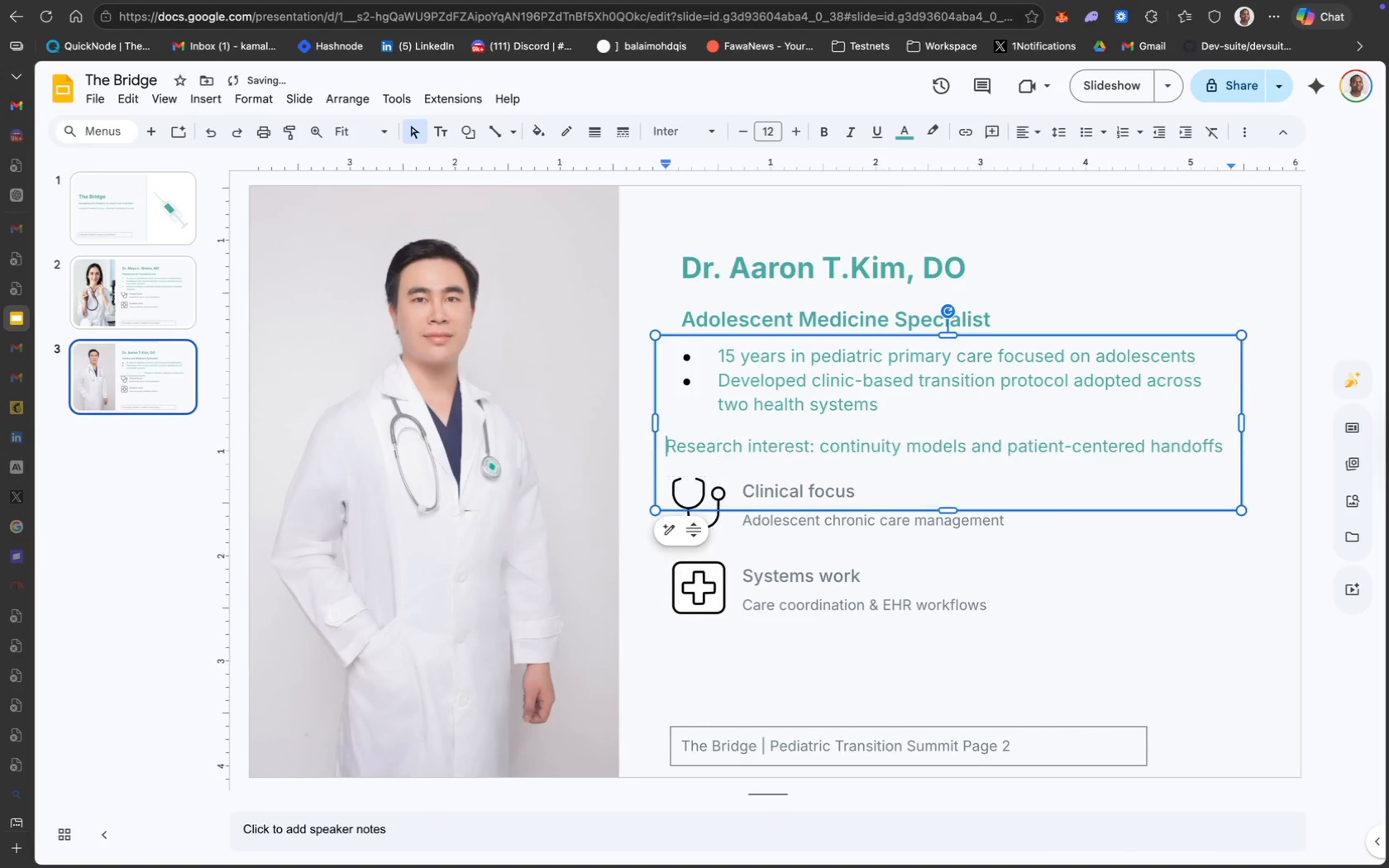 
key(Backspace)
 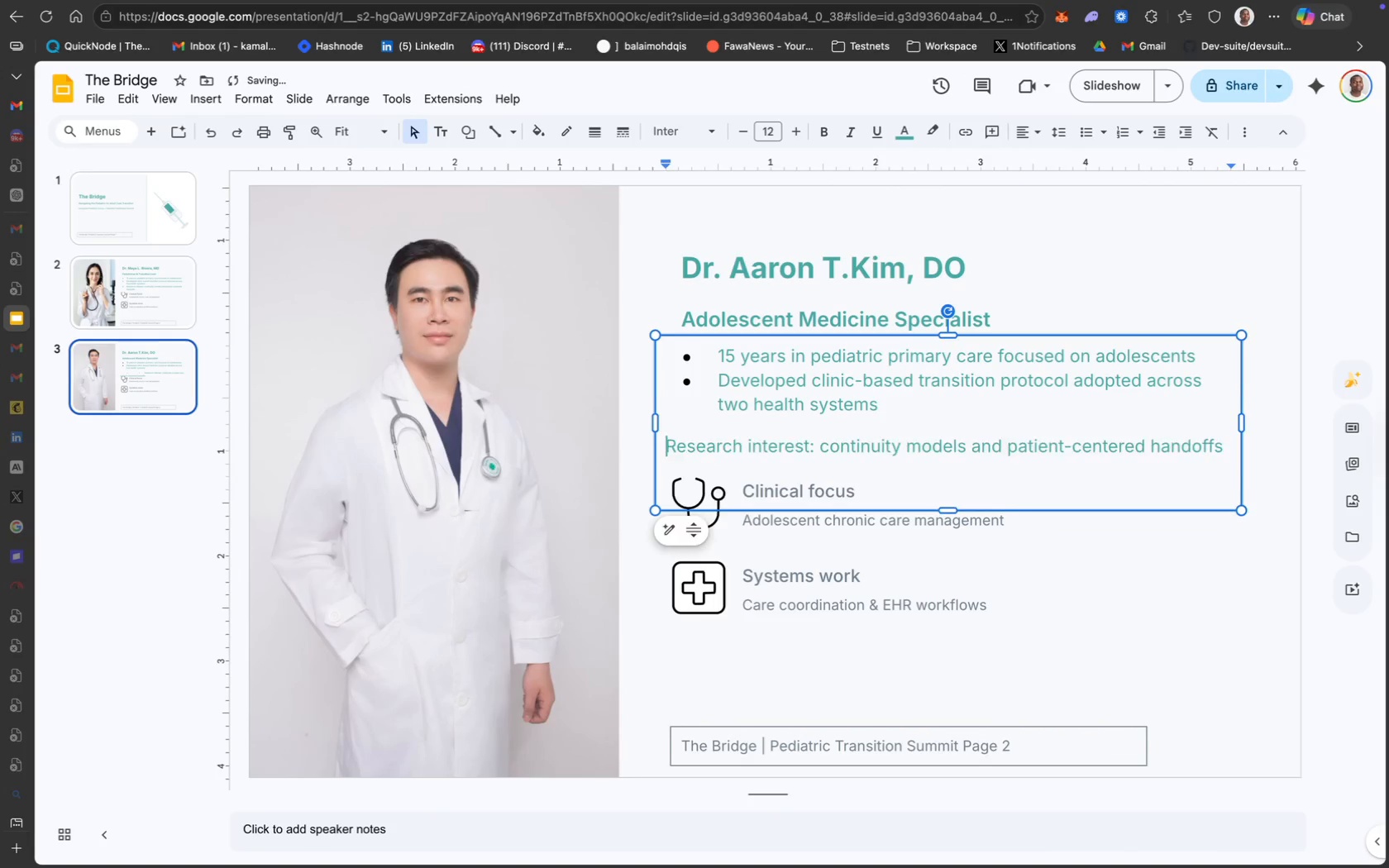 
key(Backspace)
 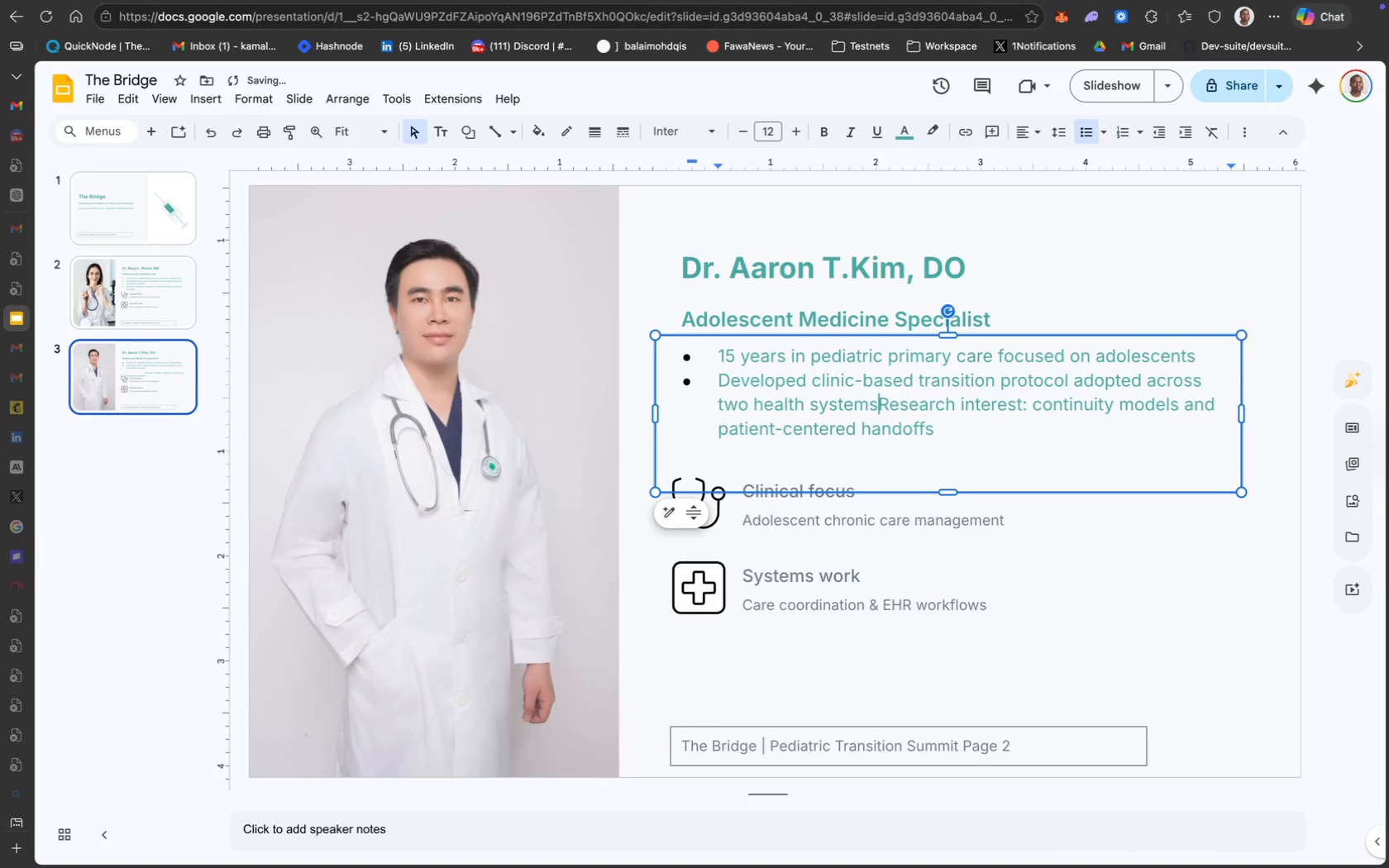 
key(Enter)
 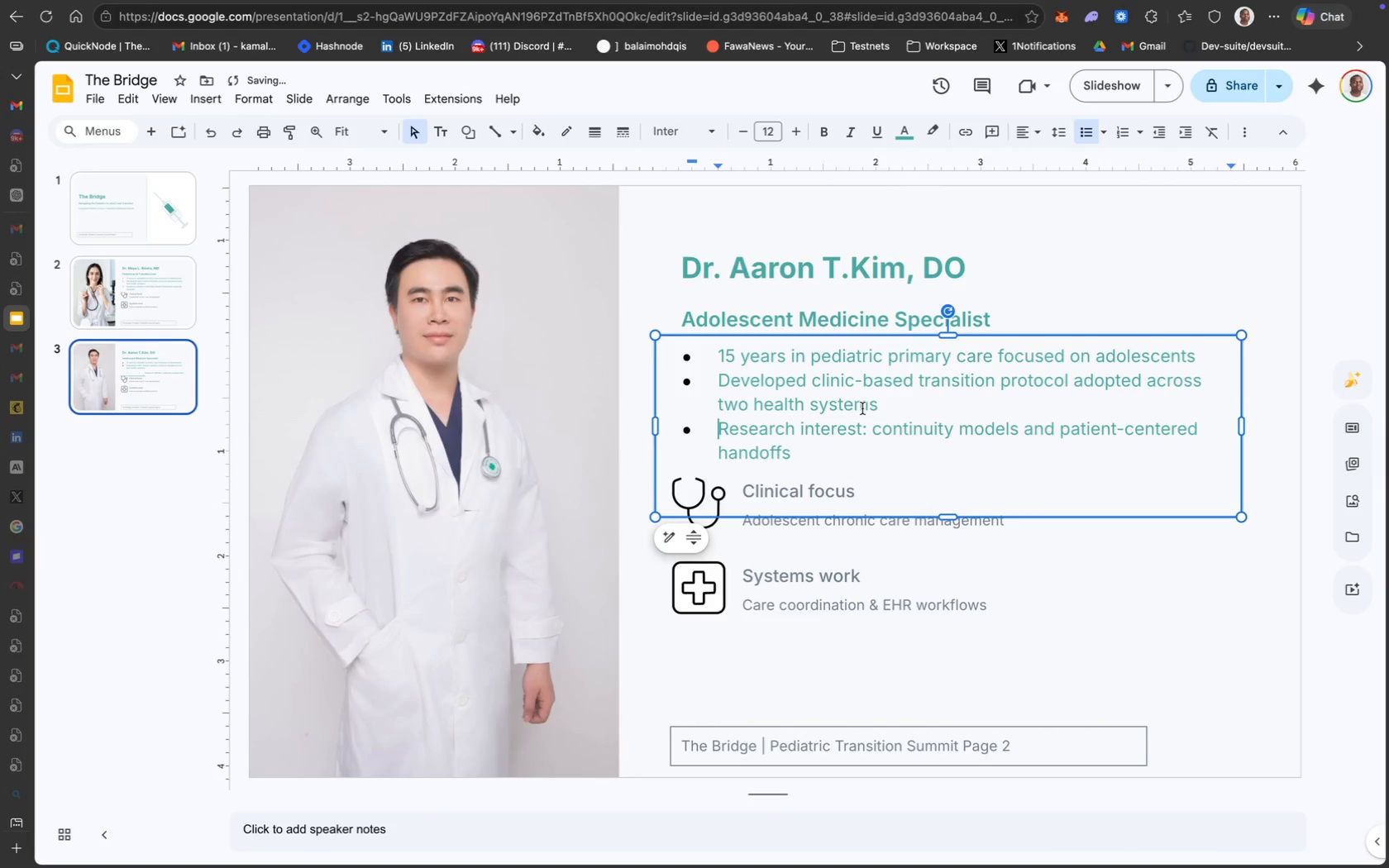 
key(Meta+CommandLeft)
 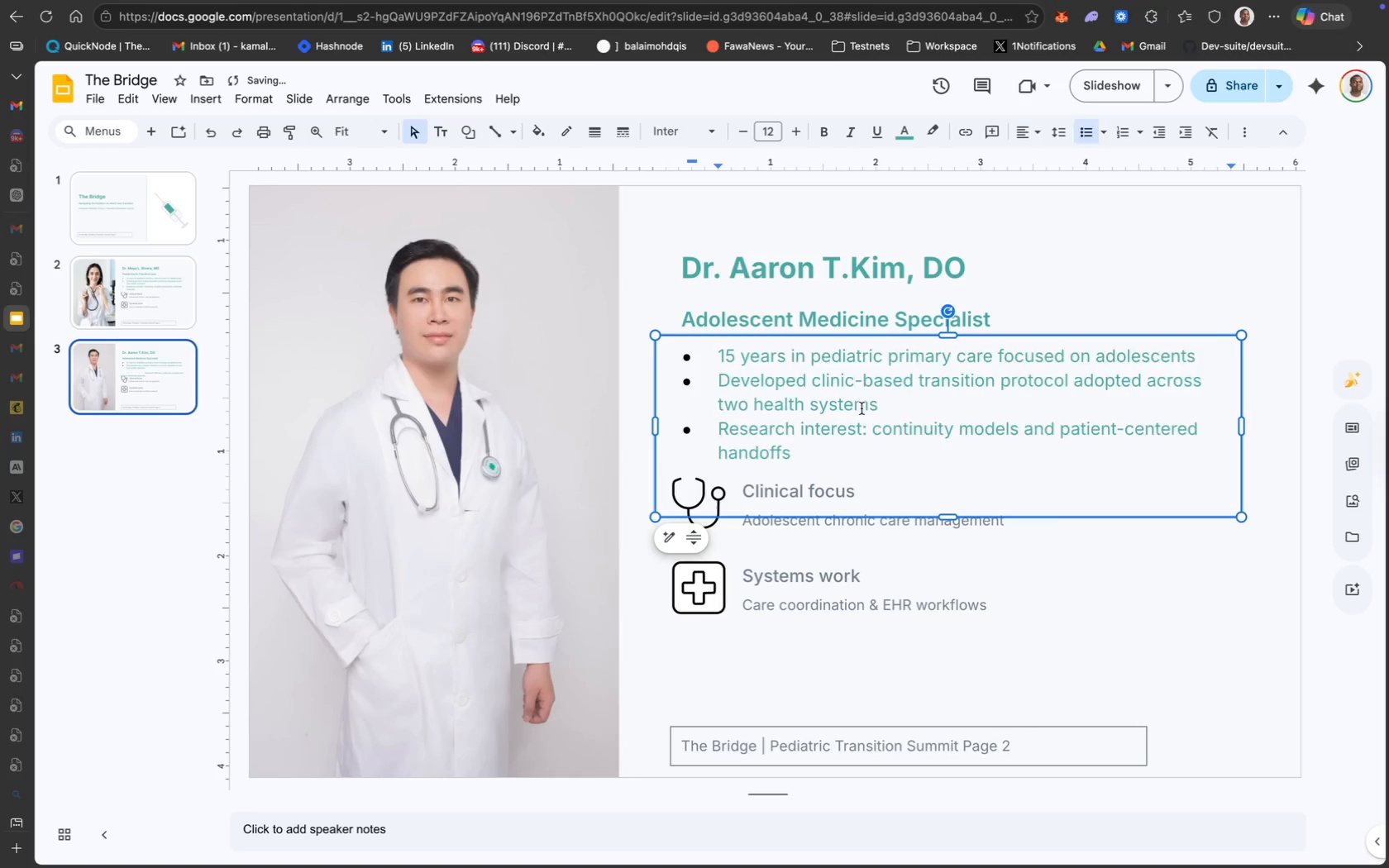 
key(Meta+A)
 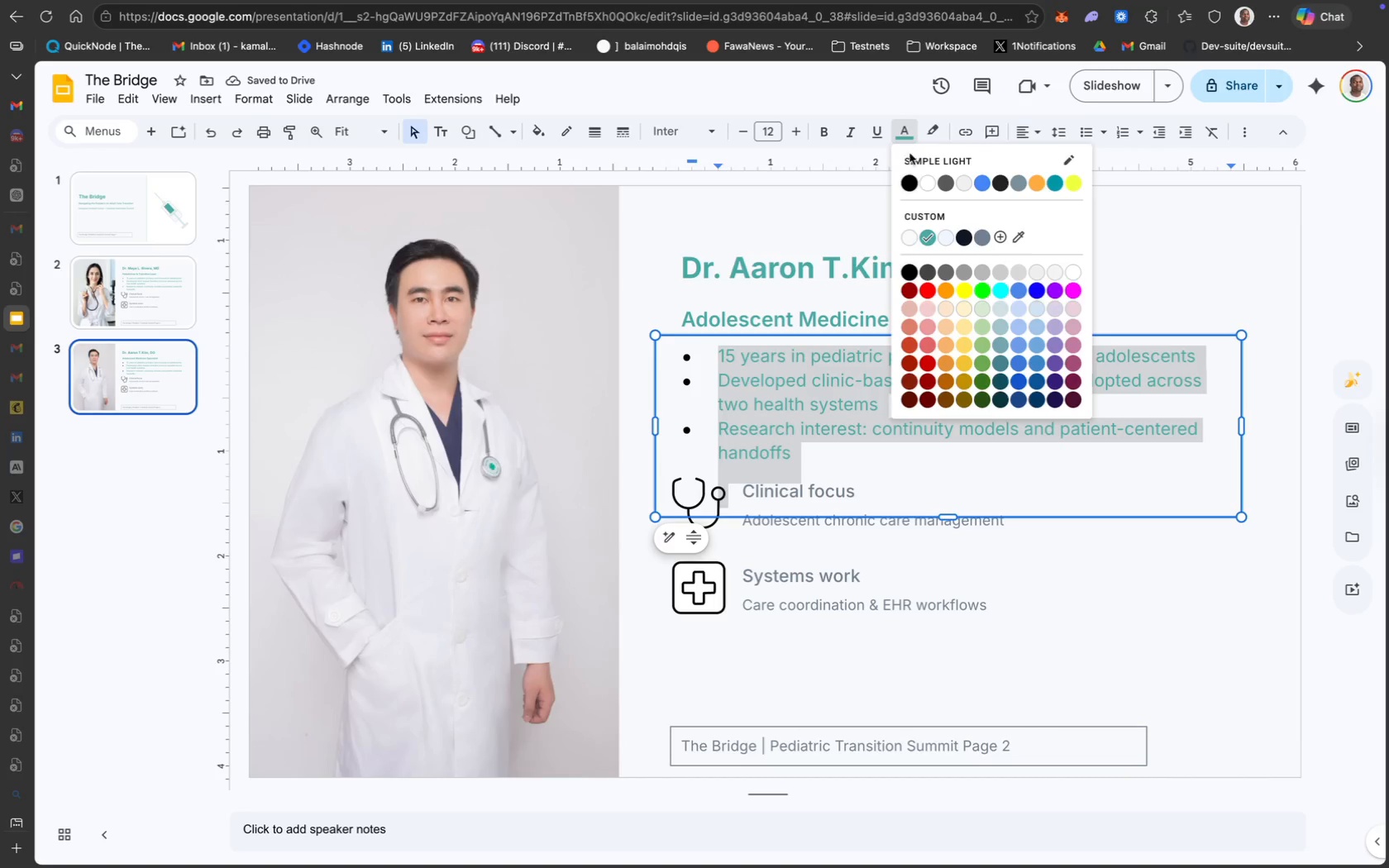 
left_click([925, 239])
 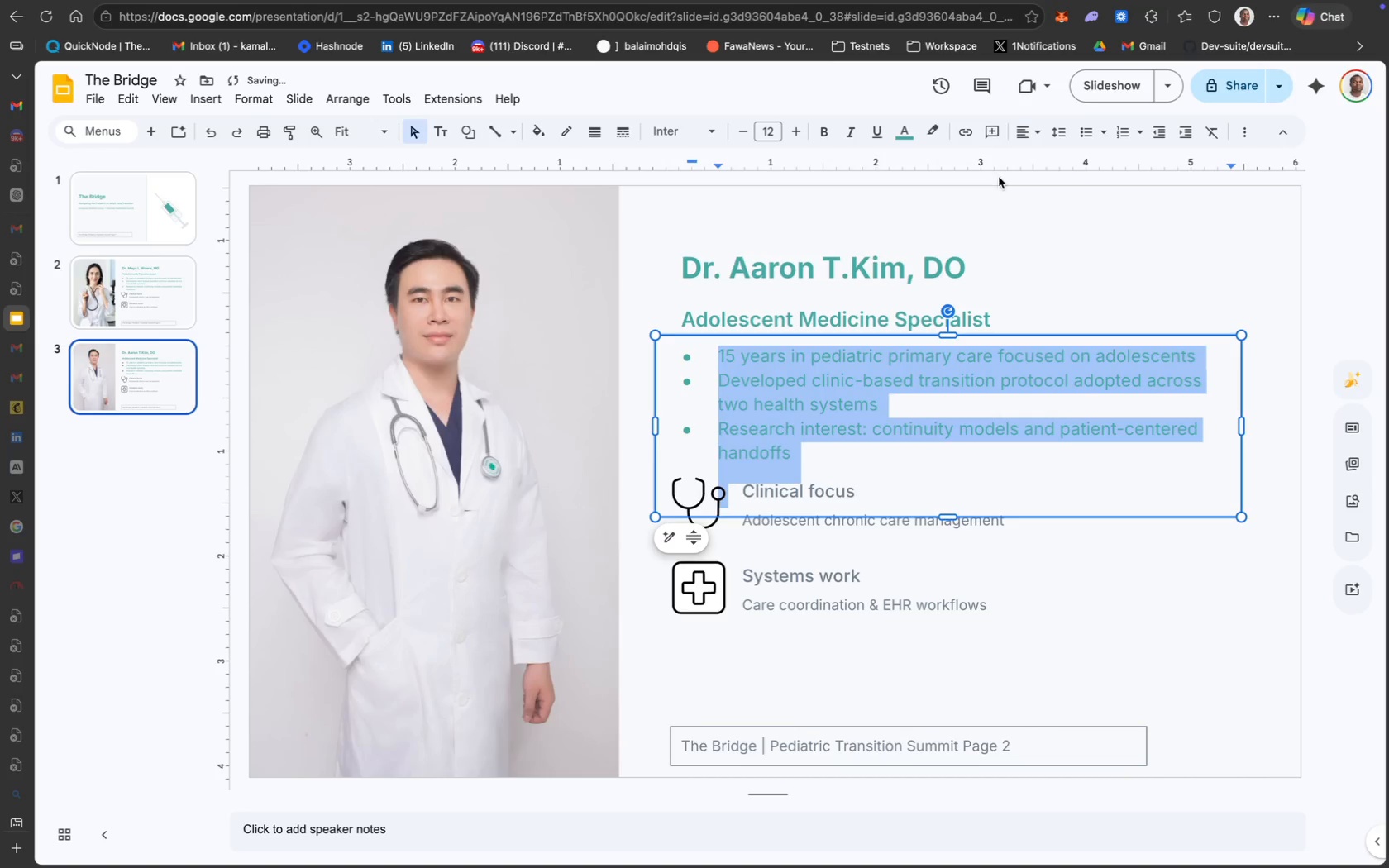 
mouse_move([1036, 143])
 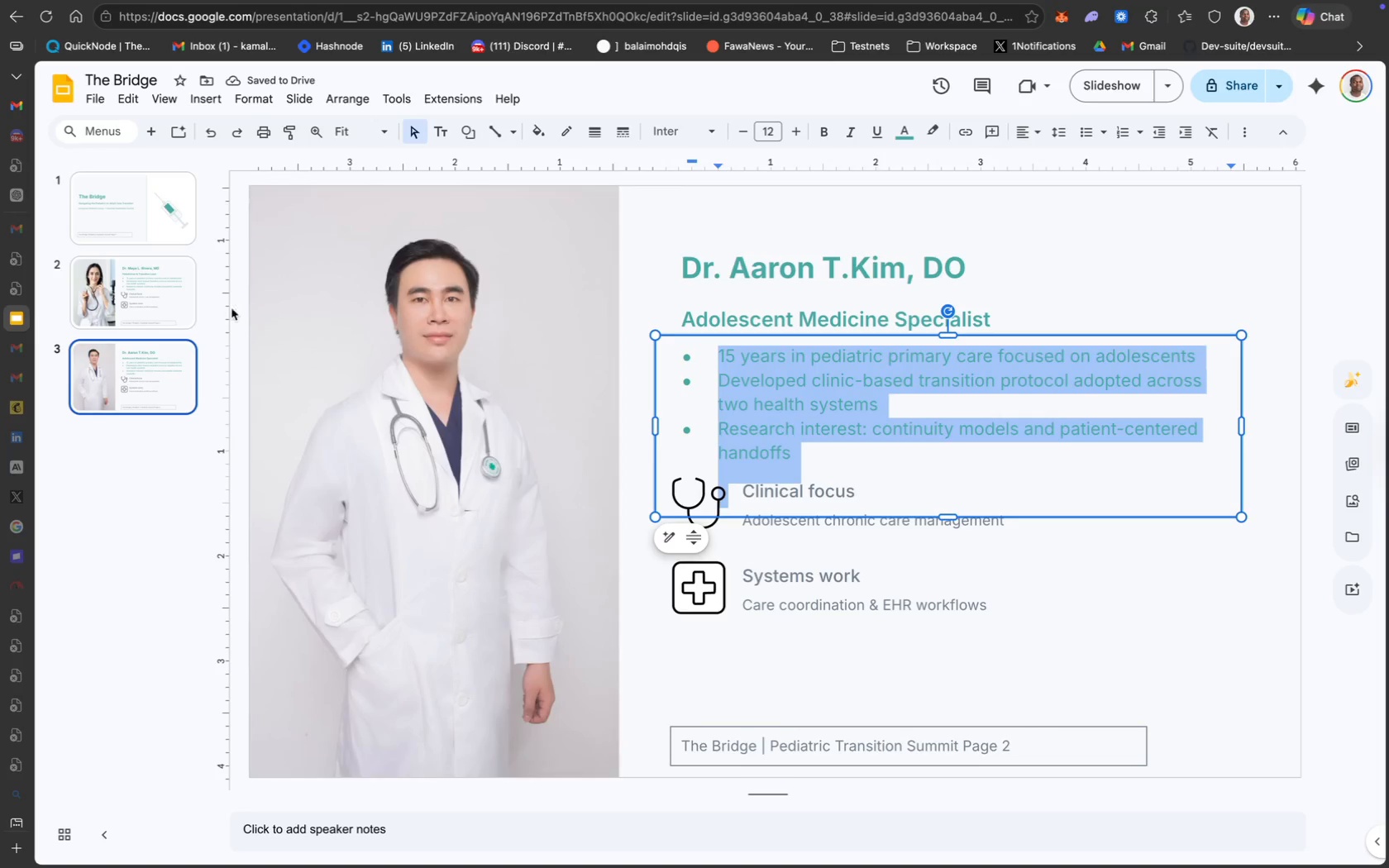 
left_click([143, 299])
 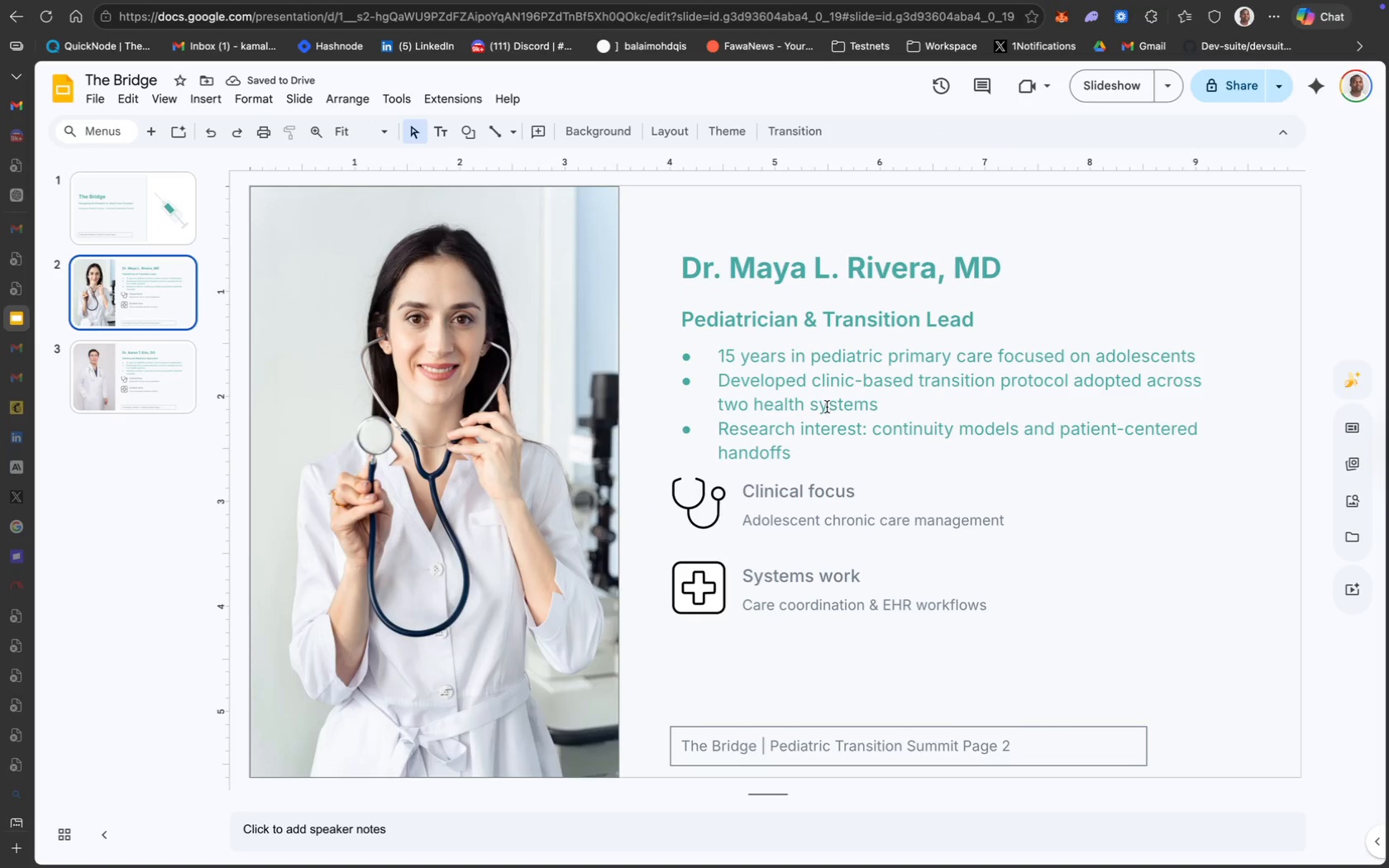 
left_click([827, 407])
 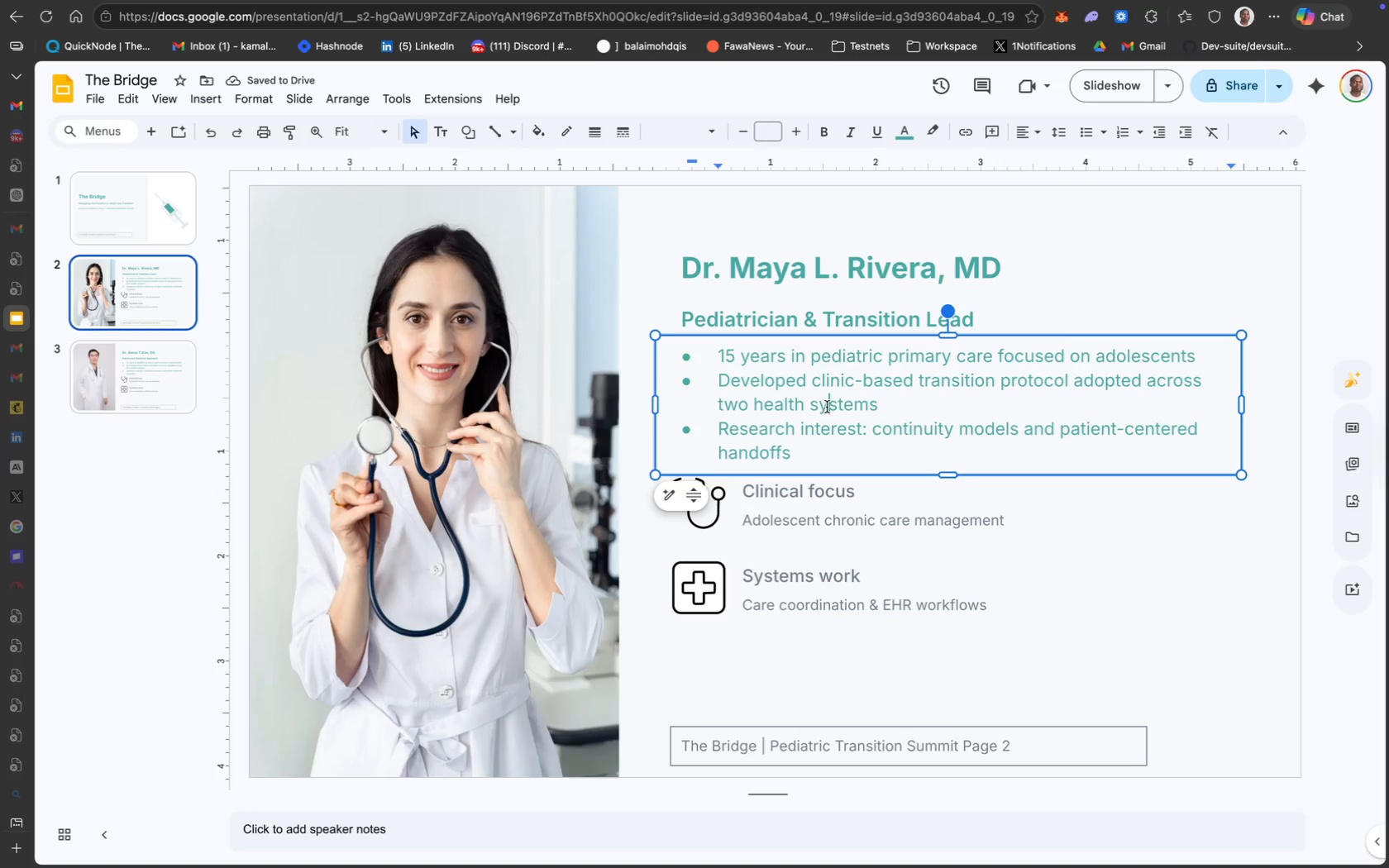 
hold_key(key=CommandLeft, duration=0.46)
 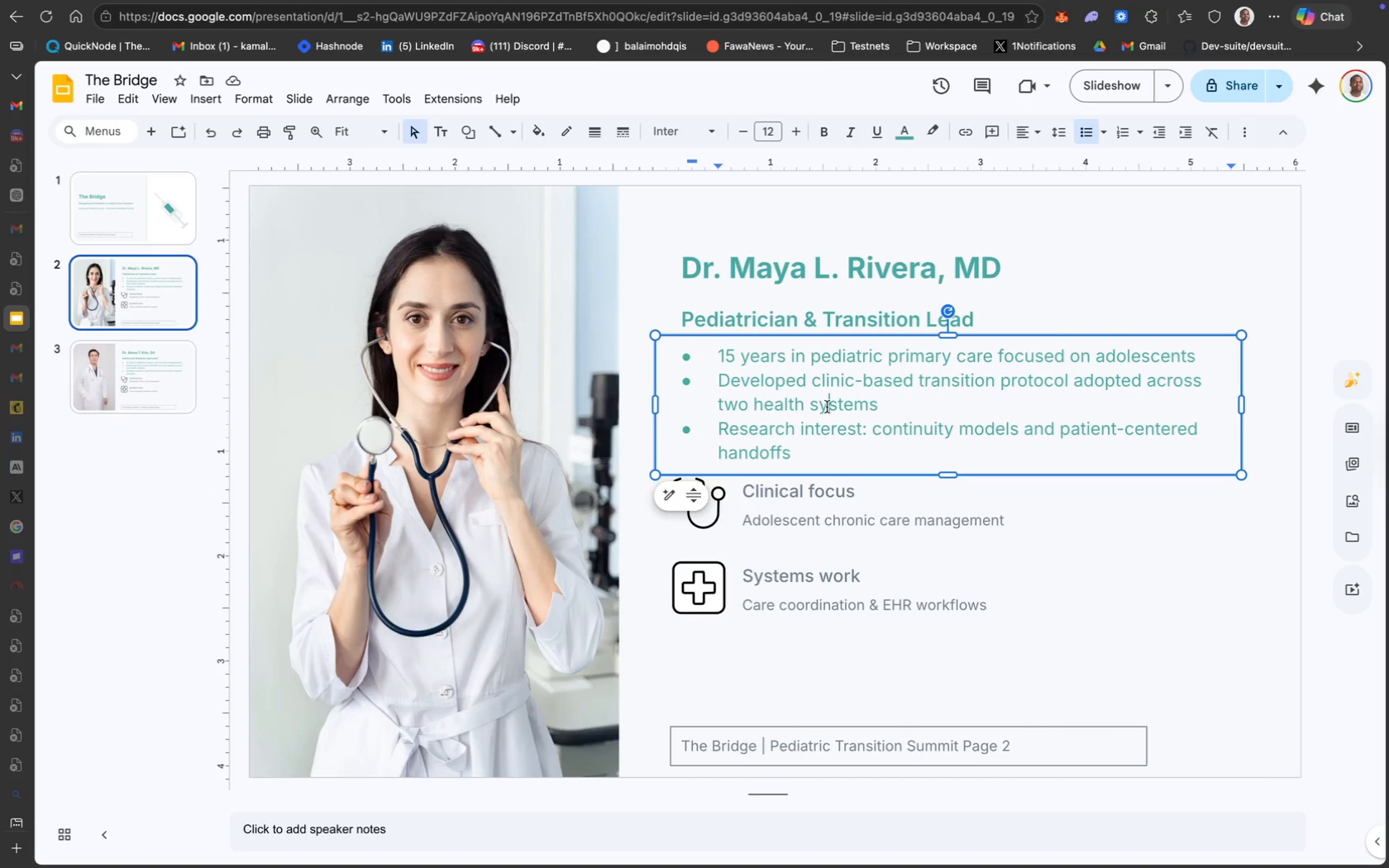 
key(Meta+A)
 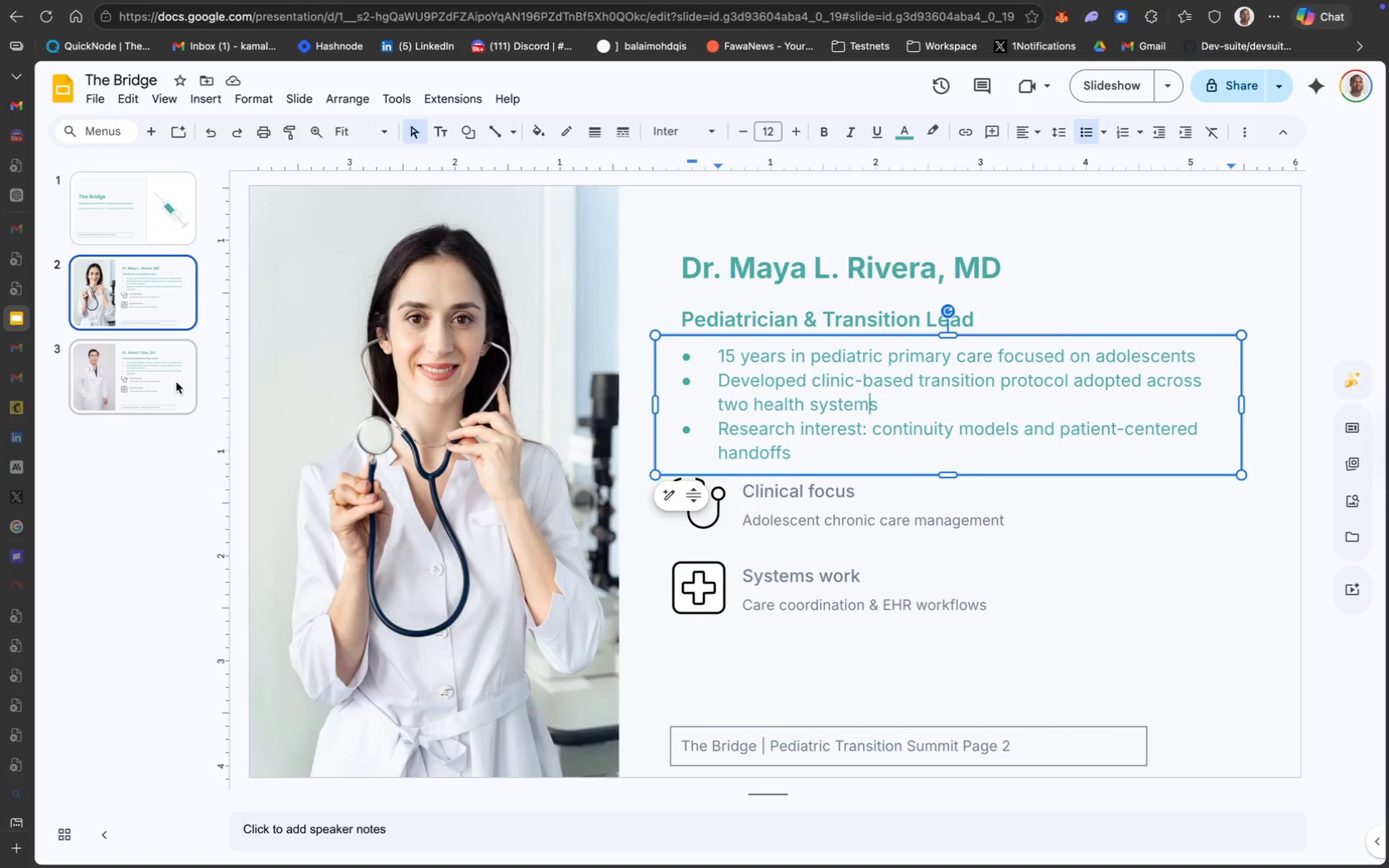 
left_click([790, 383])
 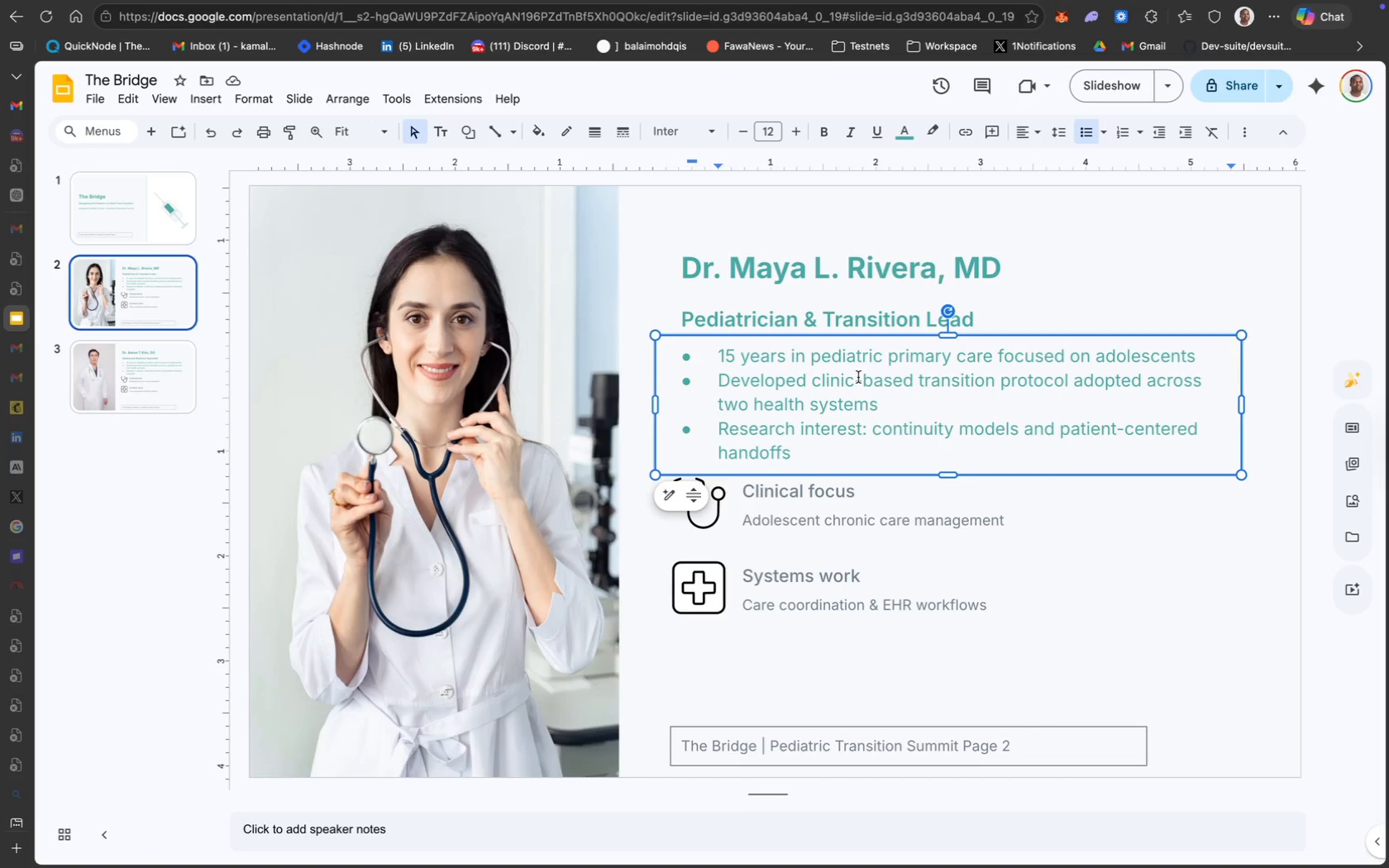 
key(Meta+CommandLeft)
 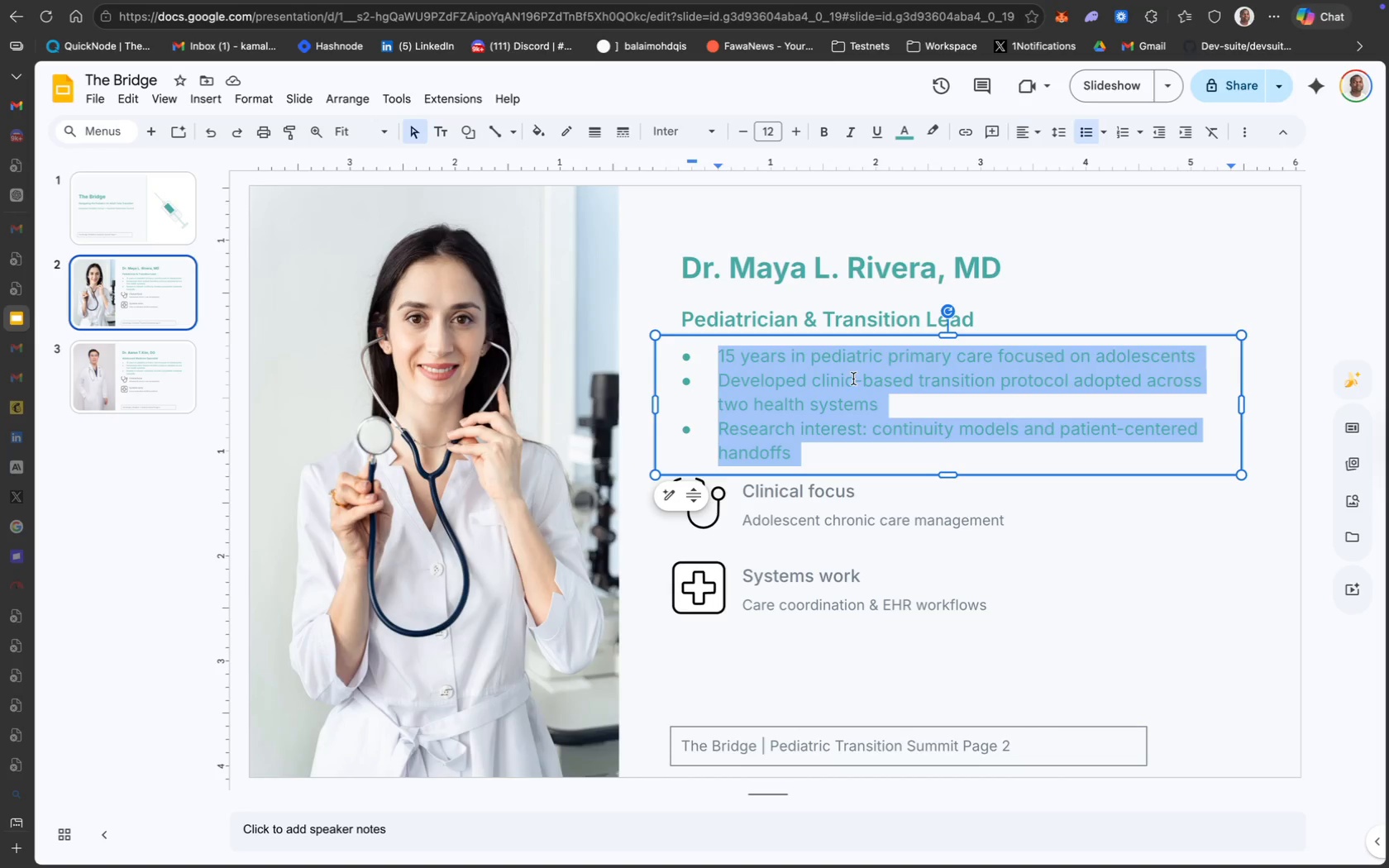 
key(Meta+A)
 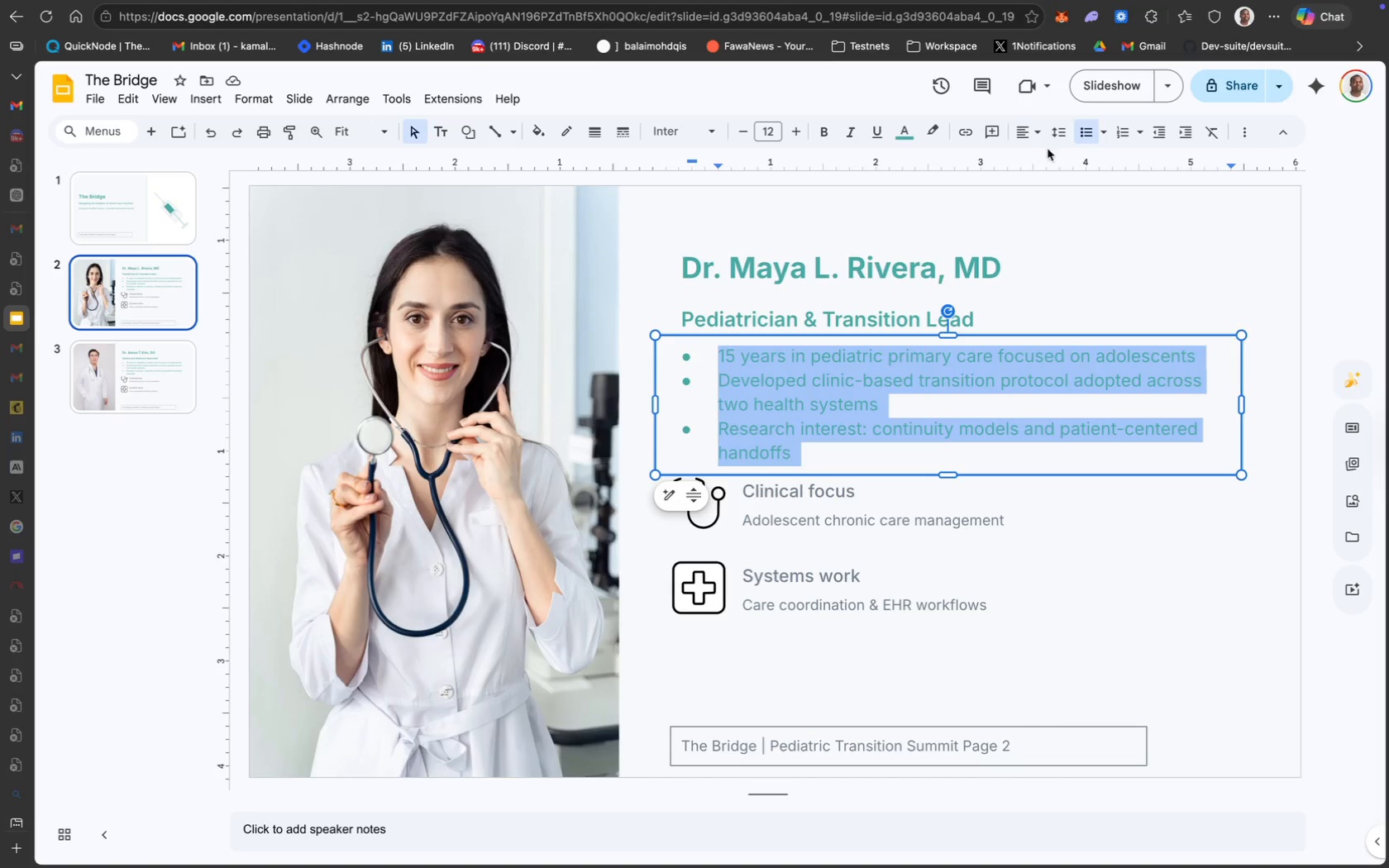 
left_click([1069, 131])
 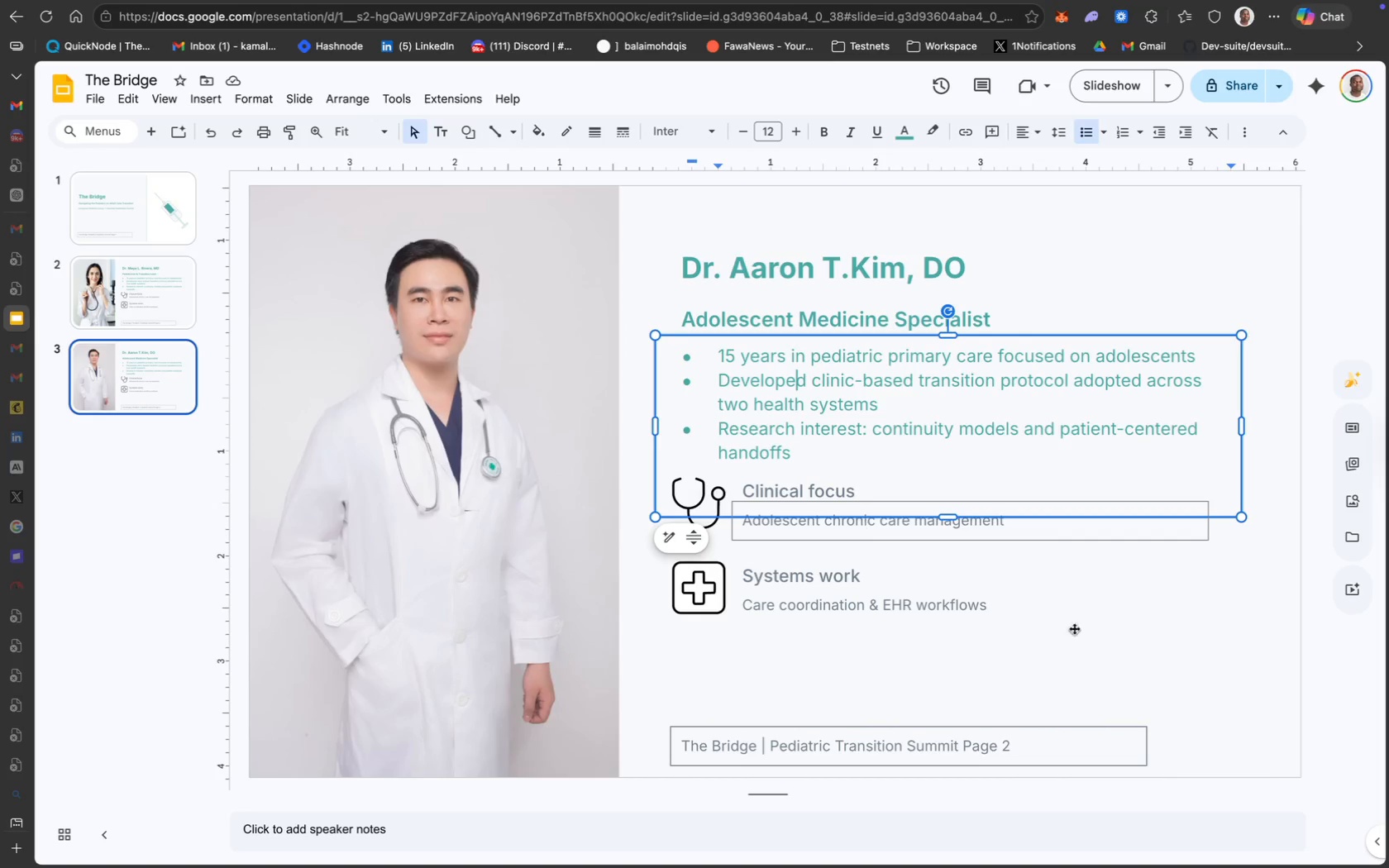 
wait(5.88)
 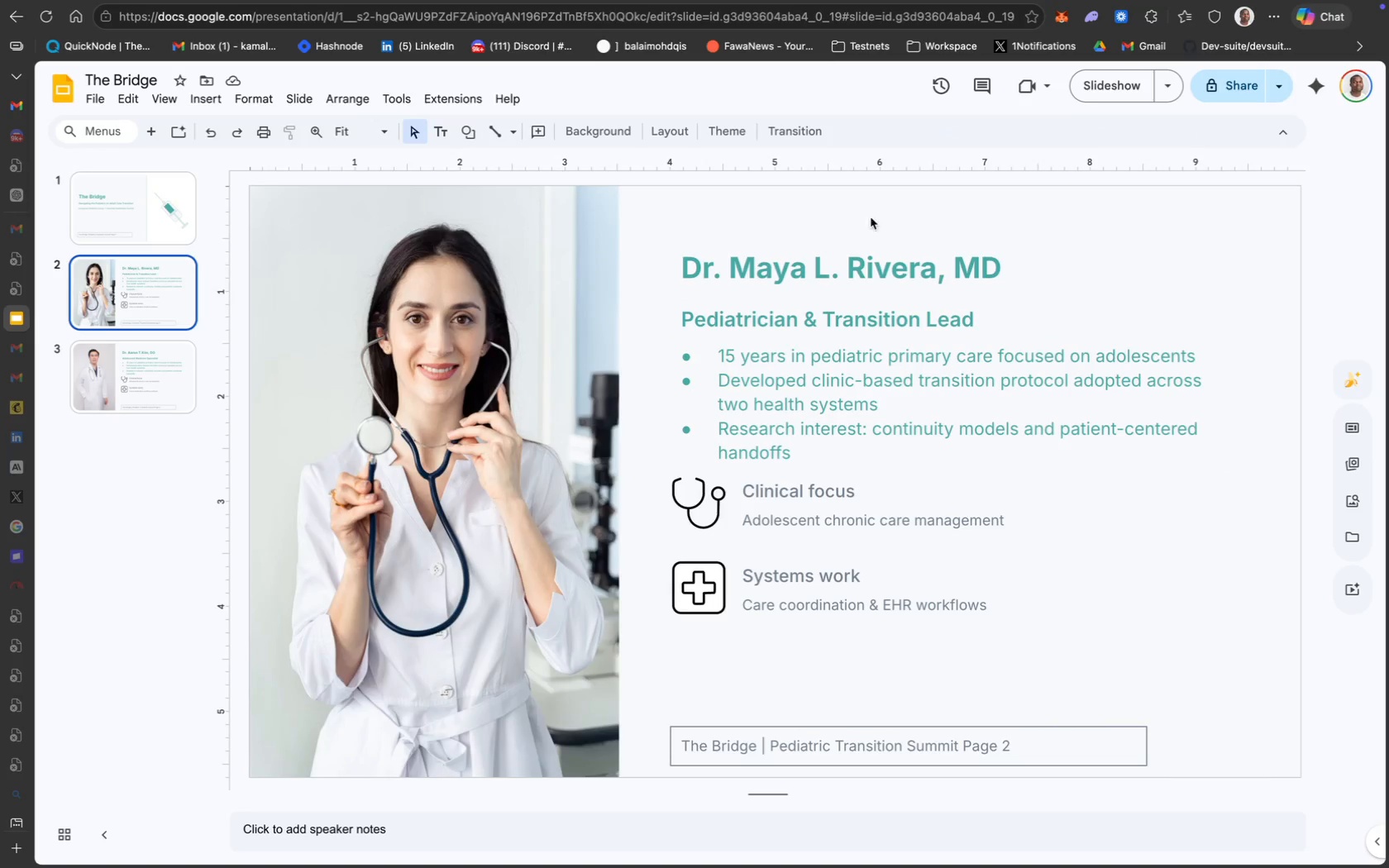 
left_click_drag(start_coordinate=[952, 514], to_coordinate=[948, 471])
 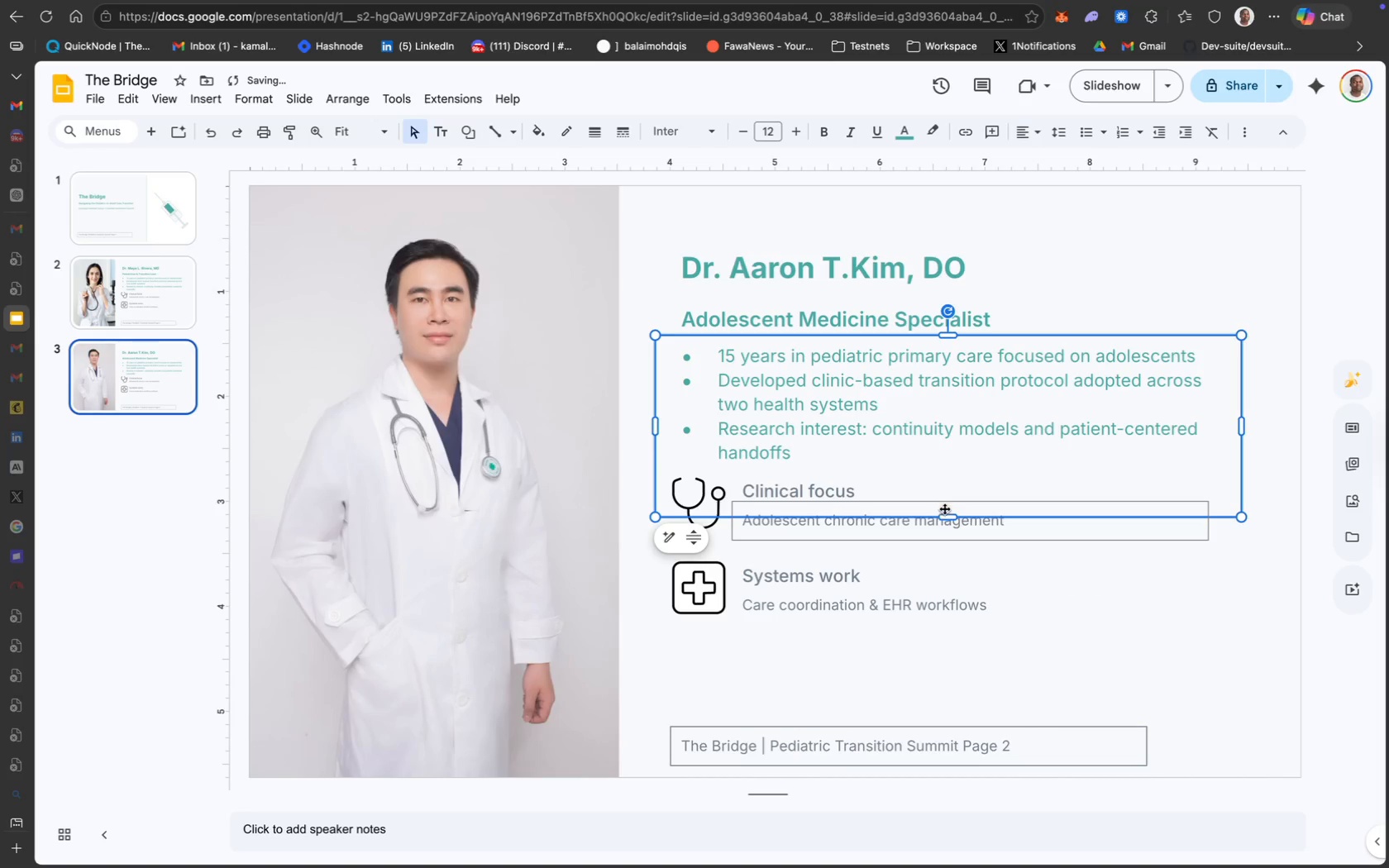 
left_click_drag(start_coordinate=[947, 517], to_coordinate=[945, 470])
 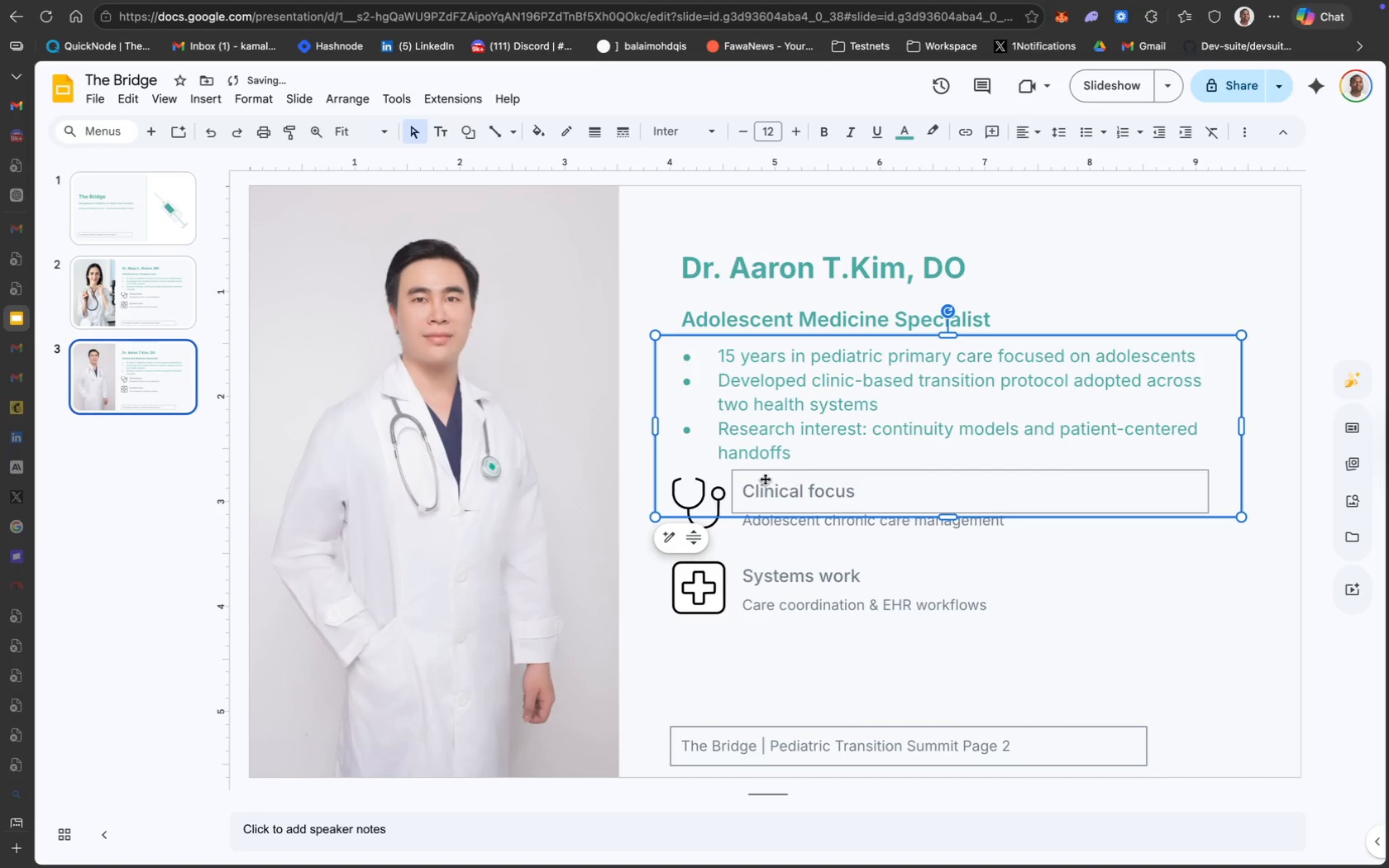 
left_click([749, 480])
 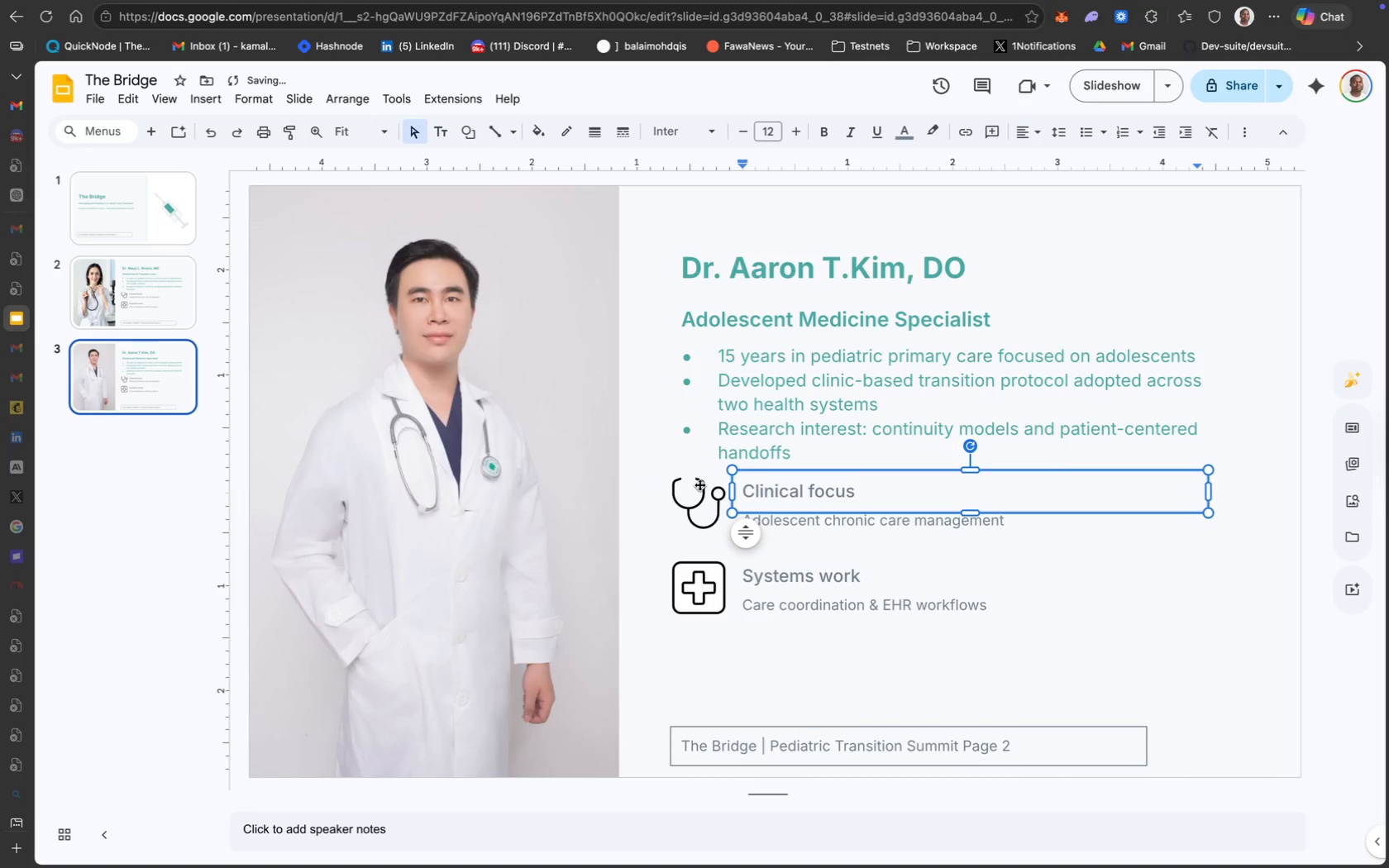 
left_click([725, 438])
 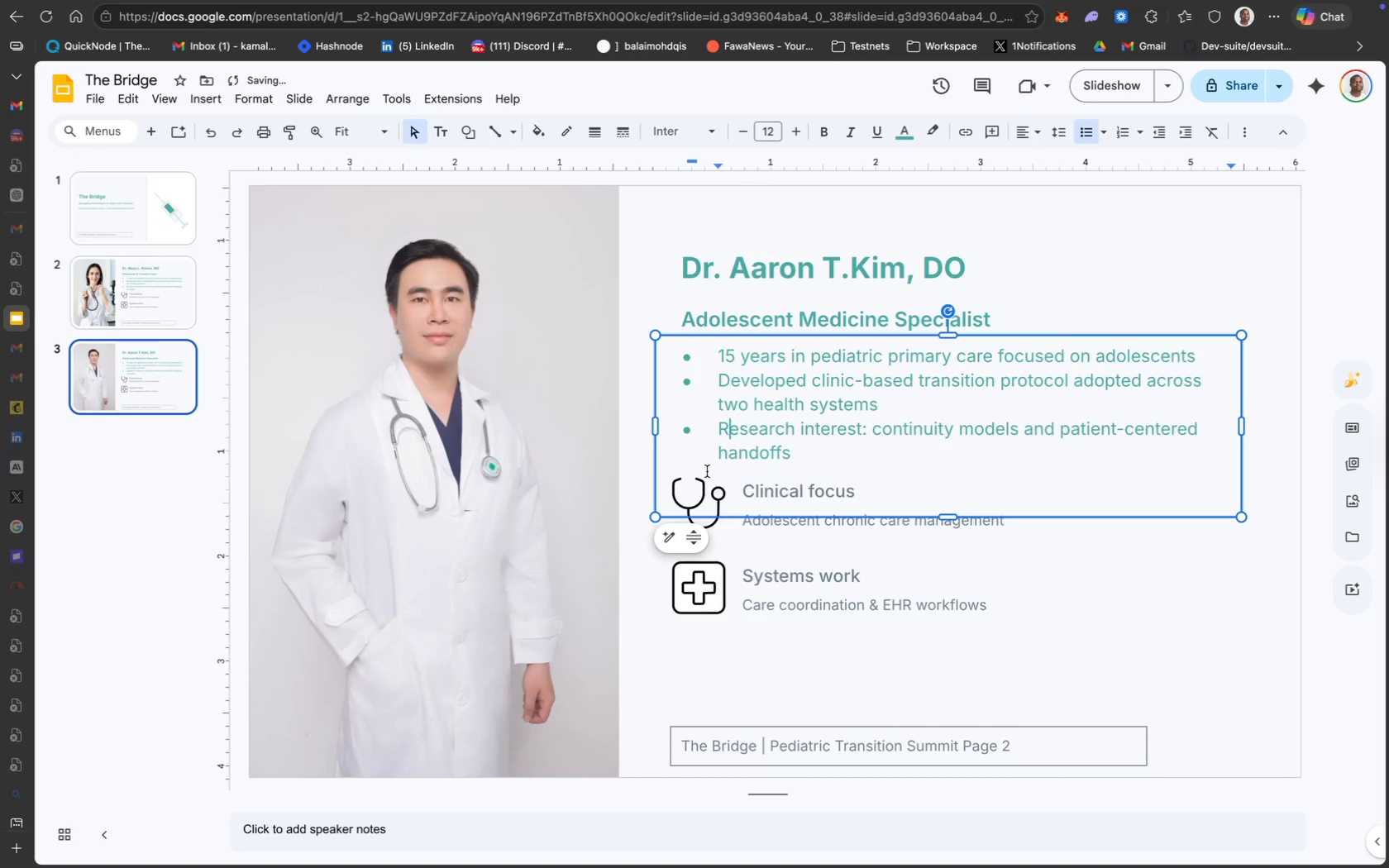 
left_click([707, 471])
 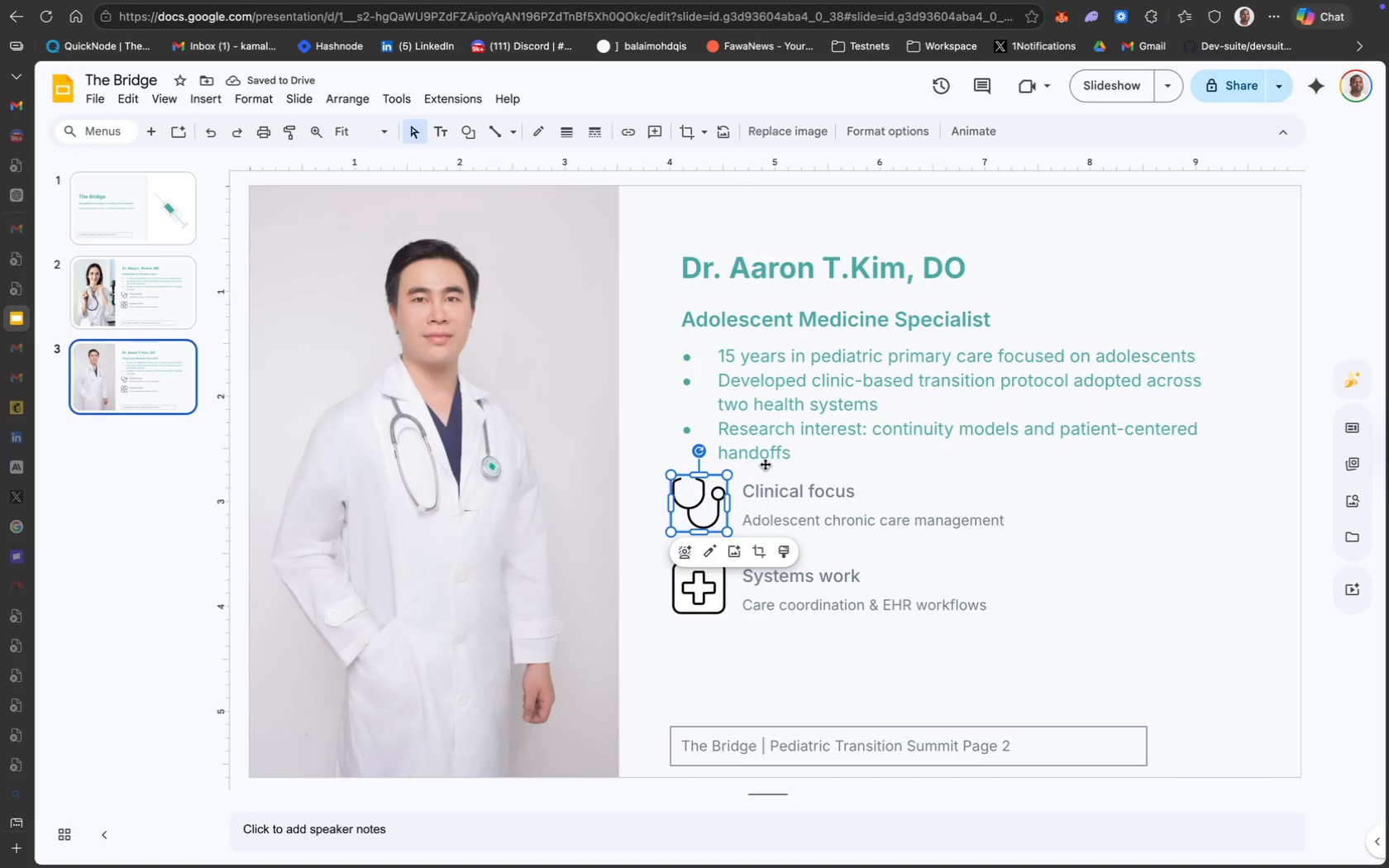 
left_click([794, 451])
 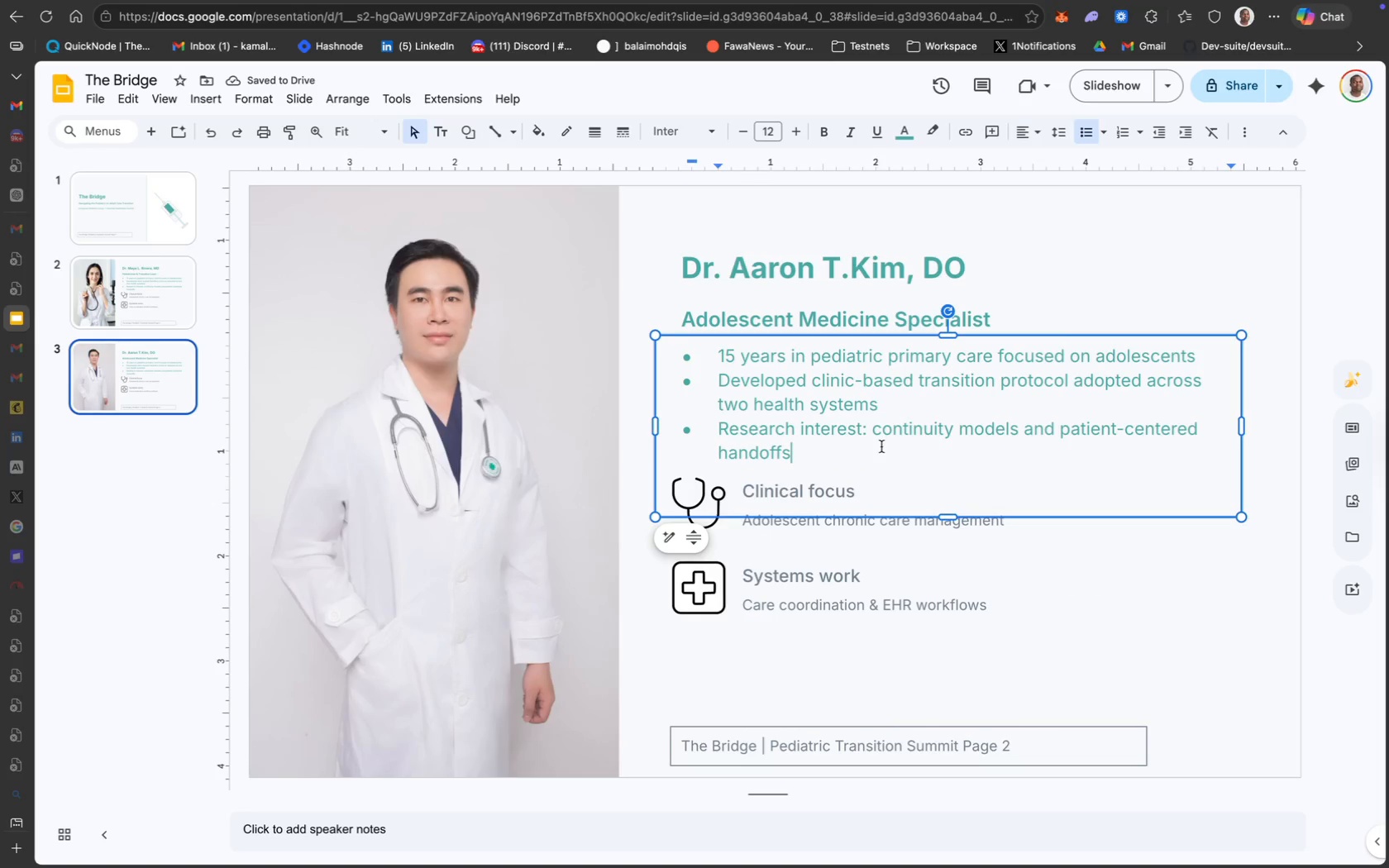 
left_click_drag(start_coordinate=[831, 449], to_coordinate=[955, 495])
 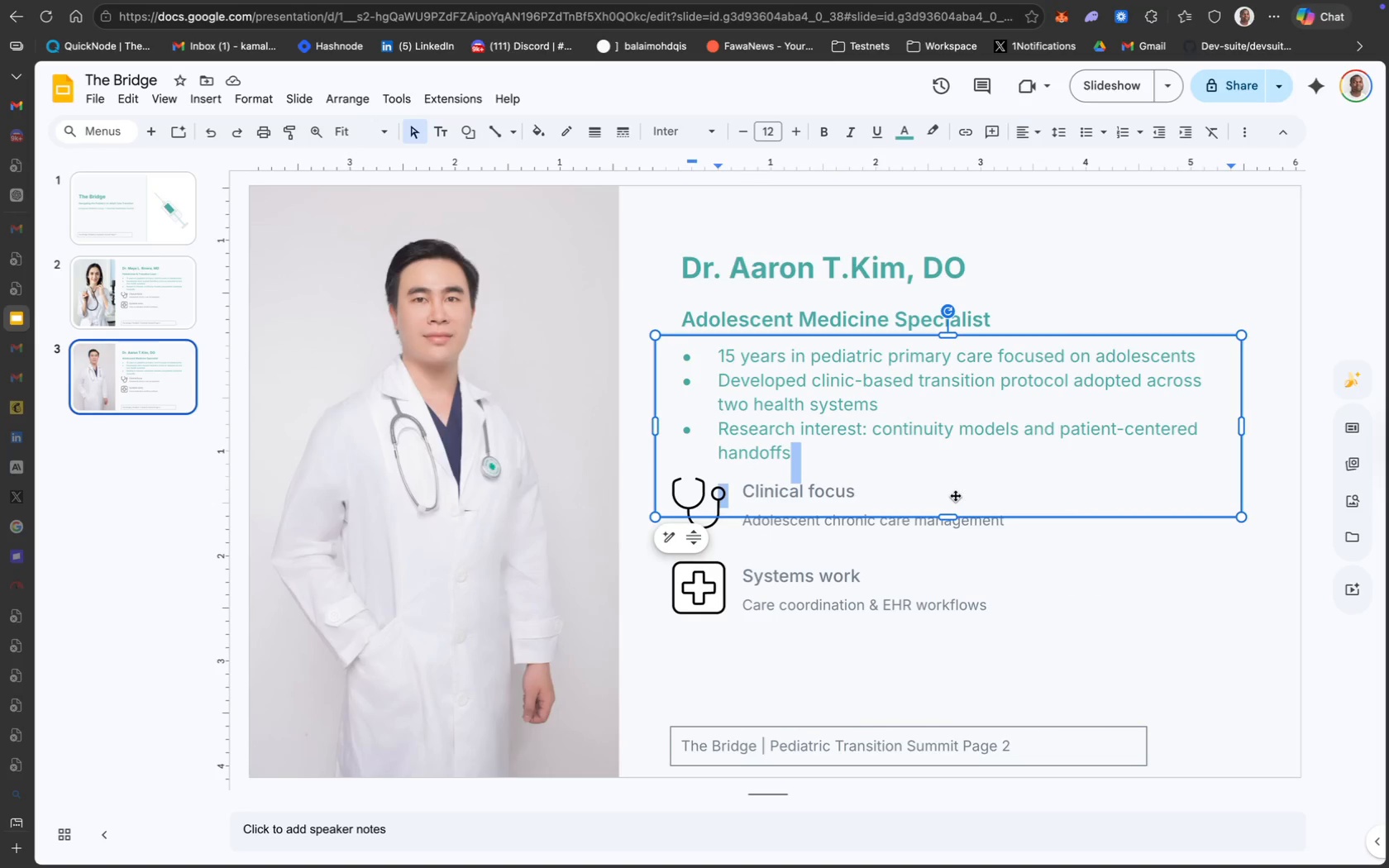 
key(Backspace)
 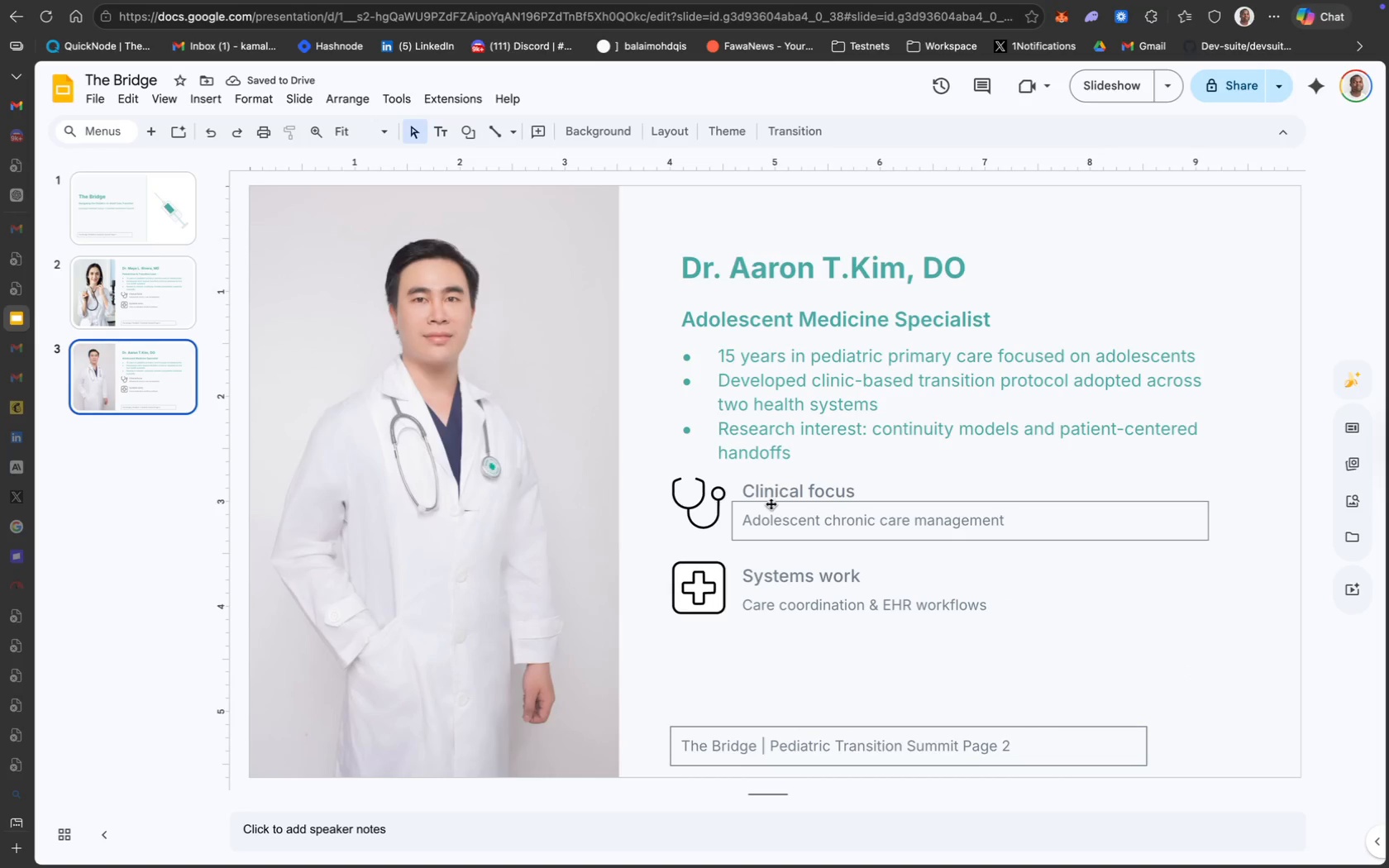 
wait(8.07)
 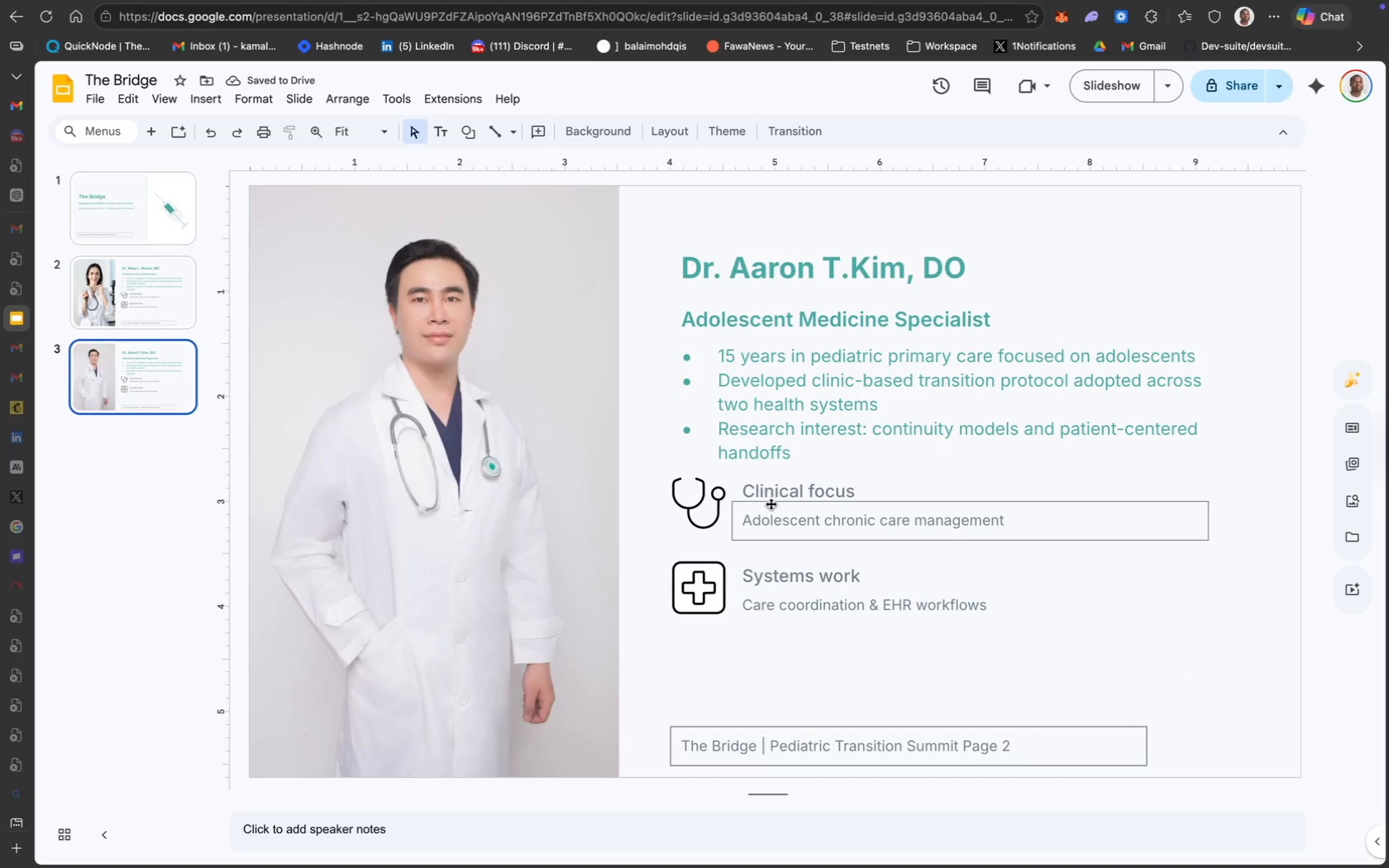 
double_click([766, 494])
 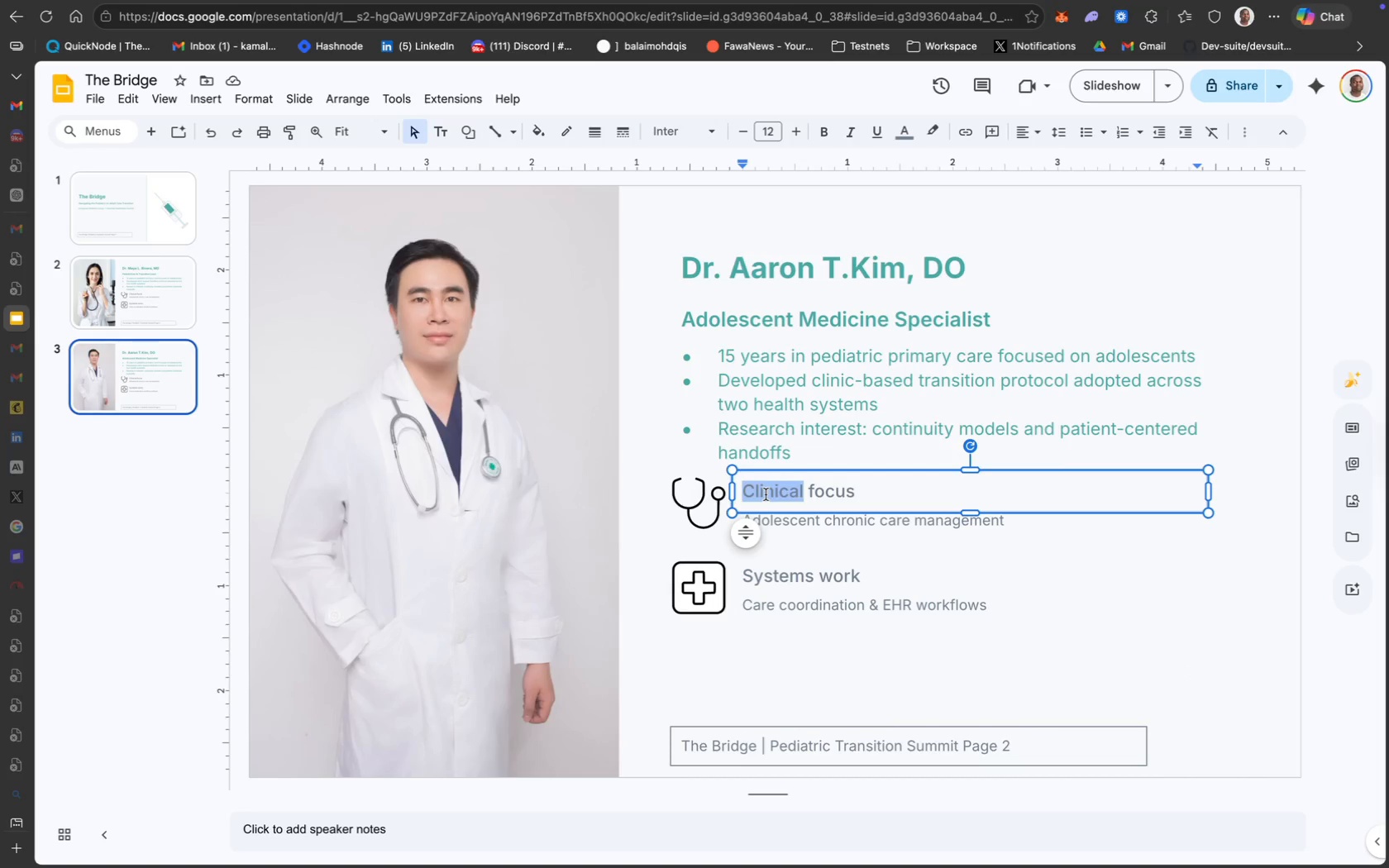 
key(Meta+CommandLeft)
 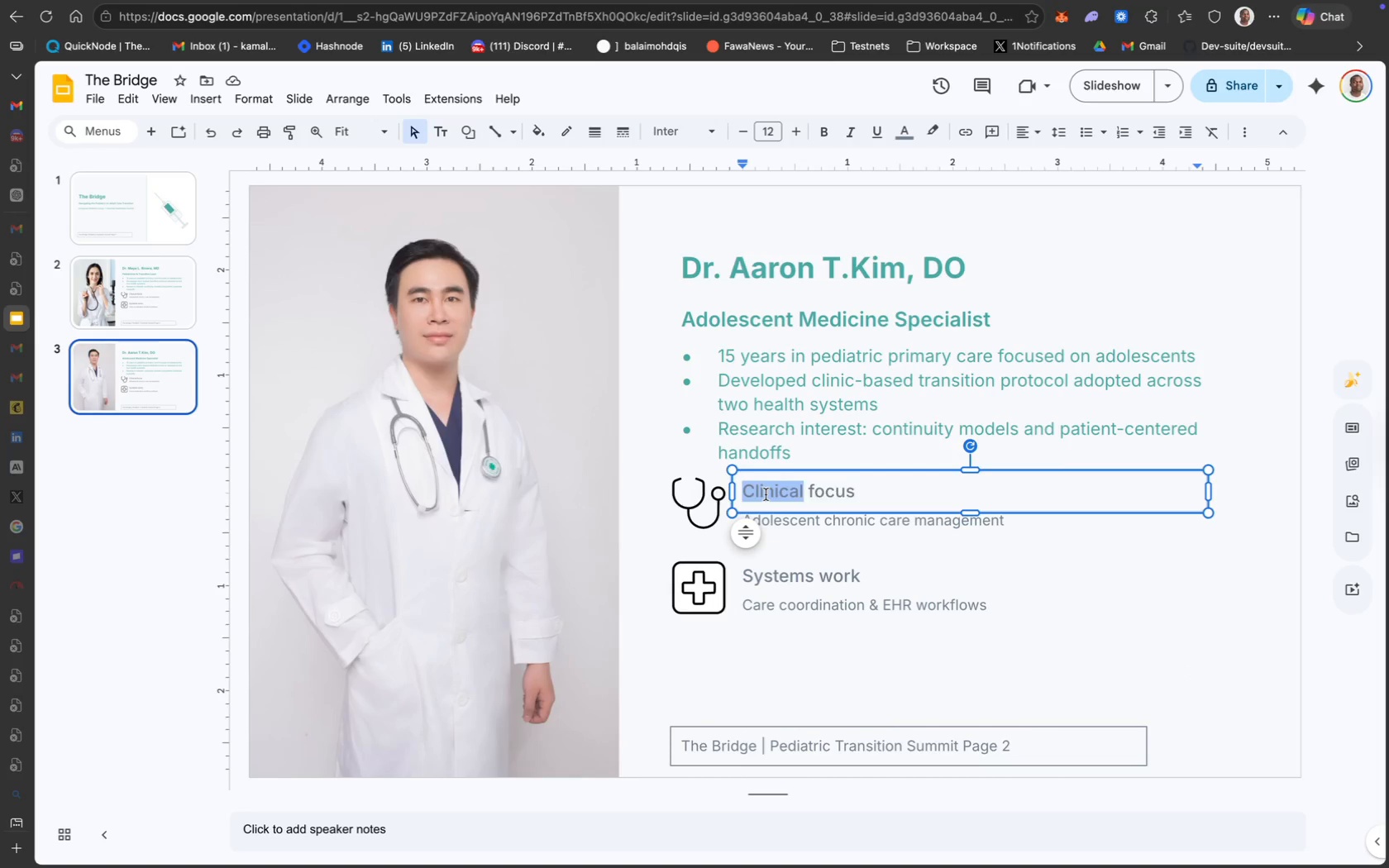 
key(Meta+A)
 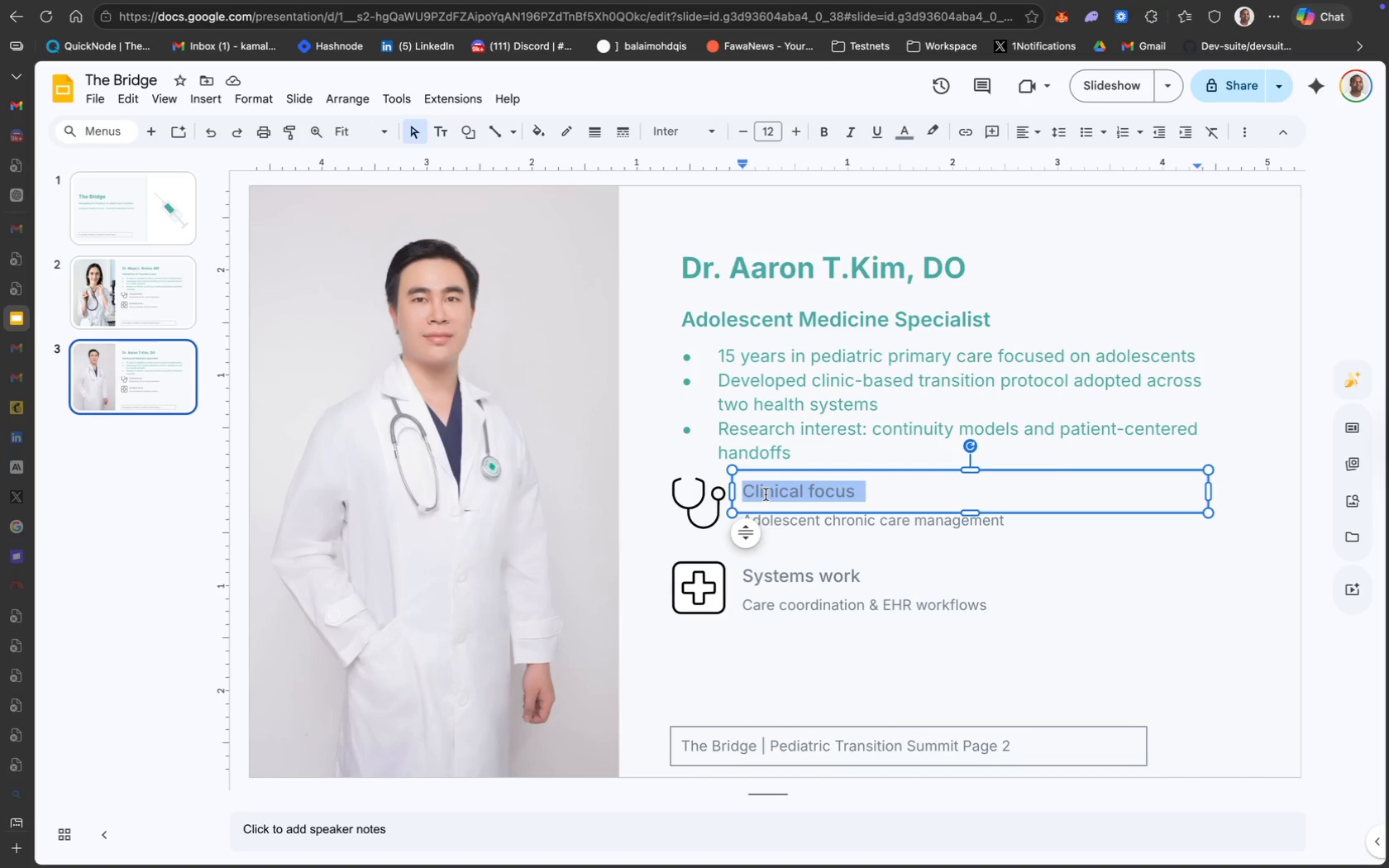 
type(Care mode;)
 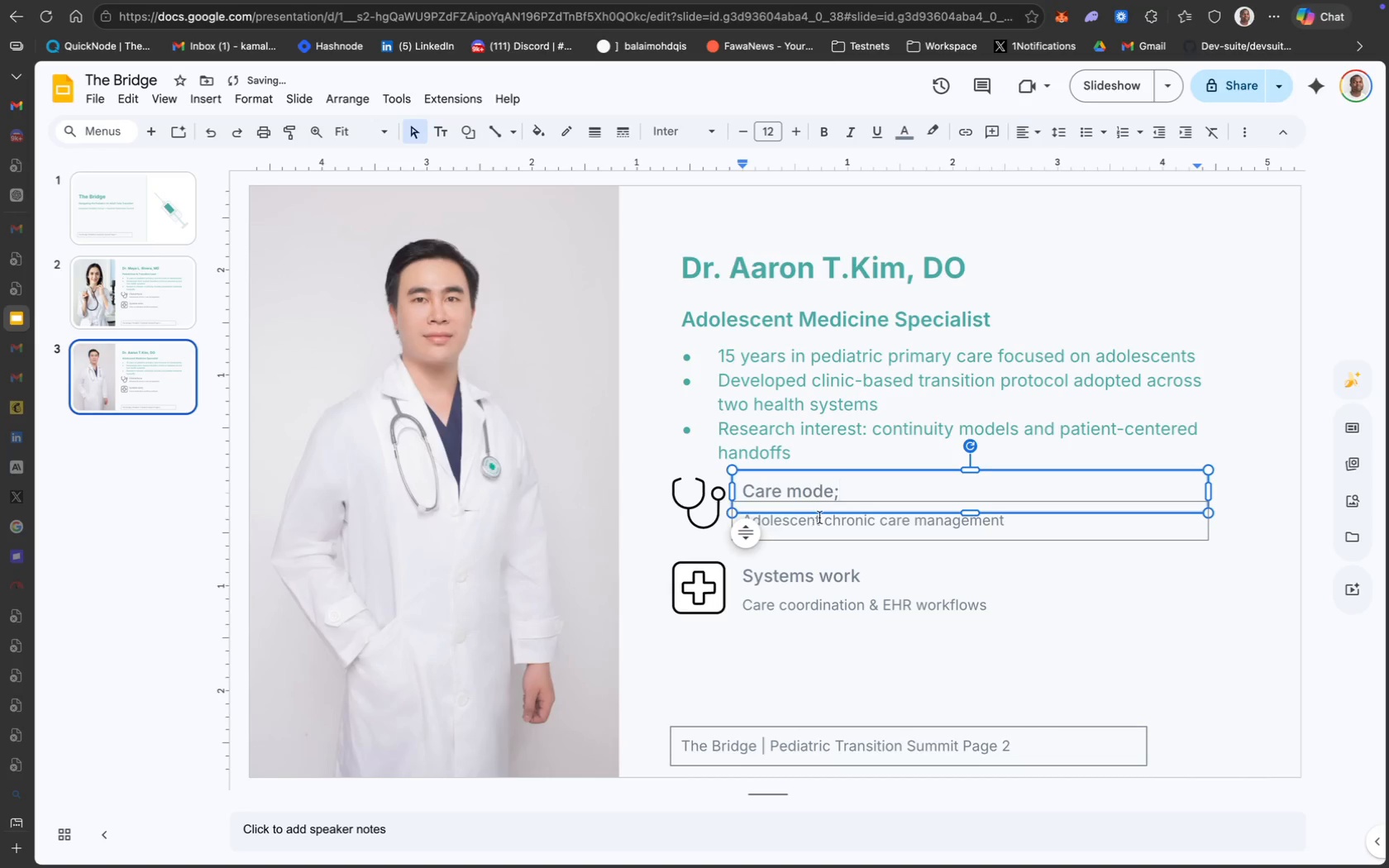 
key(Backspace)
 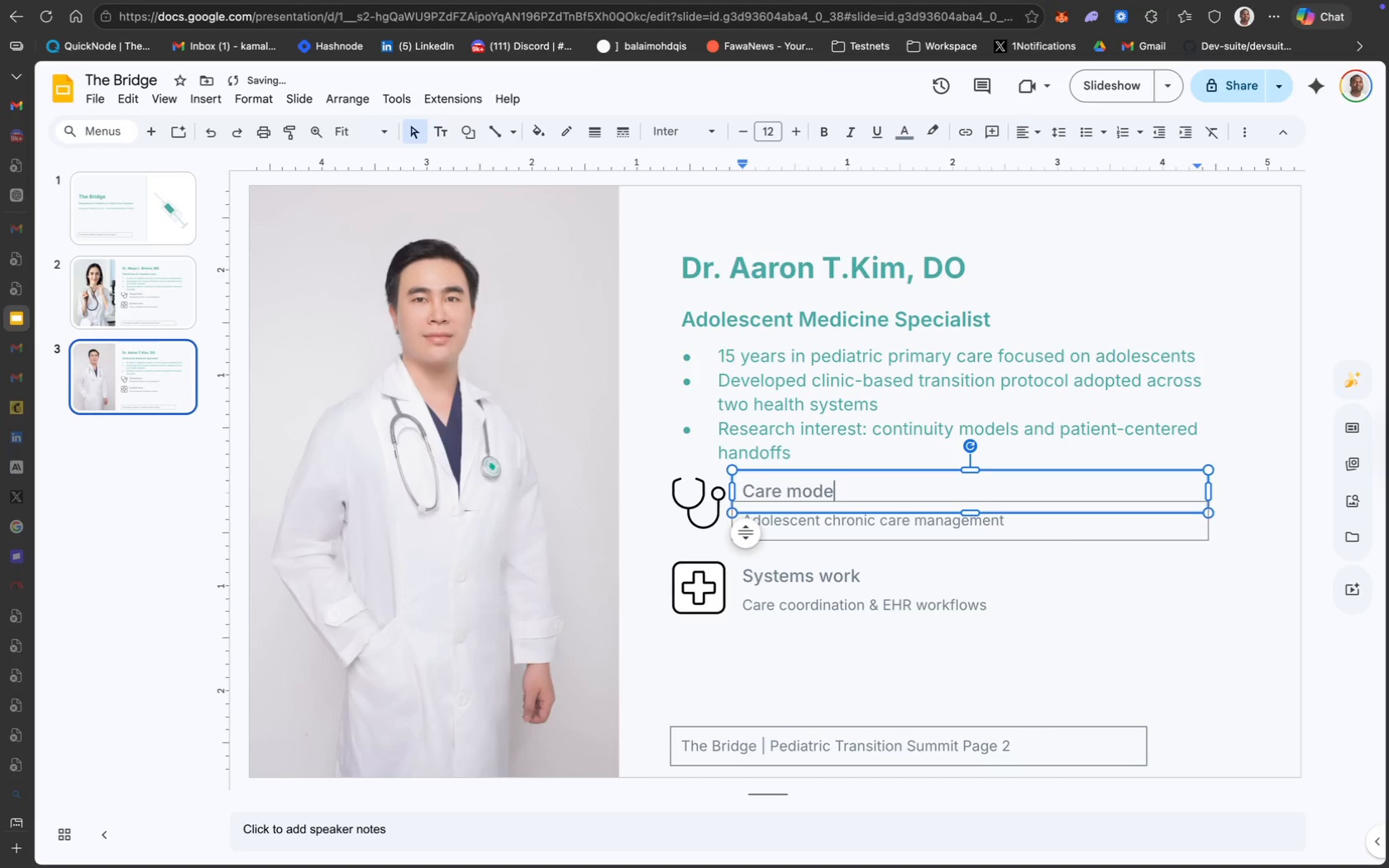 
key(L)
 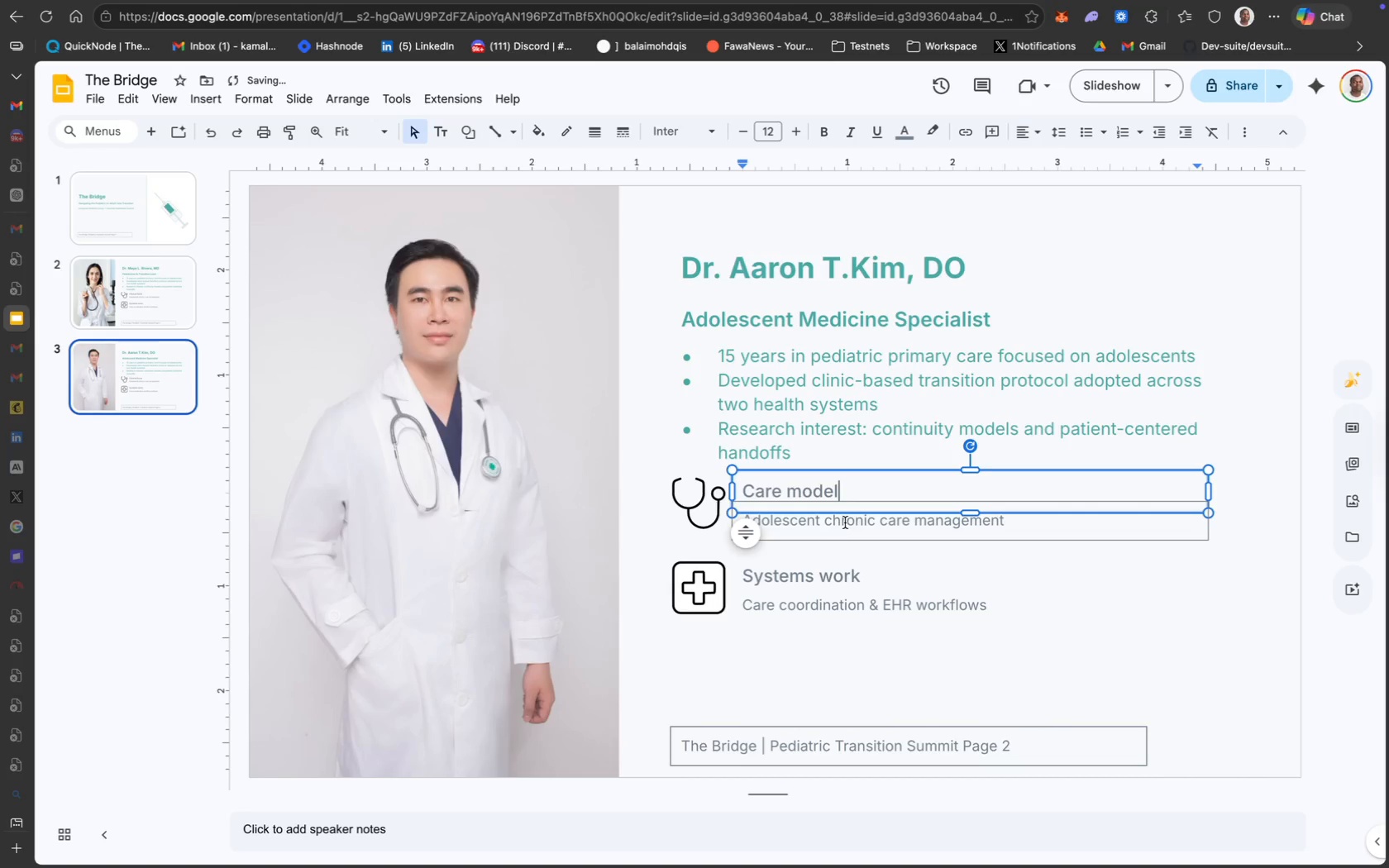 
left_click([845, 525])
 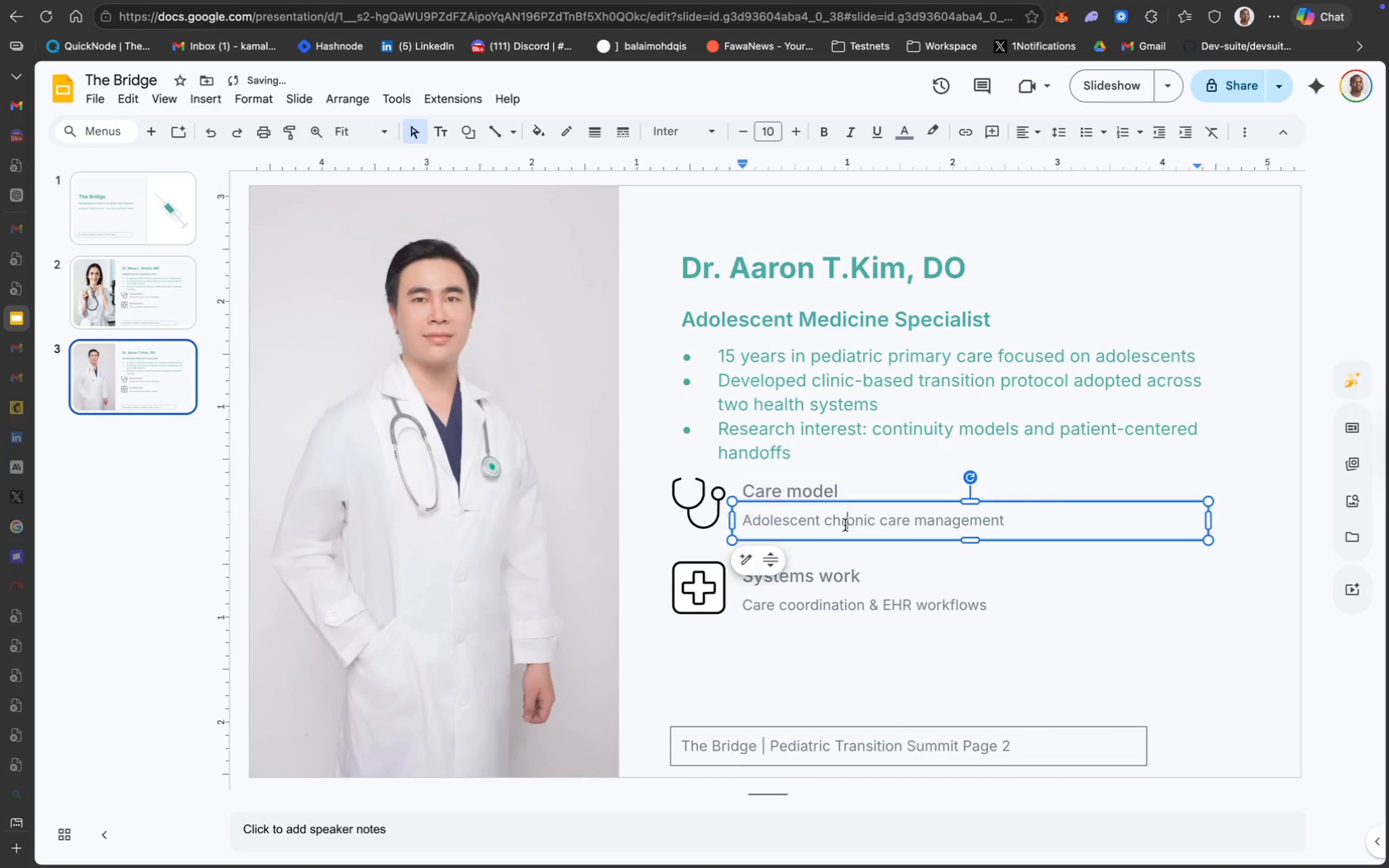 
key(Meta+CommandLeft)
 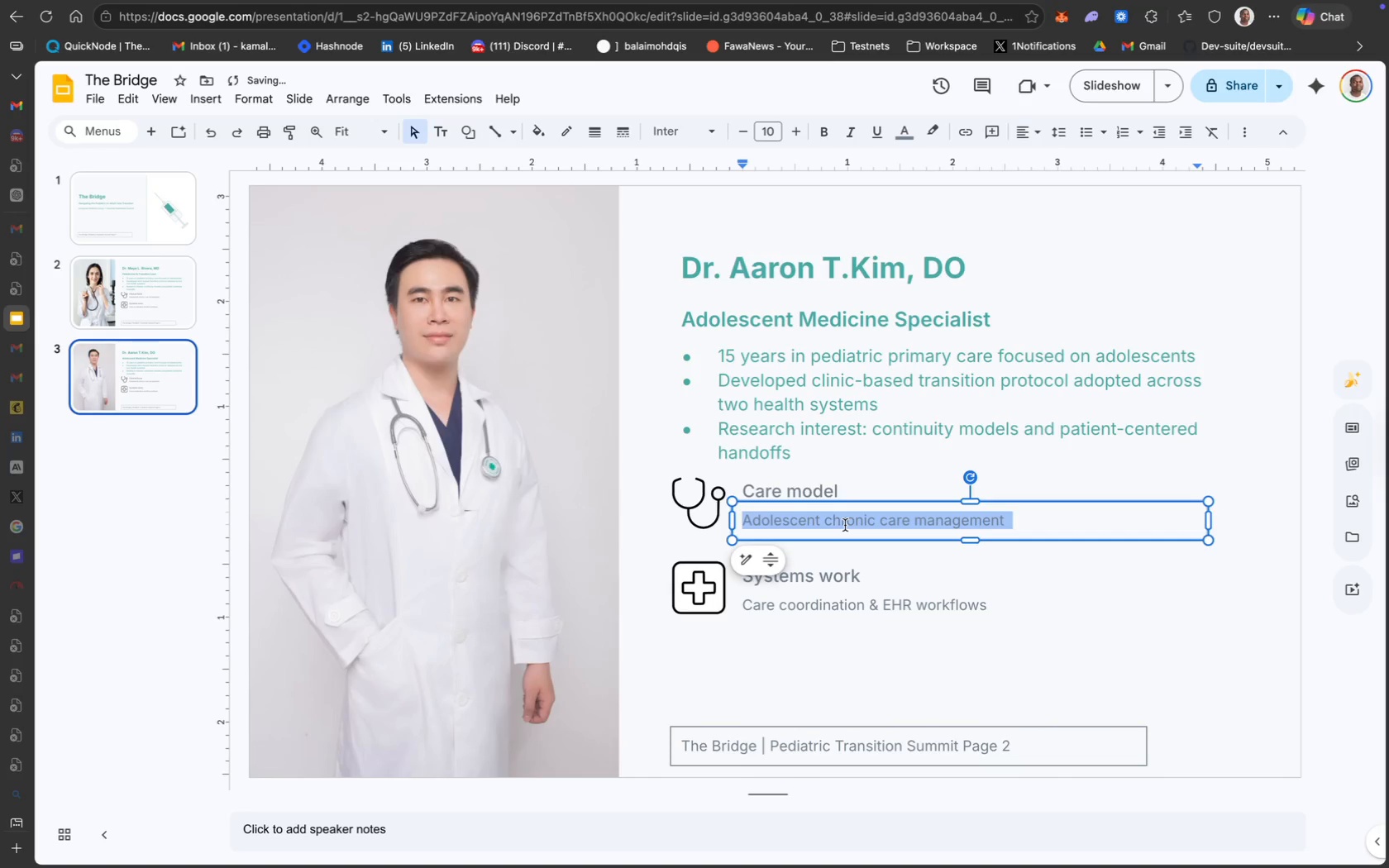 
key(Meta+A)
 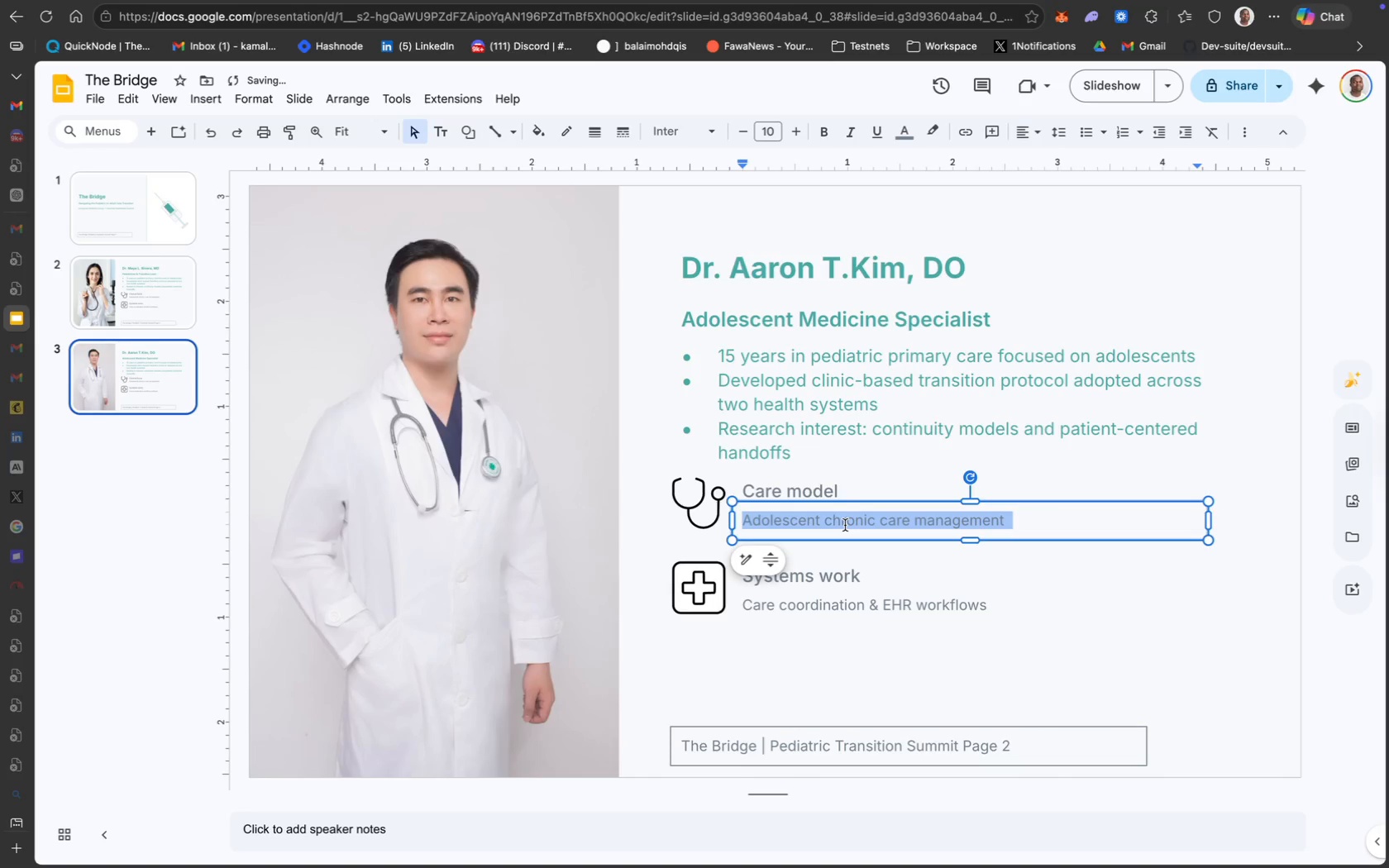 
type(Multi)
 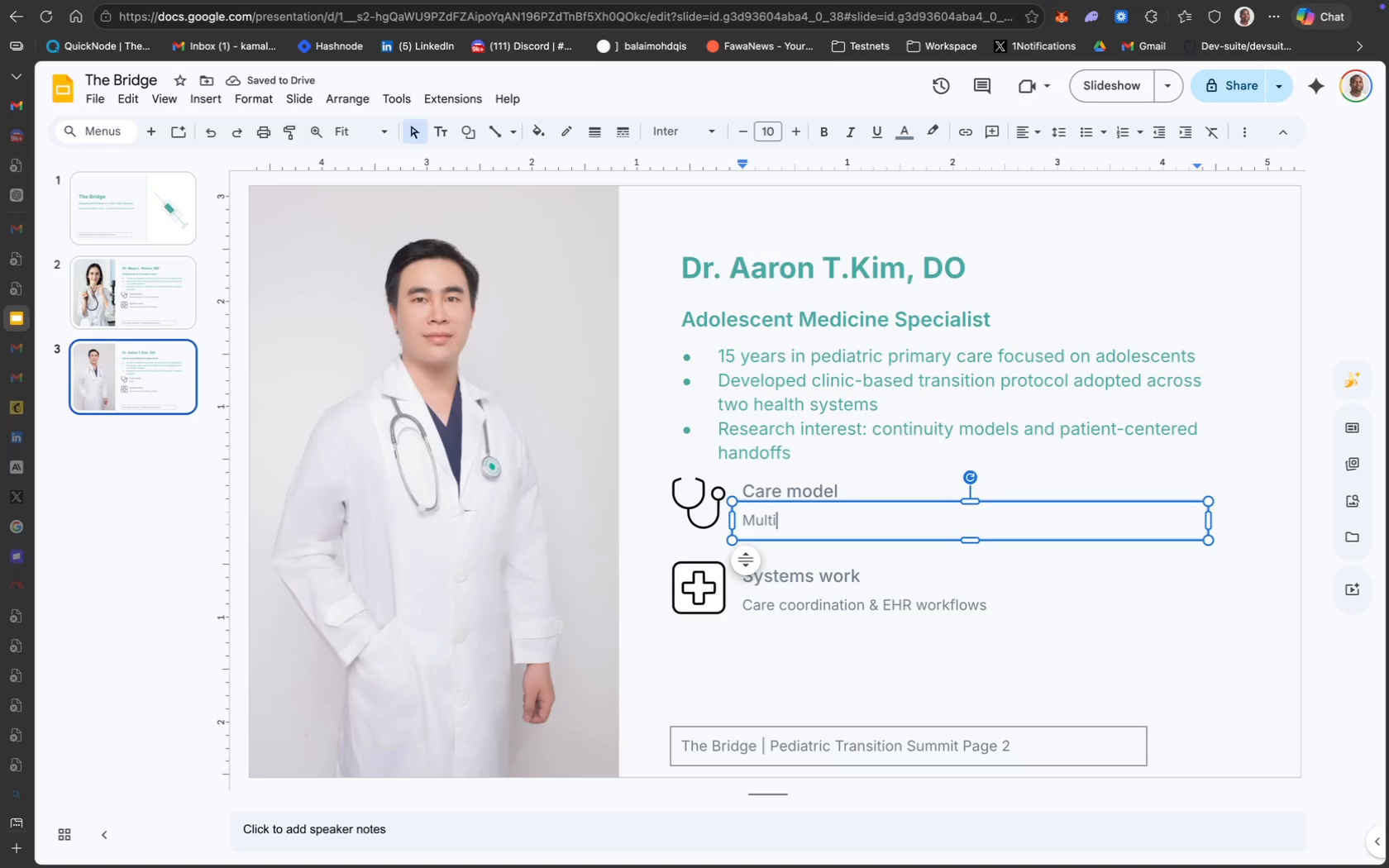 
wait(8.15)
 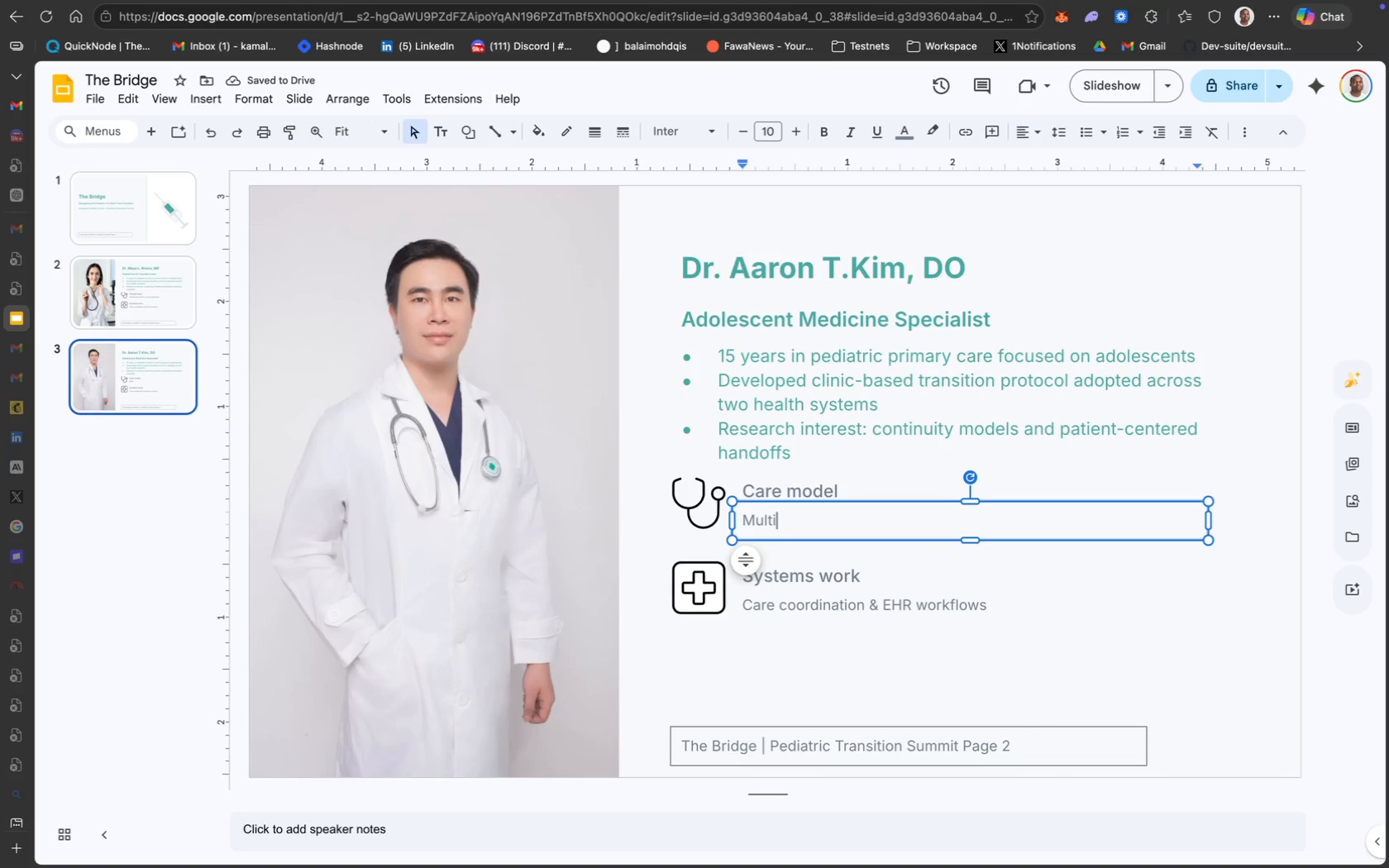 
type(disci)
 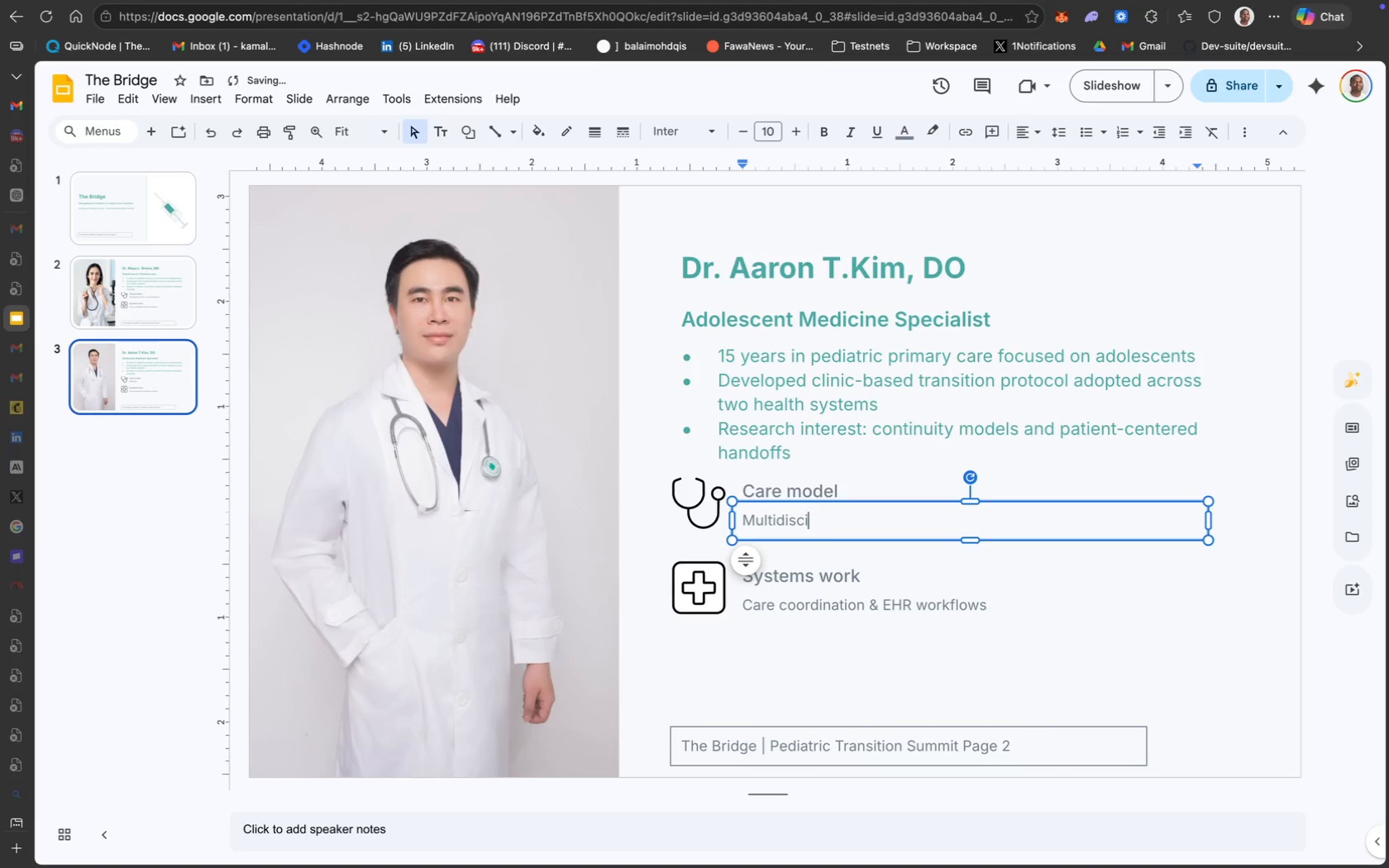 
type(plinary handoffs)
 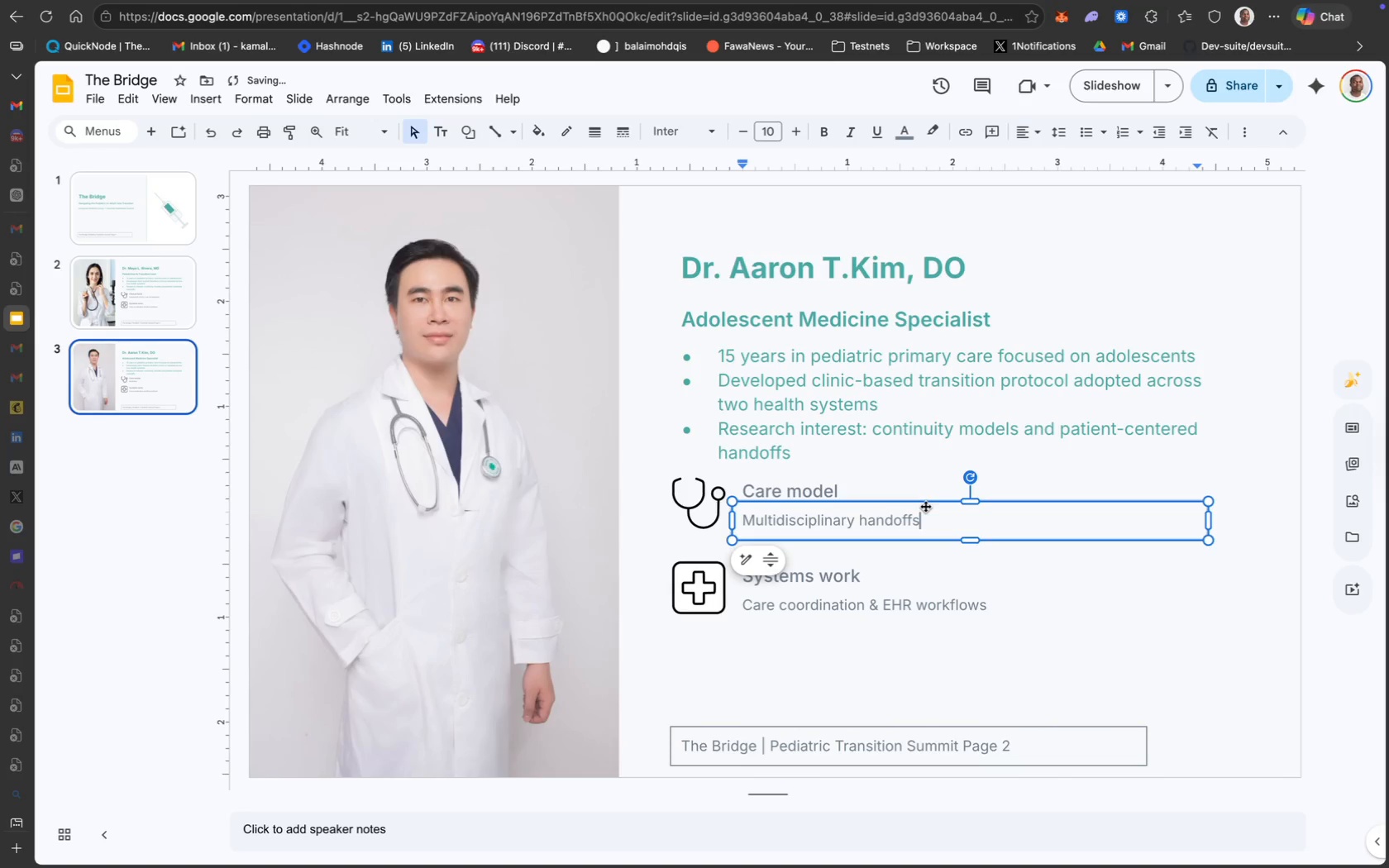 
left_click([836, 575])
 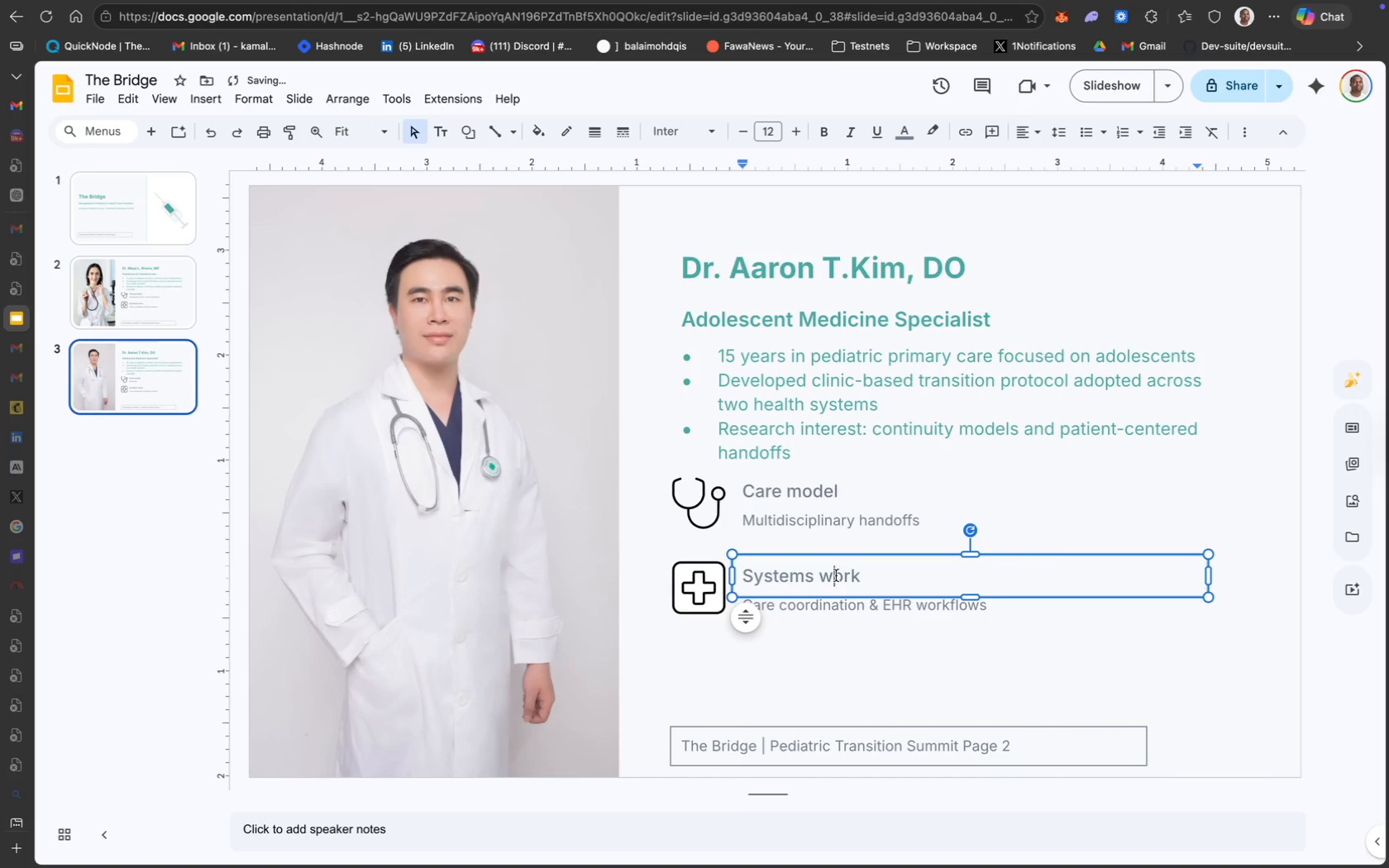 
key(Meta+CommandLeft)
 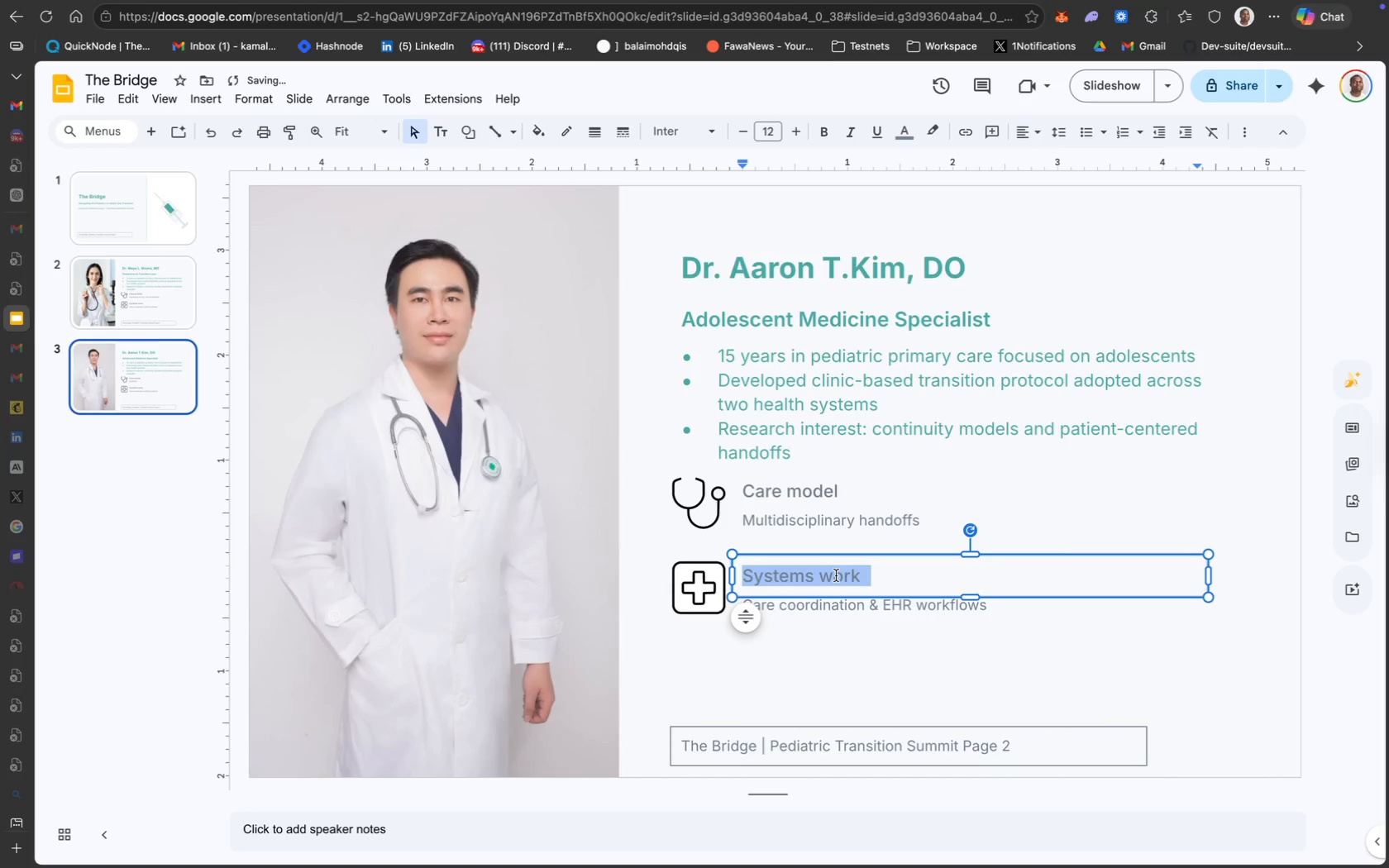 
key(Meta+A)
 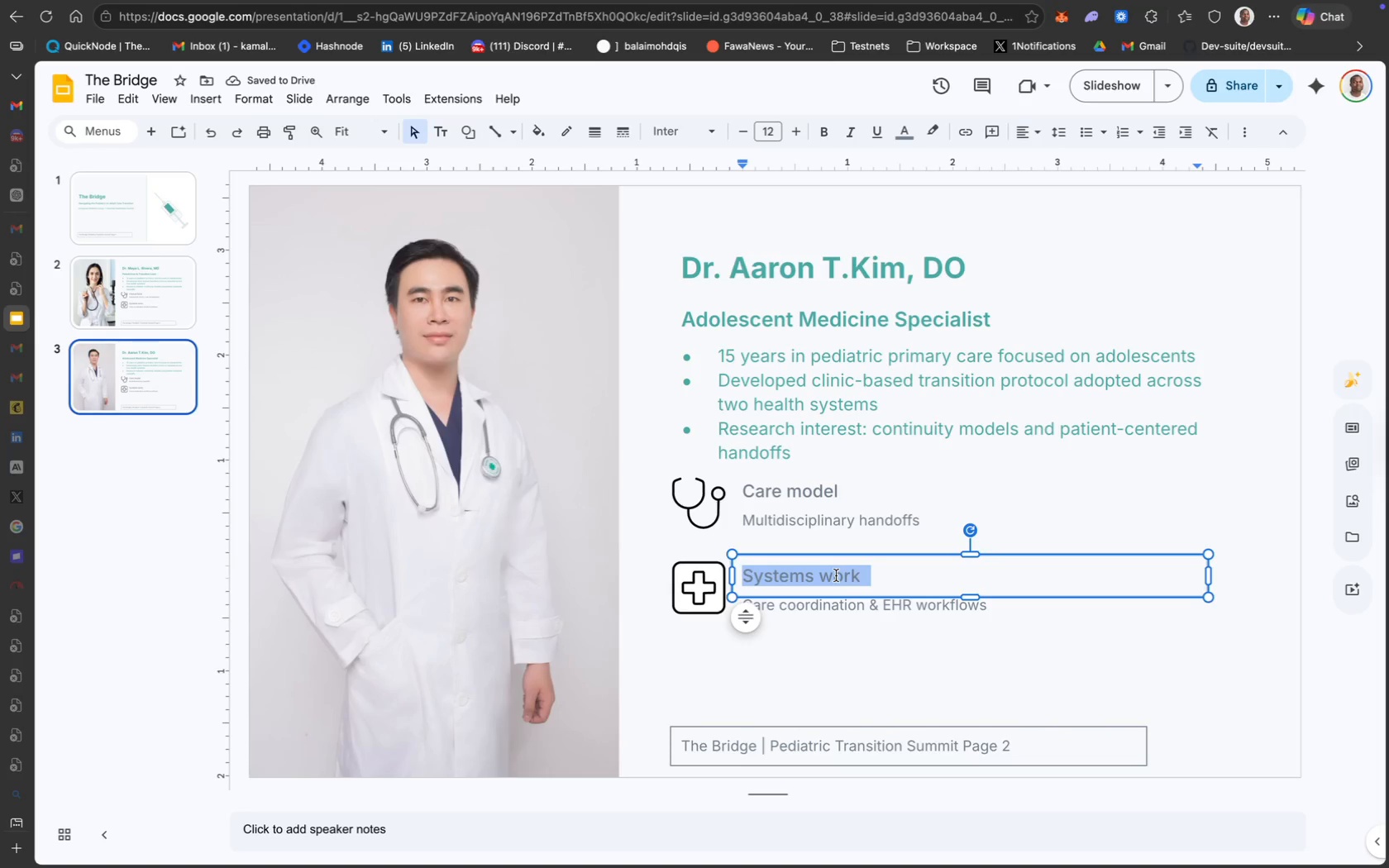 
type(Patient safety)
 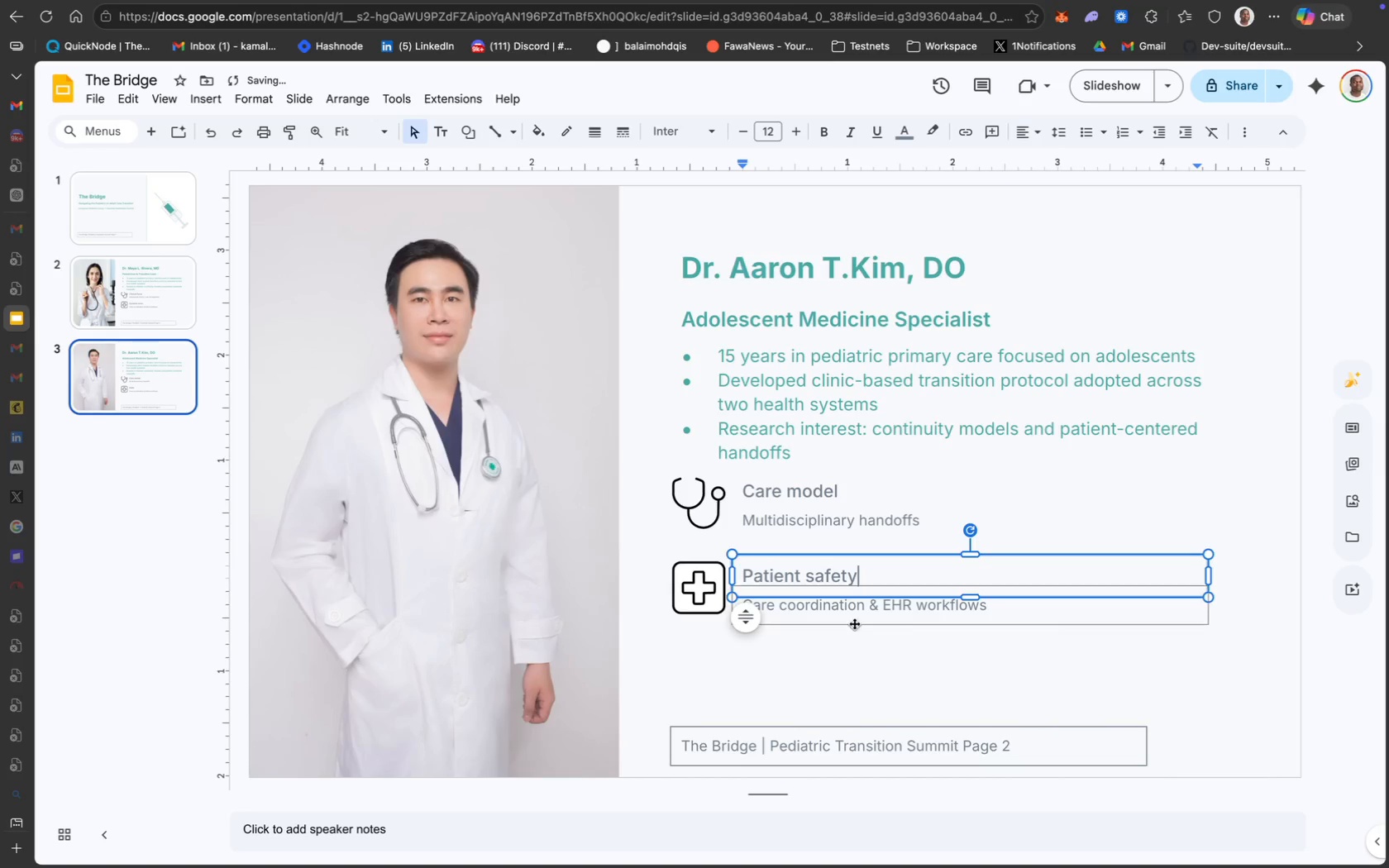 
key(Meta+CommandLeft)
 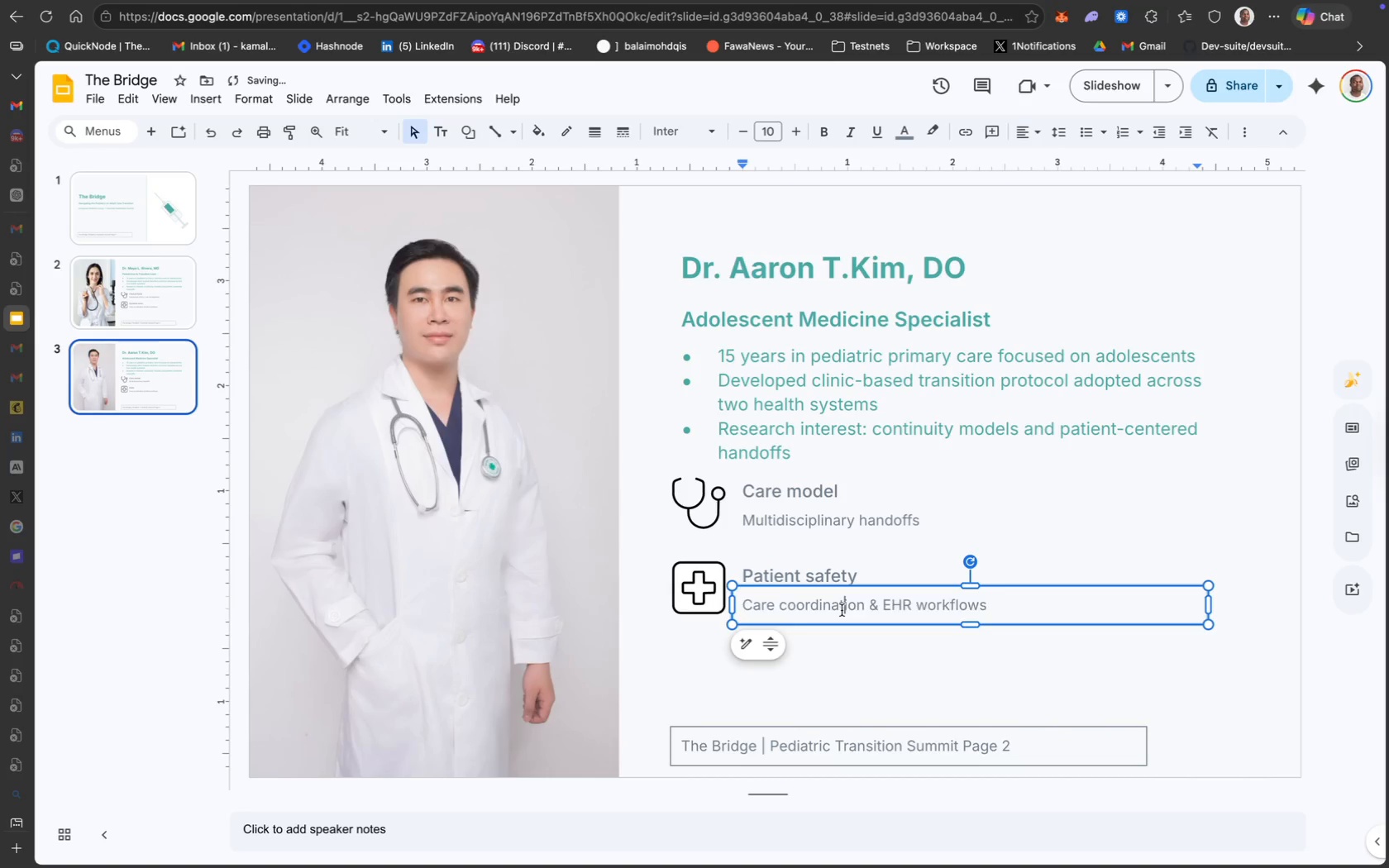 
key(Meta+A)
 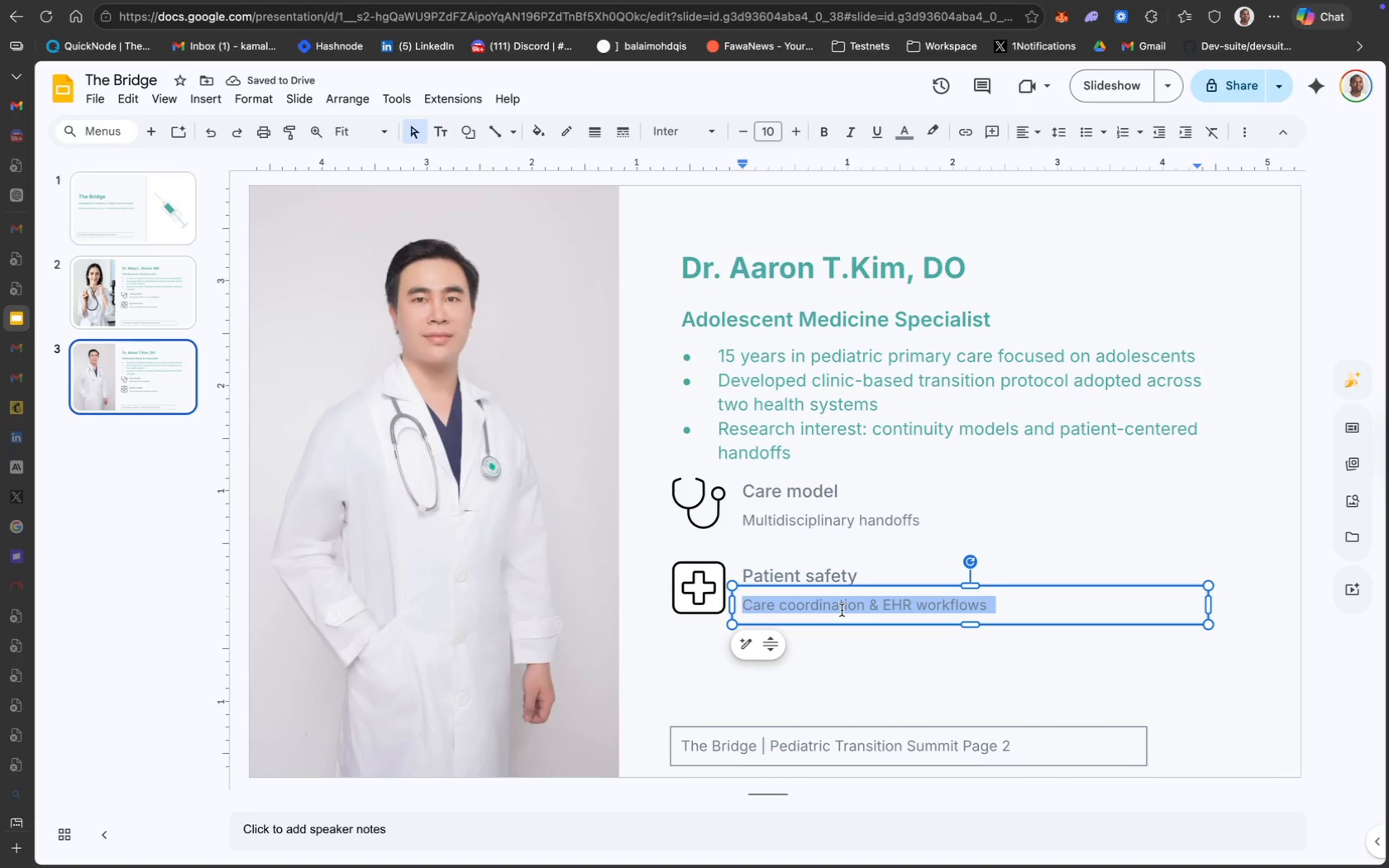 
type(Hi)
key(Backspace)
type(igh-risk monitoring pathways)
 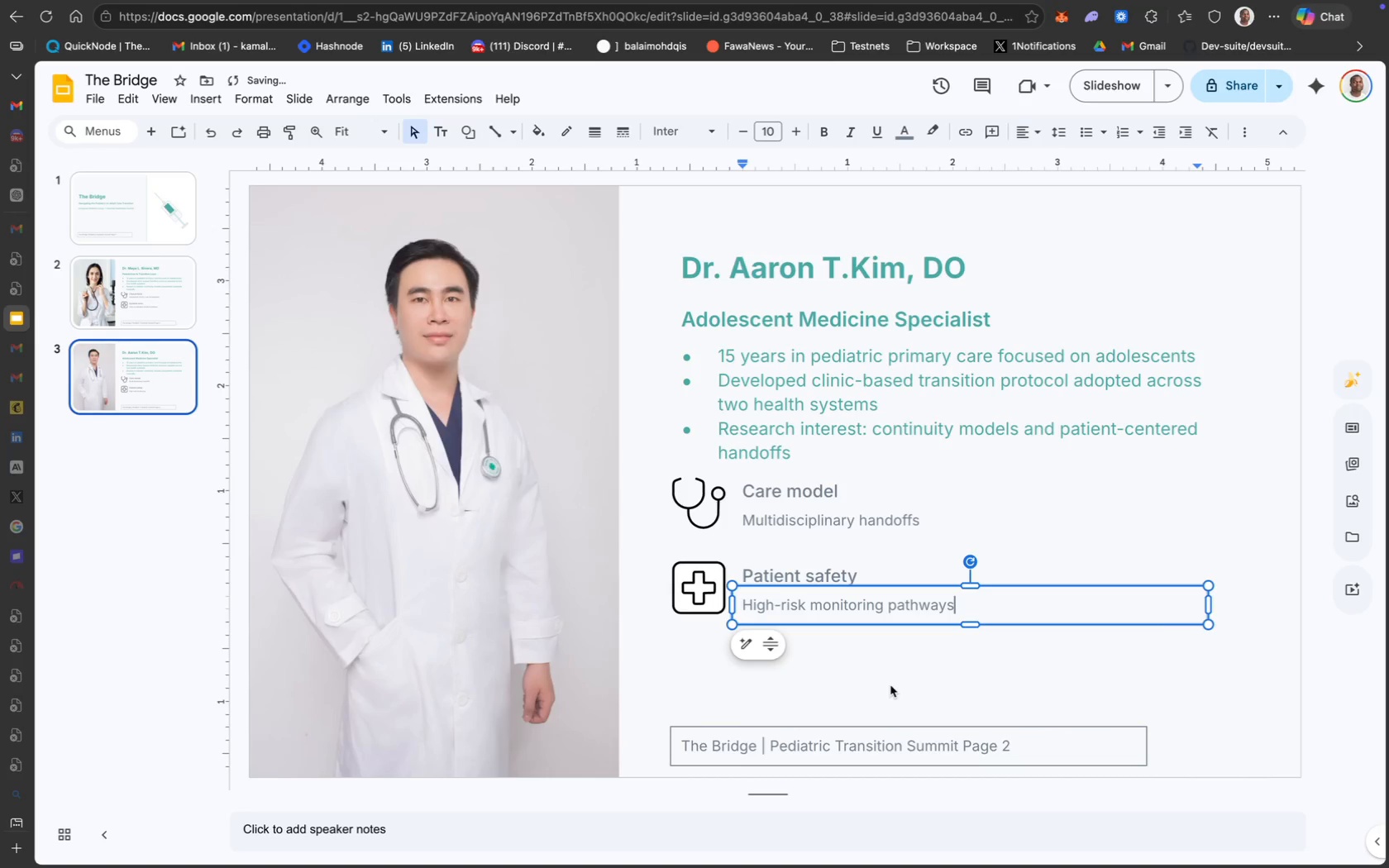 
left_click([897, 664])
 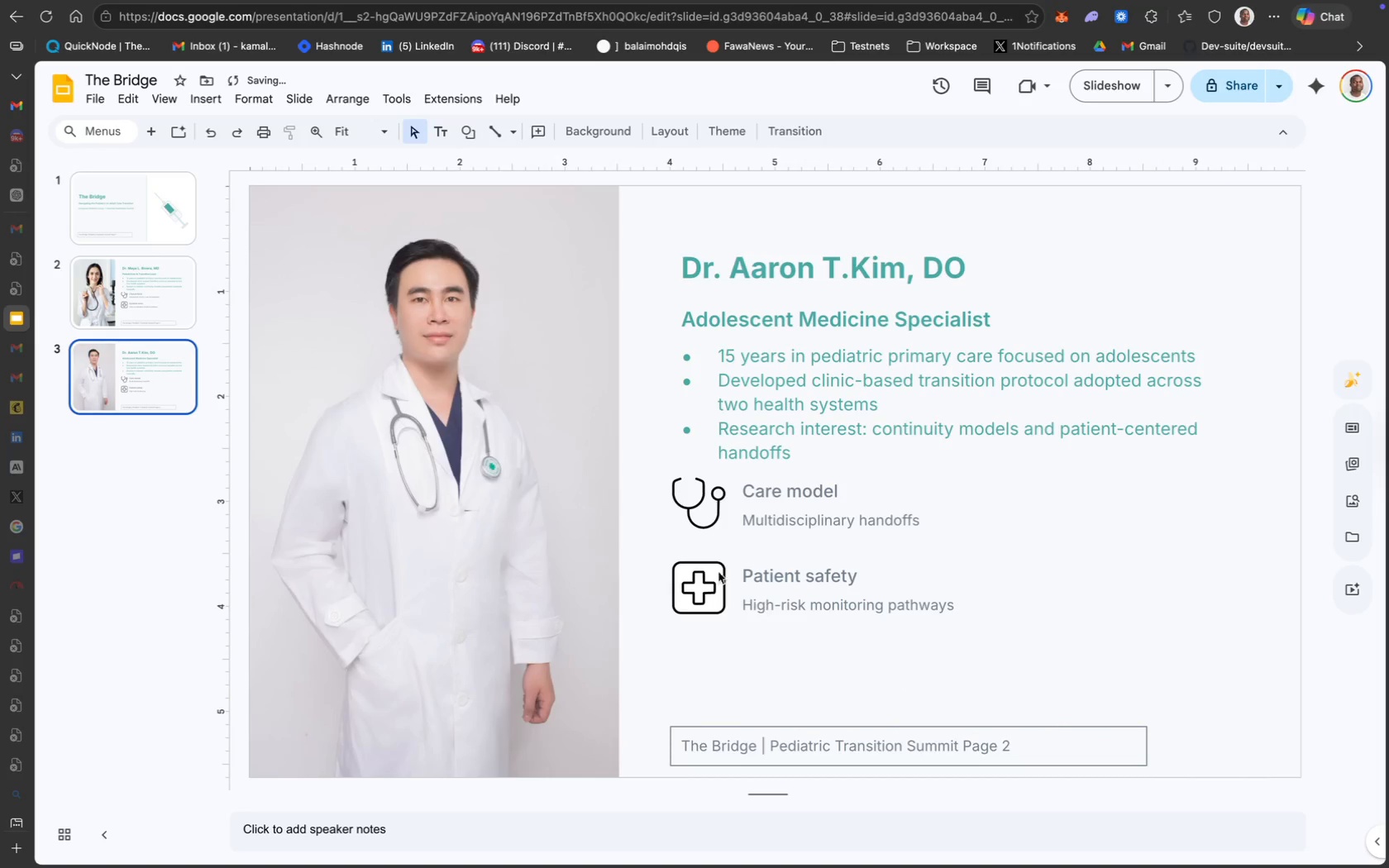 
mouse_move([723, 527])
 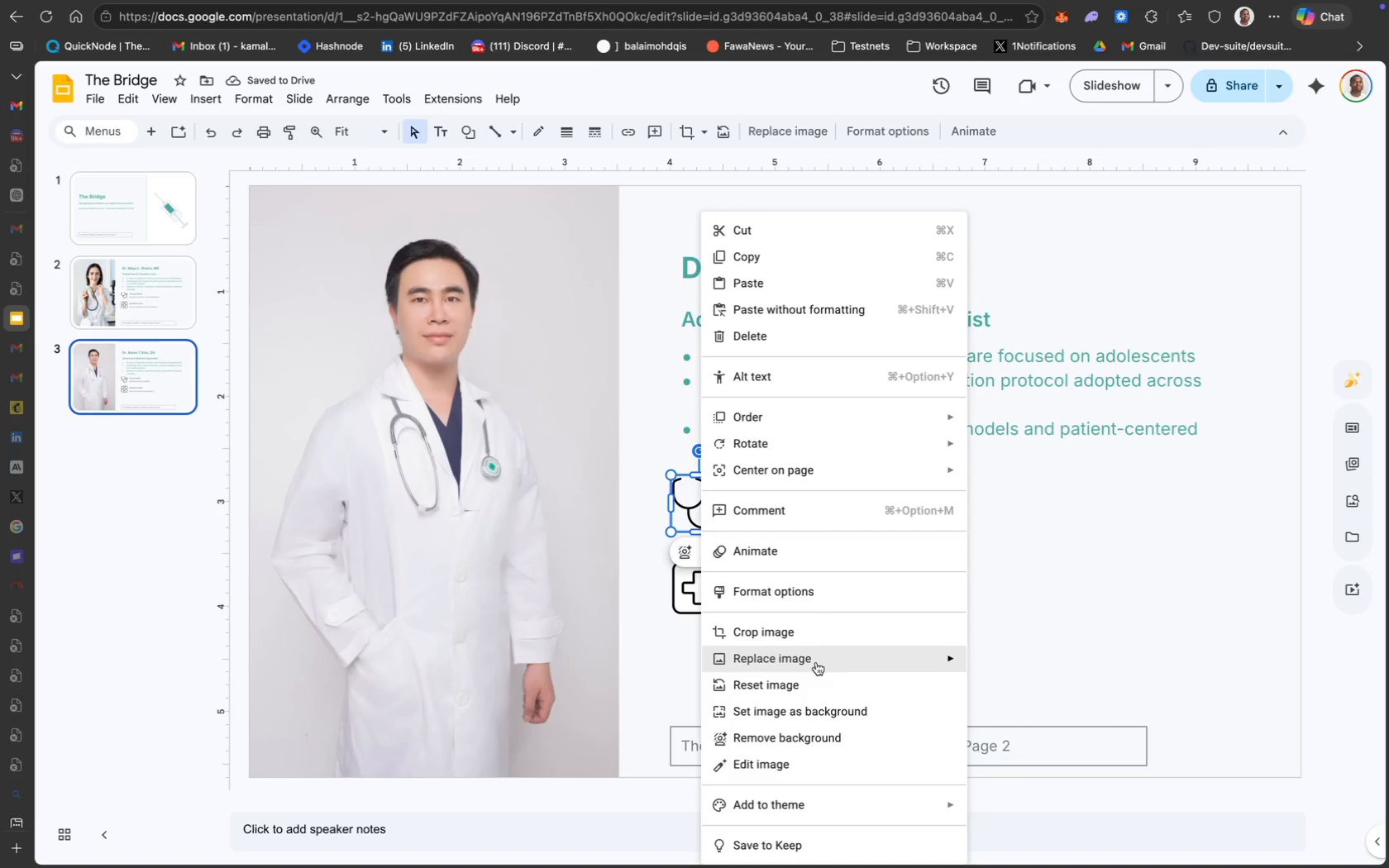 
left_click([816, 661])
 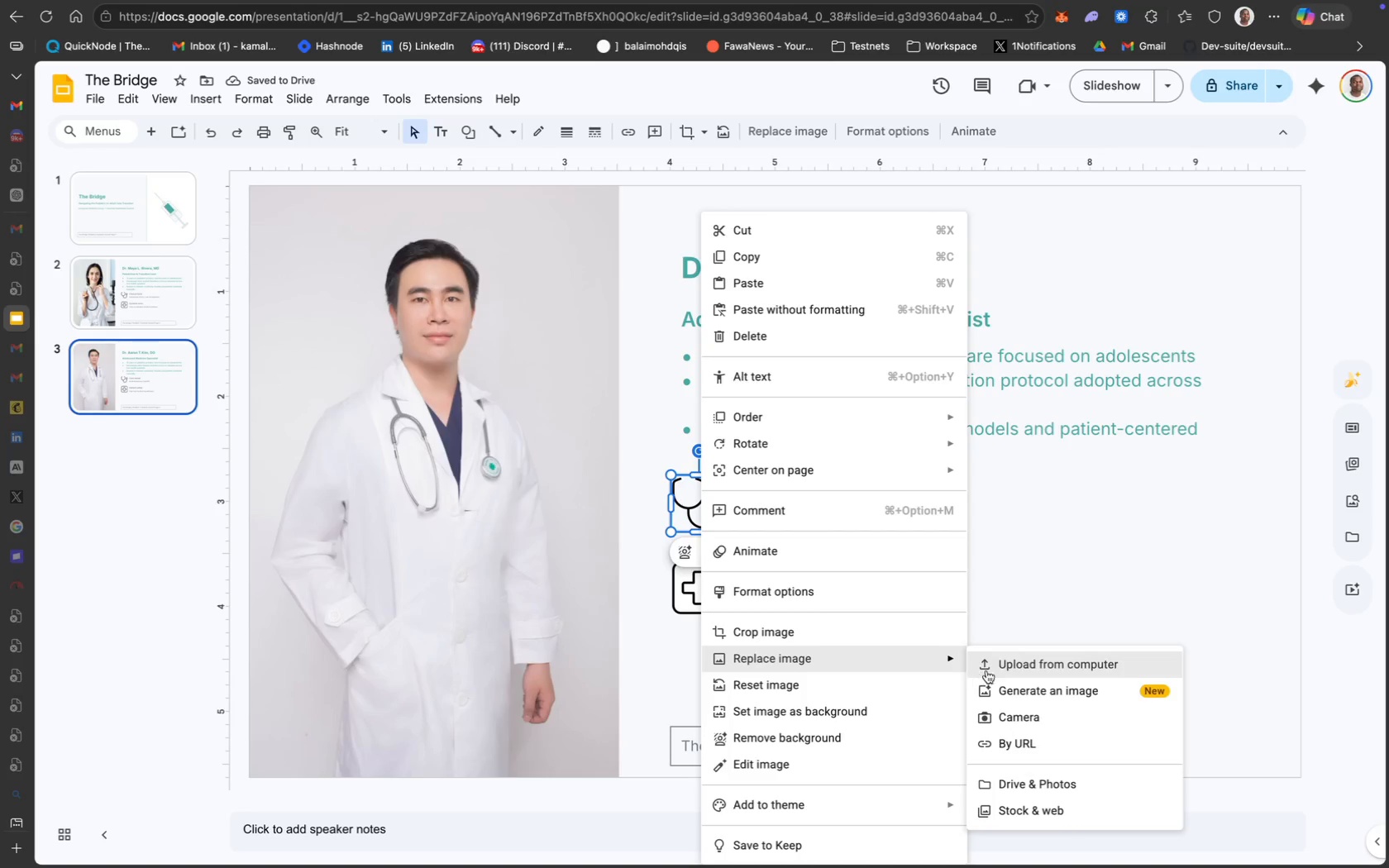 
left_click([1000, 669])
 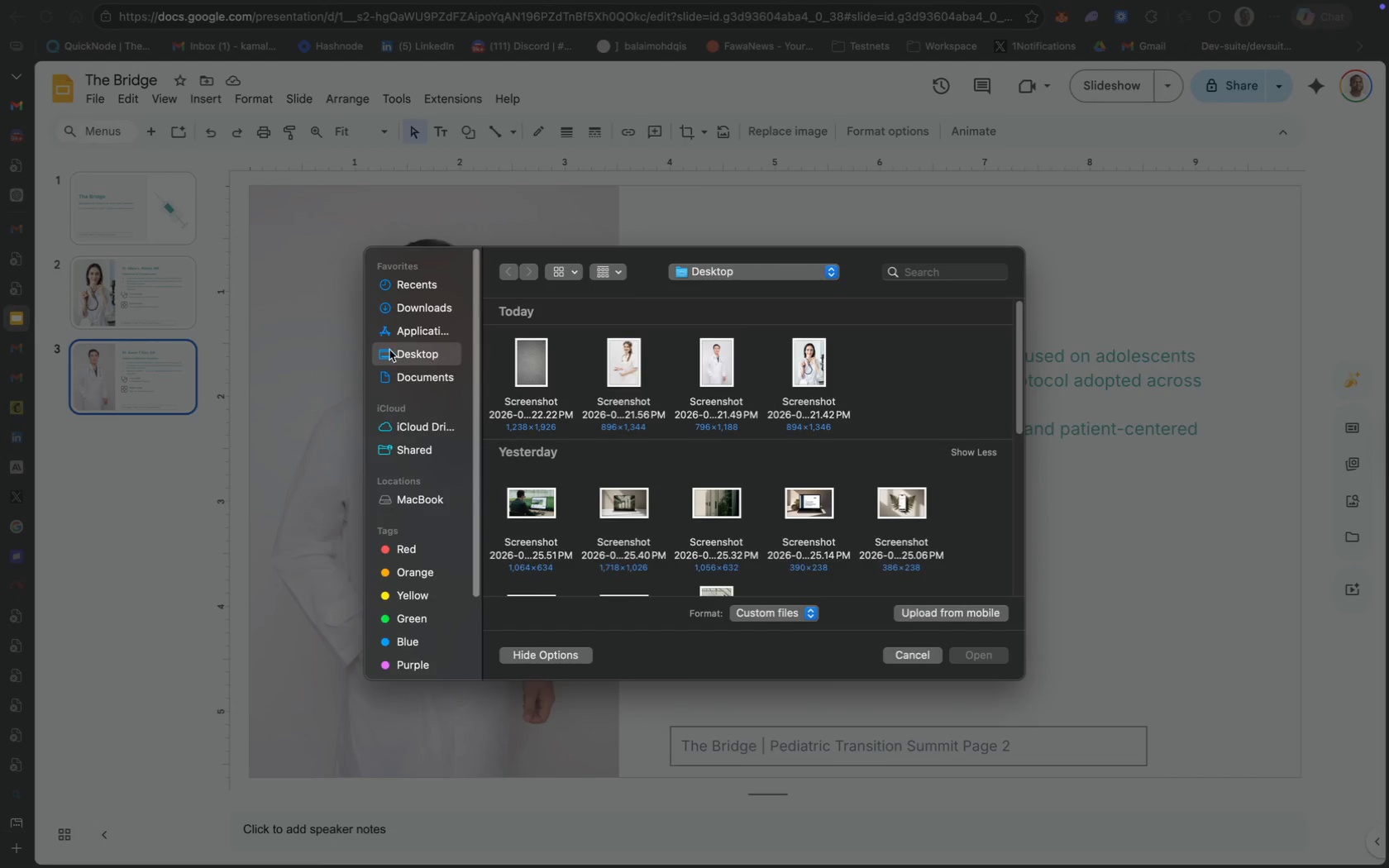 
left_click([434, 312])
 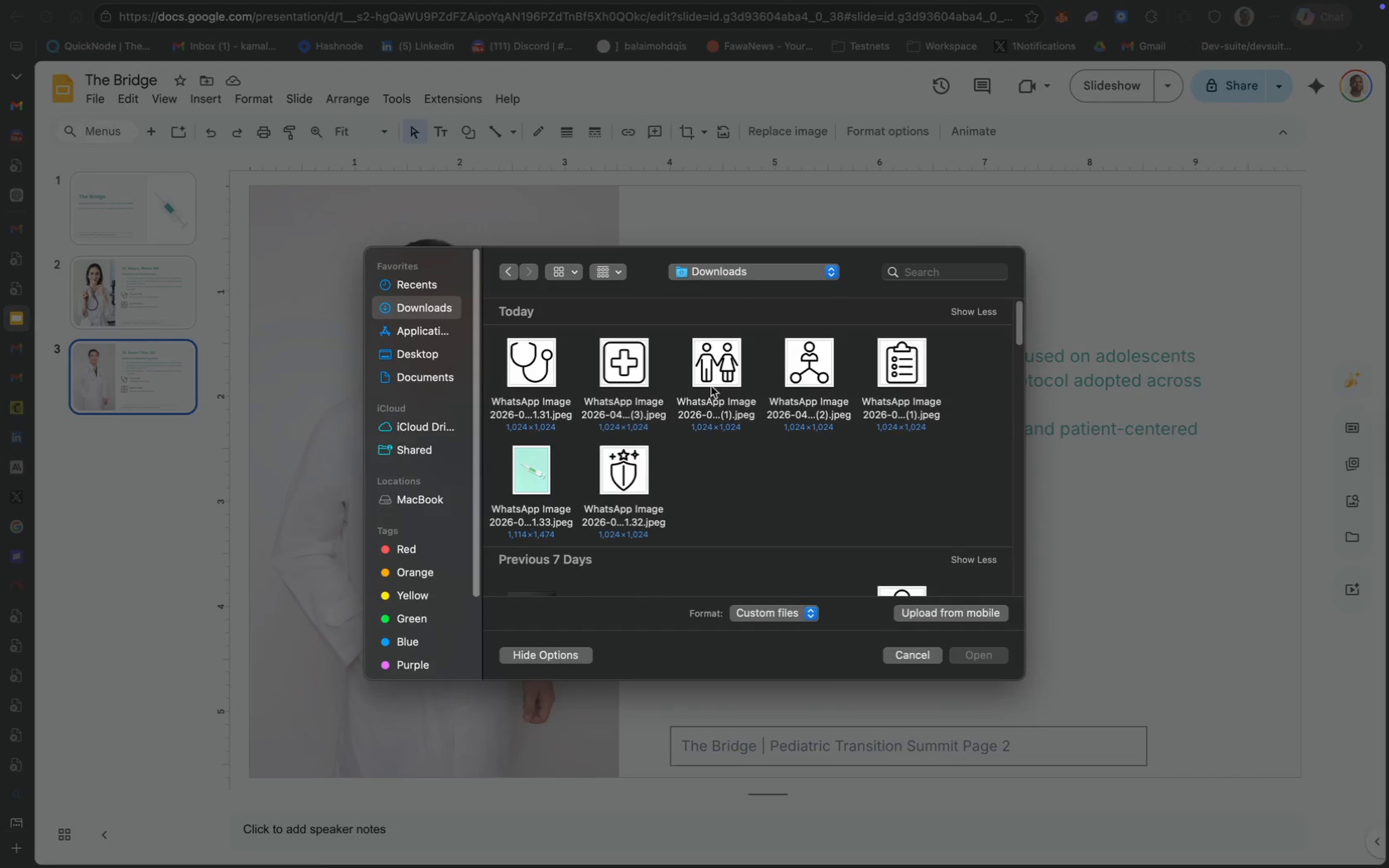 
wait(5.67)
 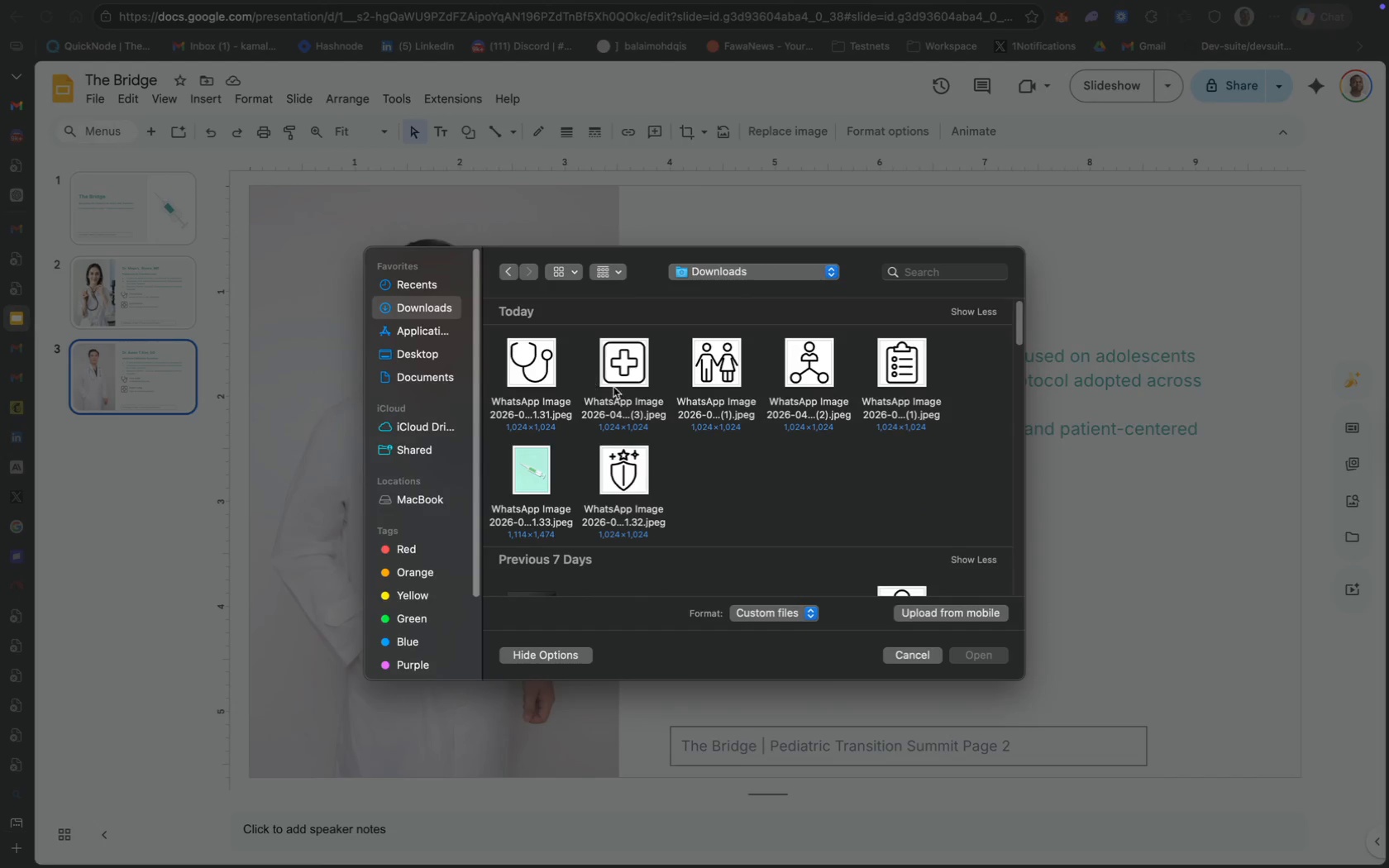 
left_click([986, 656])
 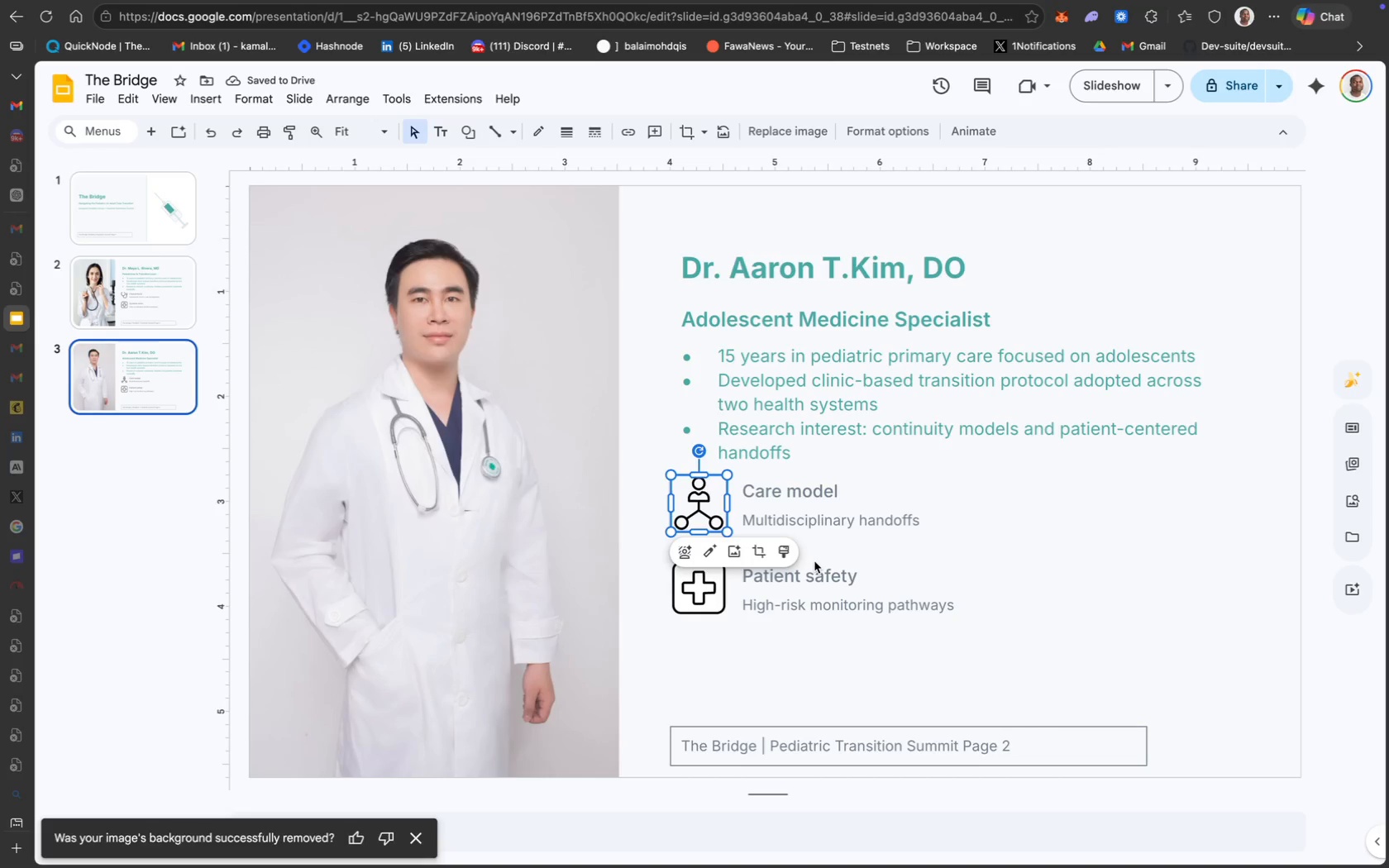 
wait(17.67)
 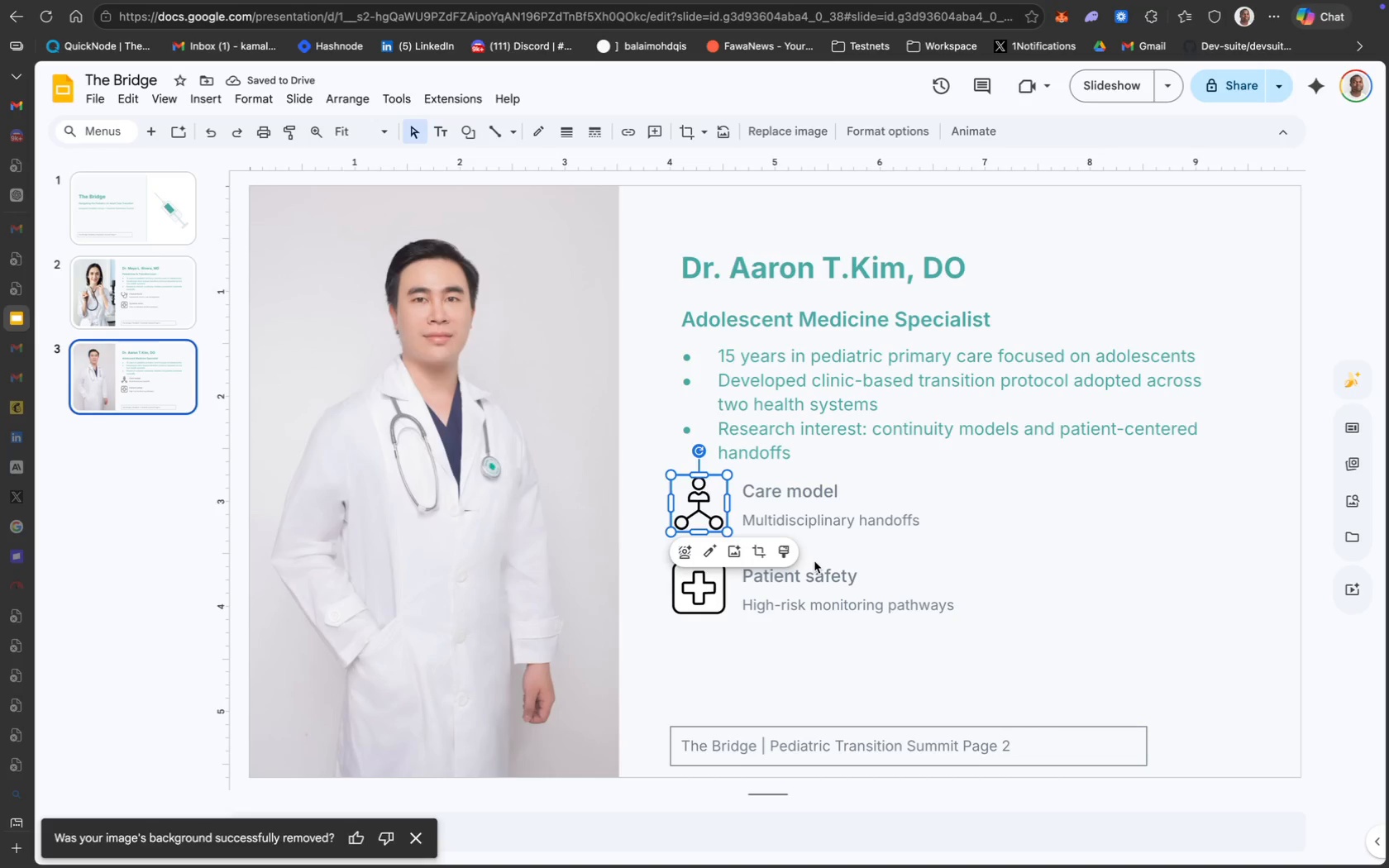 
left_click([800, 622])
 